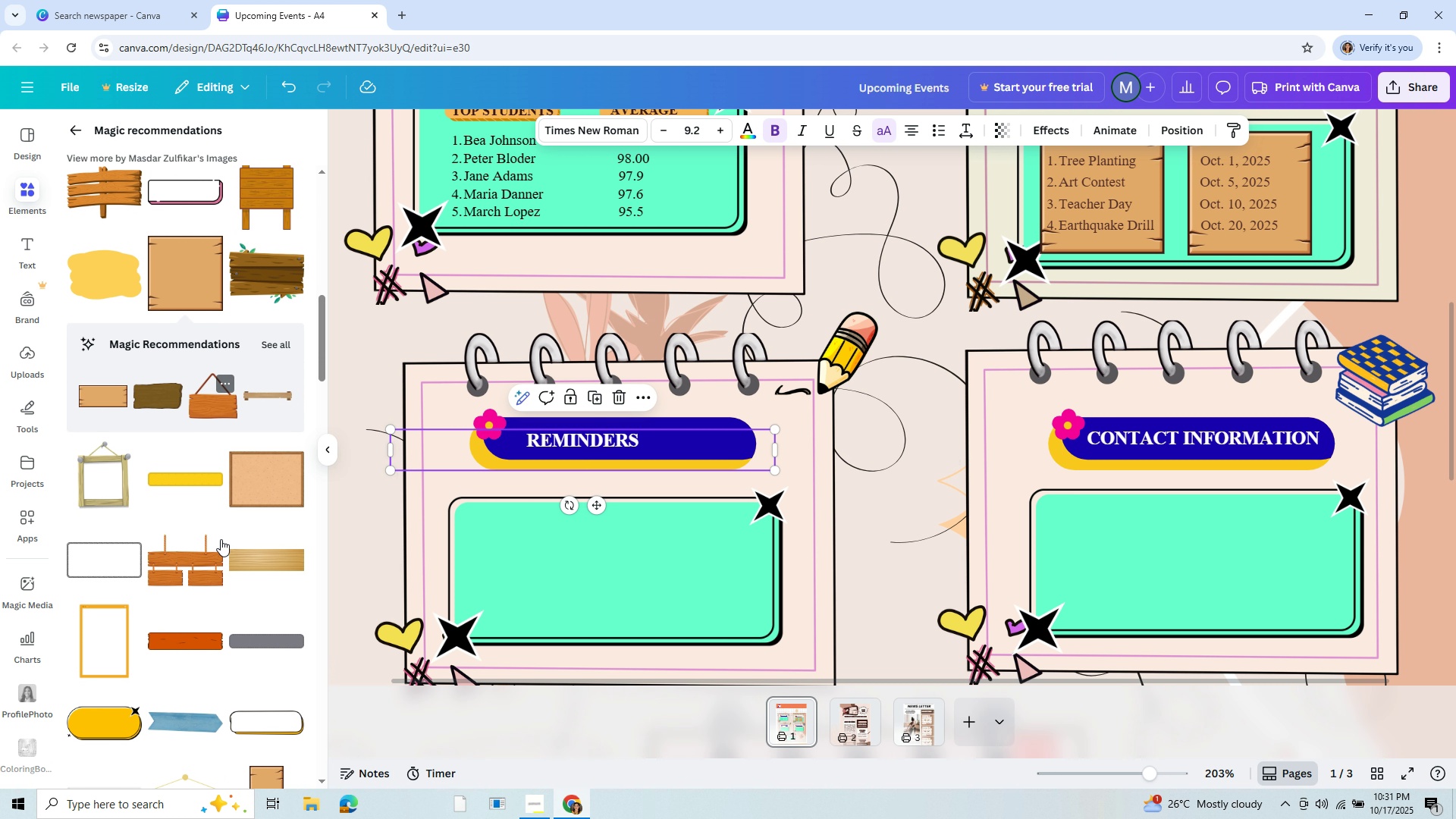 
mouse_move([259, 542])
 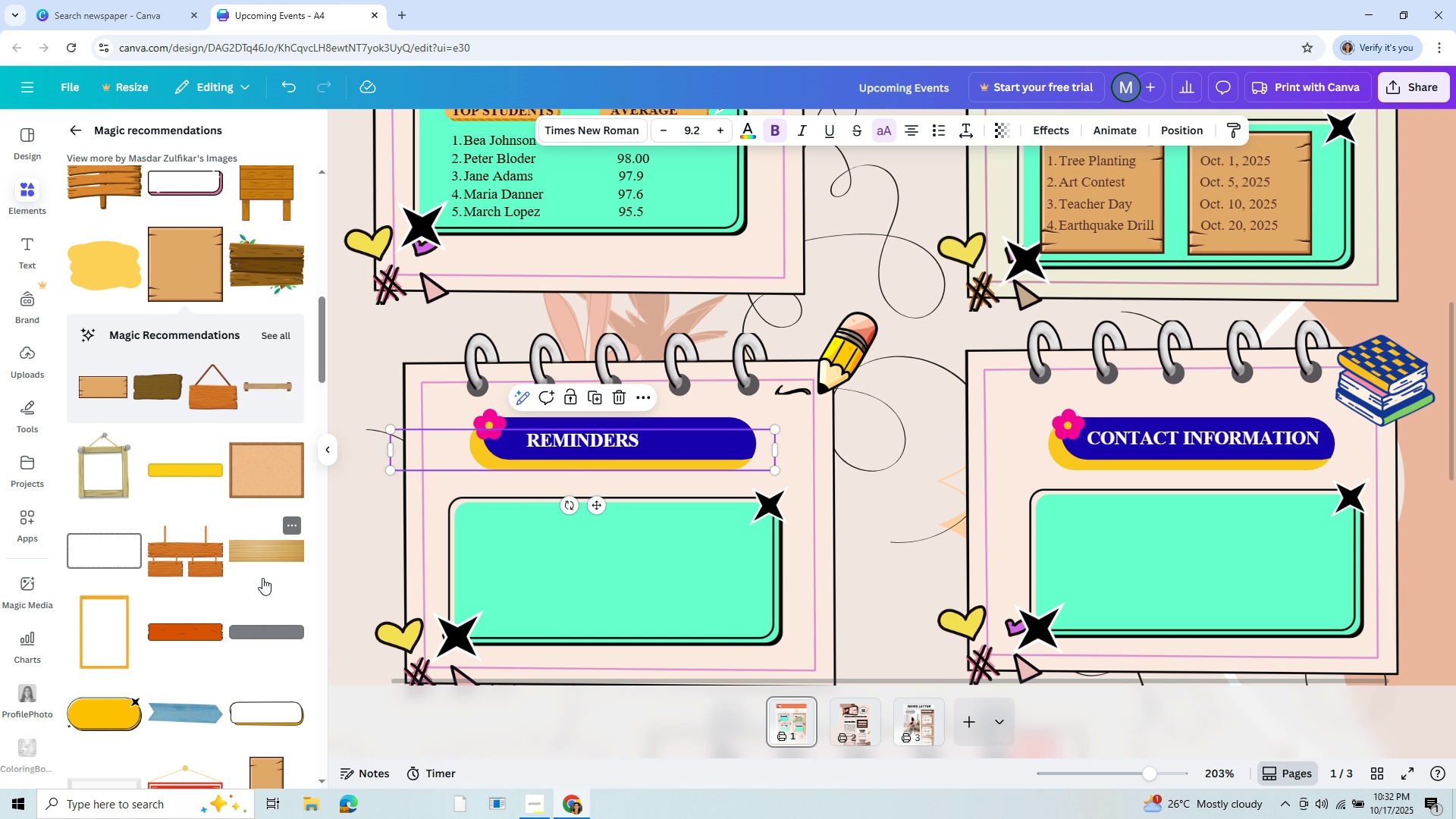 
scroll: coordinate [265, 579], scroll_direction: down, amount: 5.0
 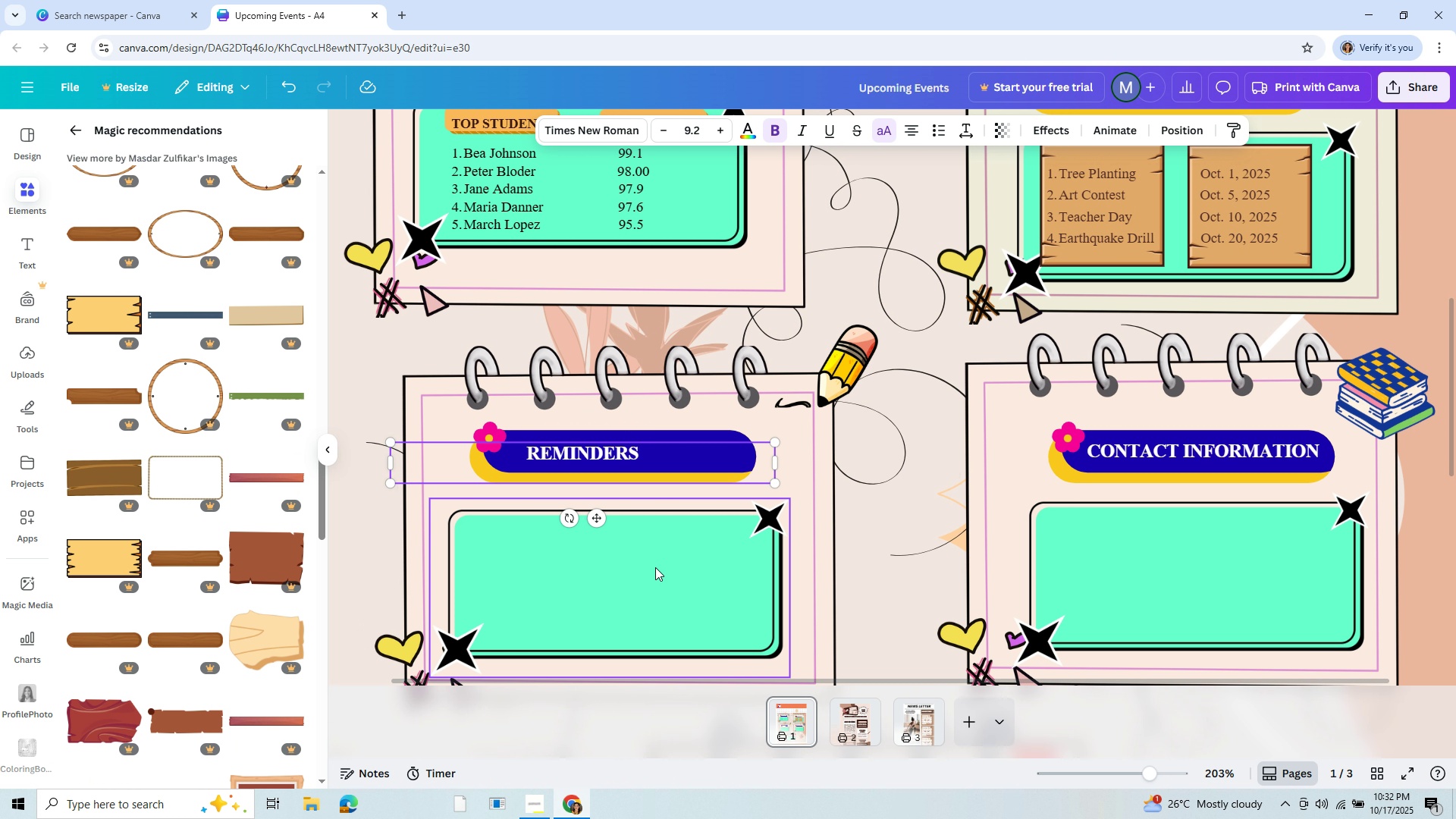 
scroll: coordinate [655, 567], scroll_direction: up, amount: 1.0
 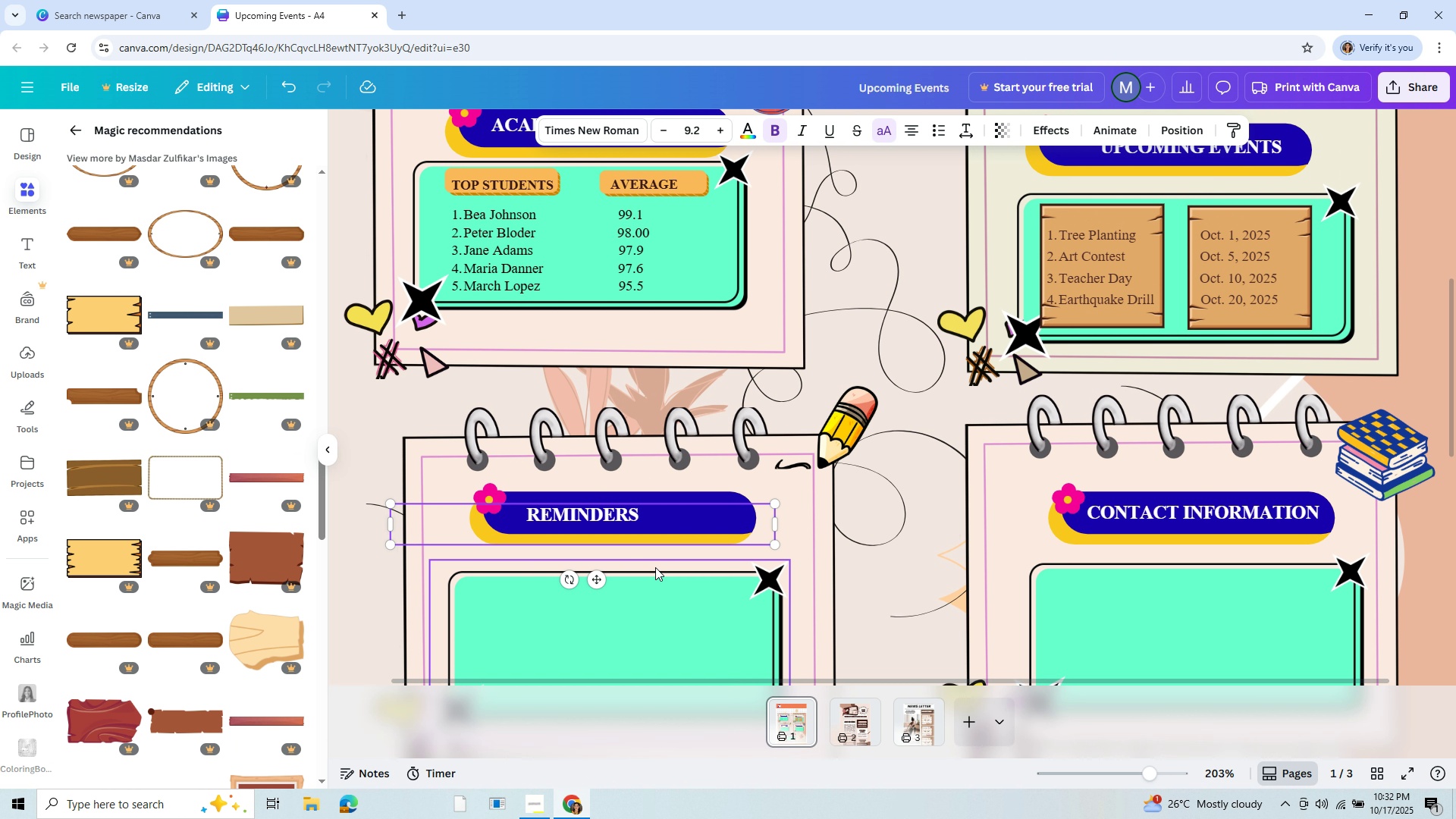 
scroll: coordinate [282, 620], scroll_direction: down, amount: 5.0
 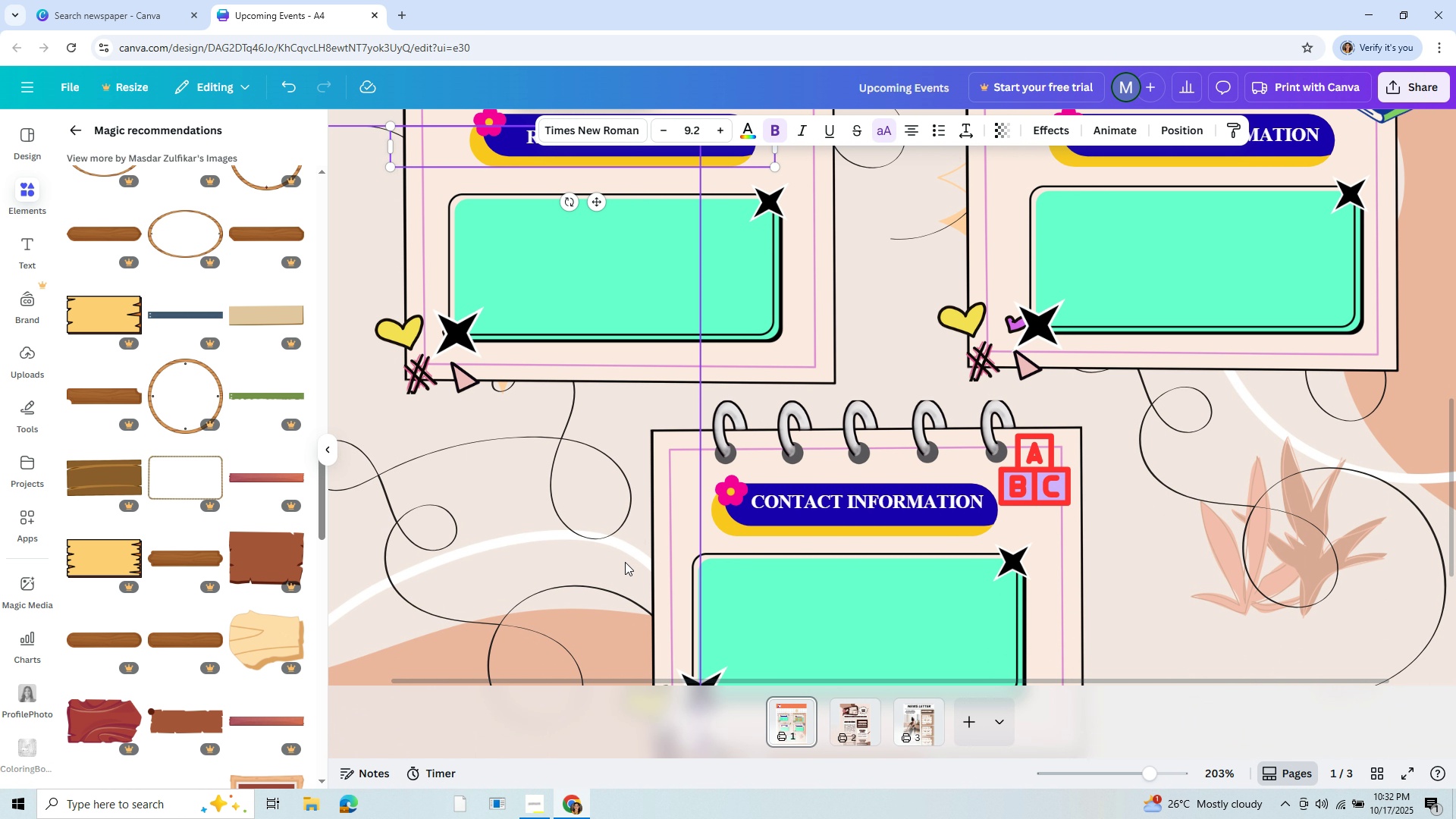 
scroll: coordinate [647, 557], scroll_direction: up, amount: 4.0
 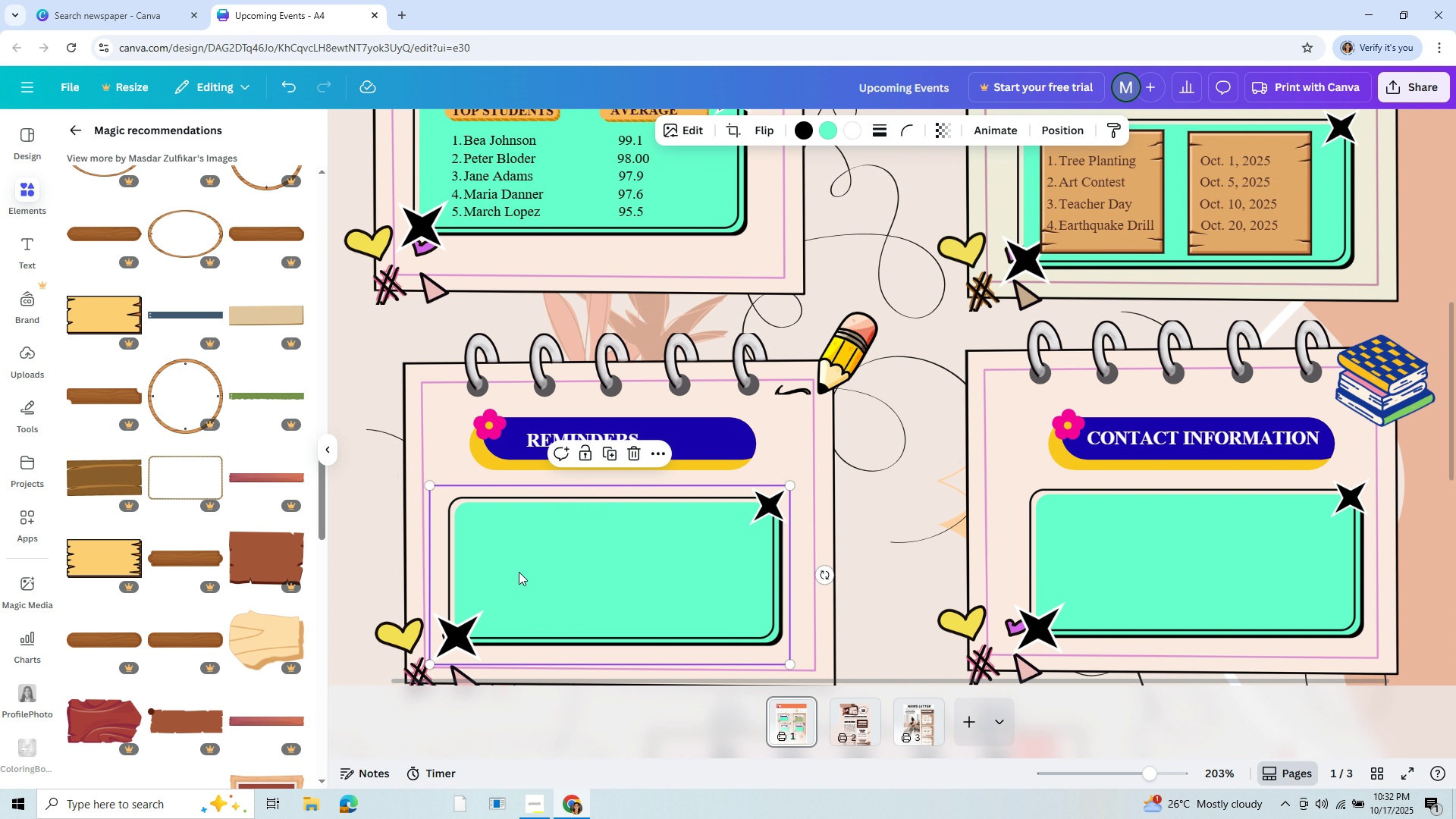 
left_click([519, 572])
 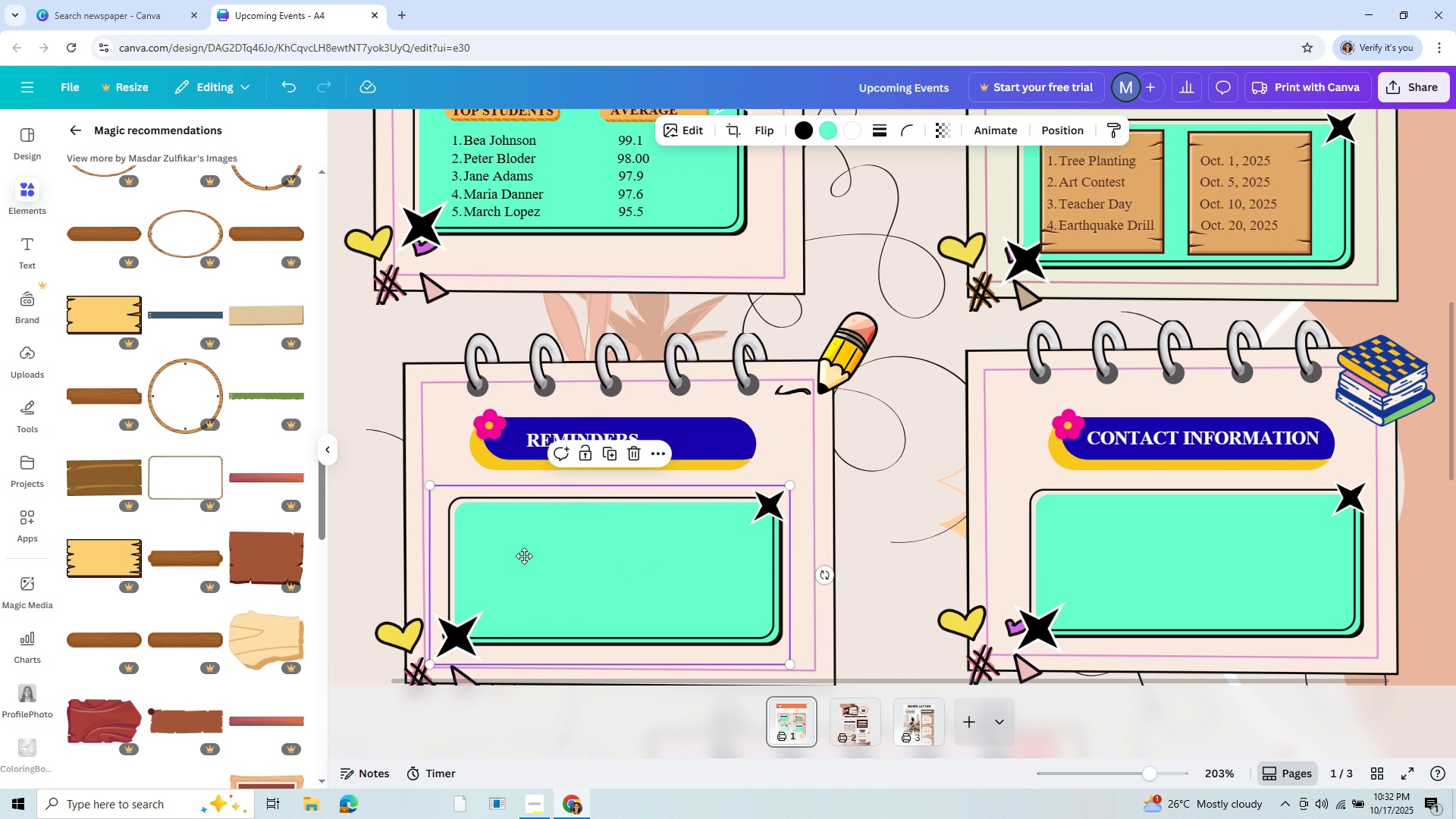 
left_click([524, 556])
 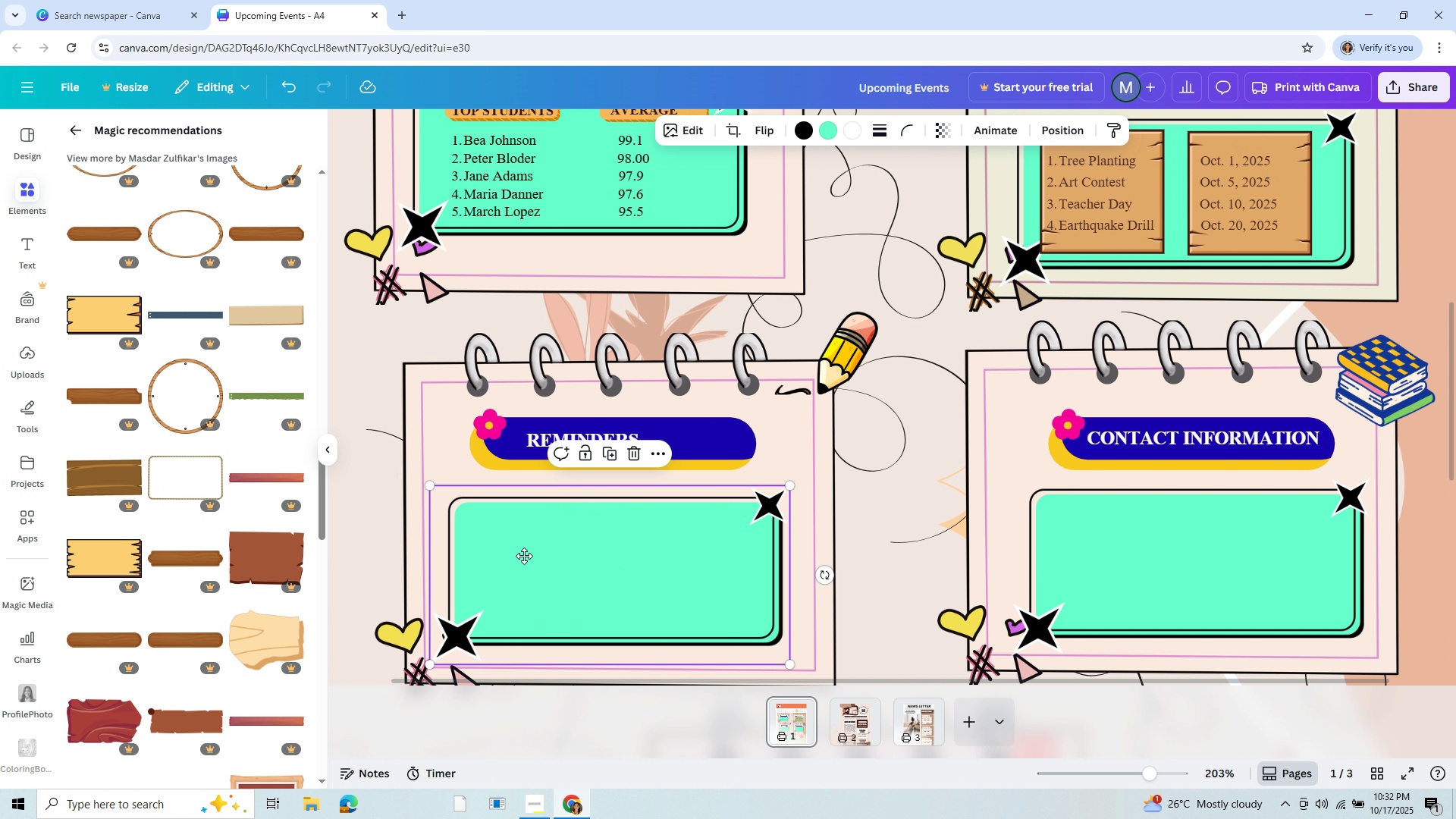 
double_click([524, 556])
 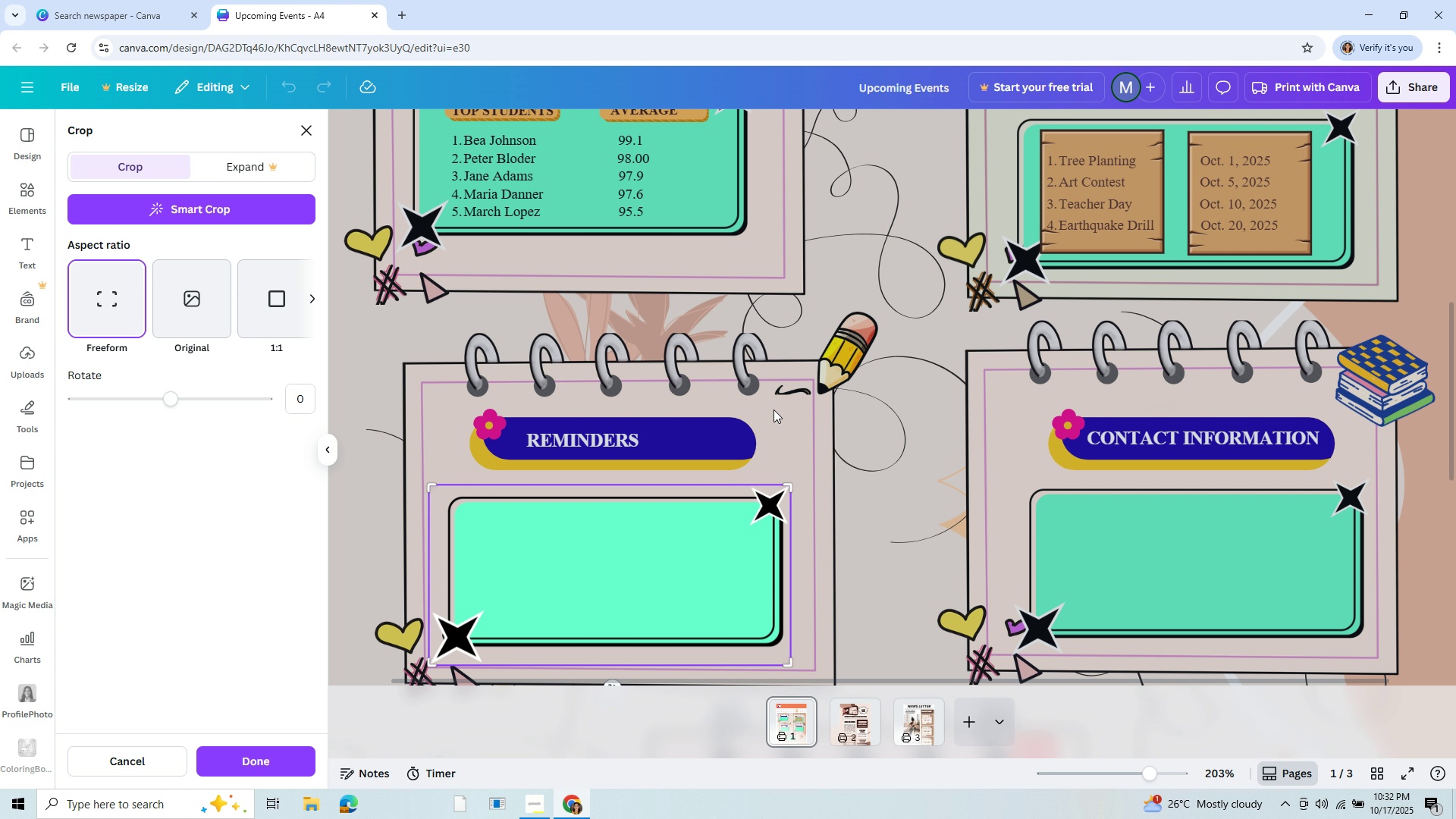 
left_click([774, 413])
 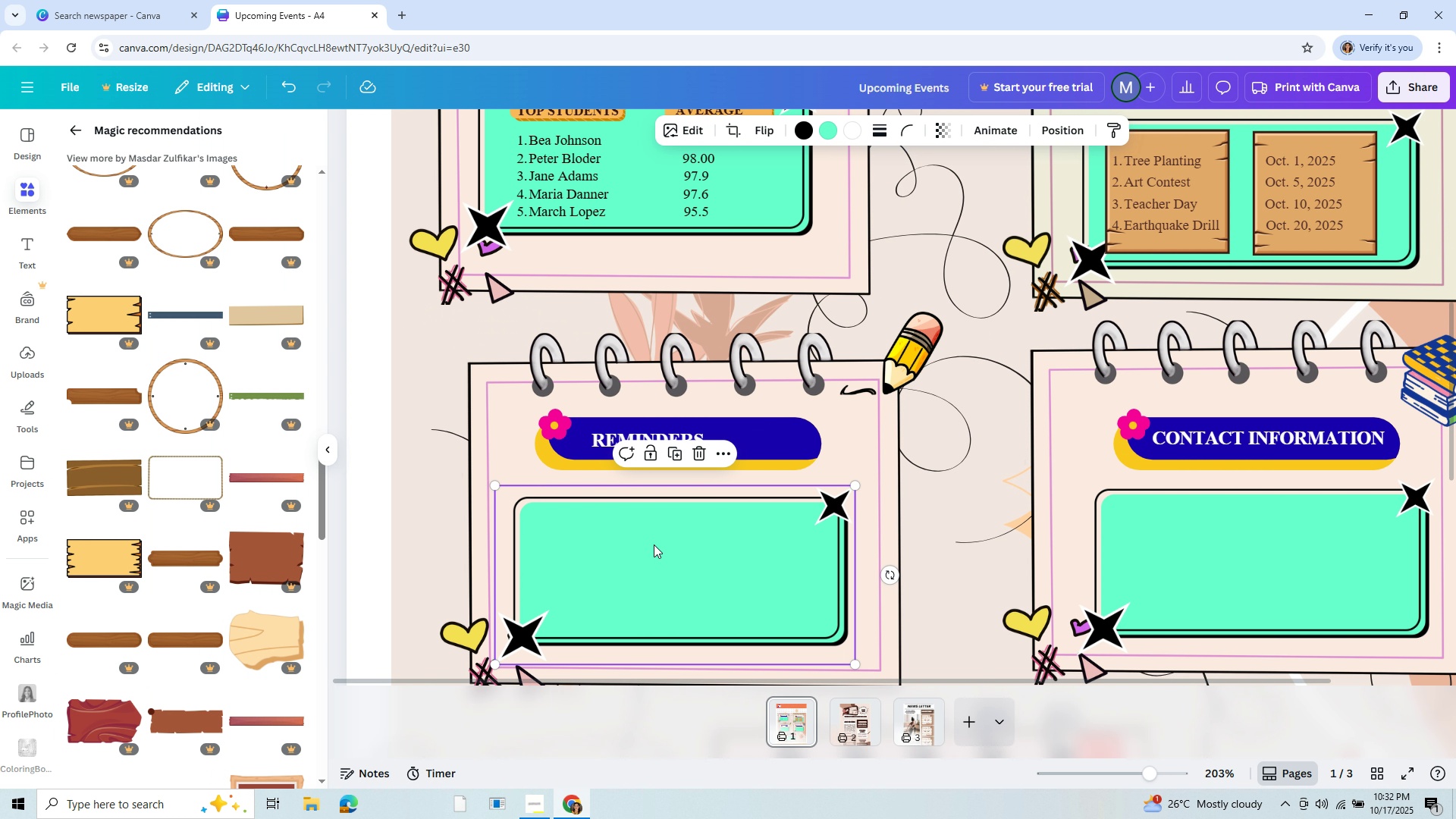 
left_click([654, 544])
 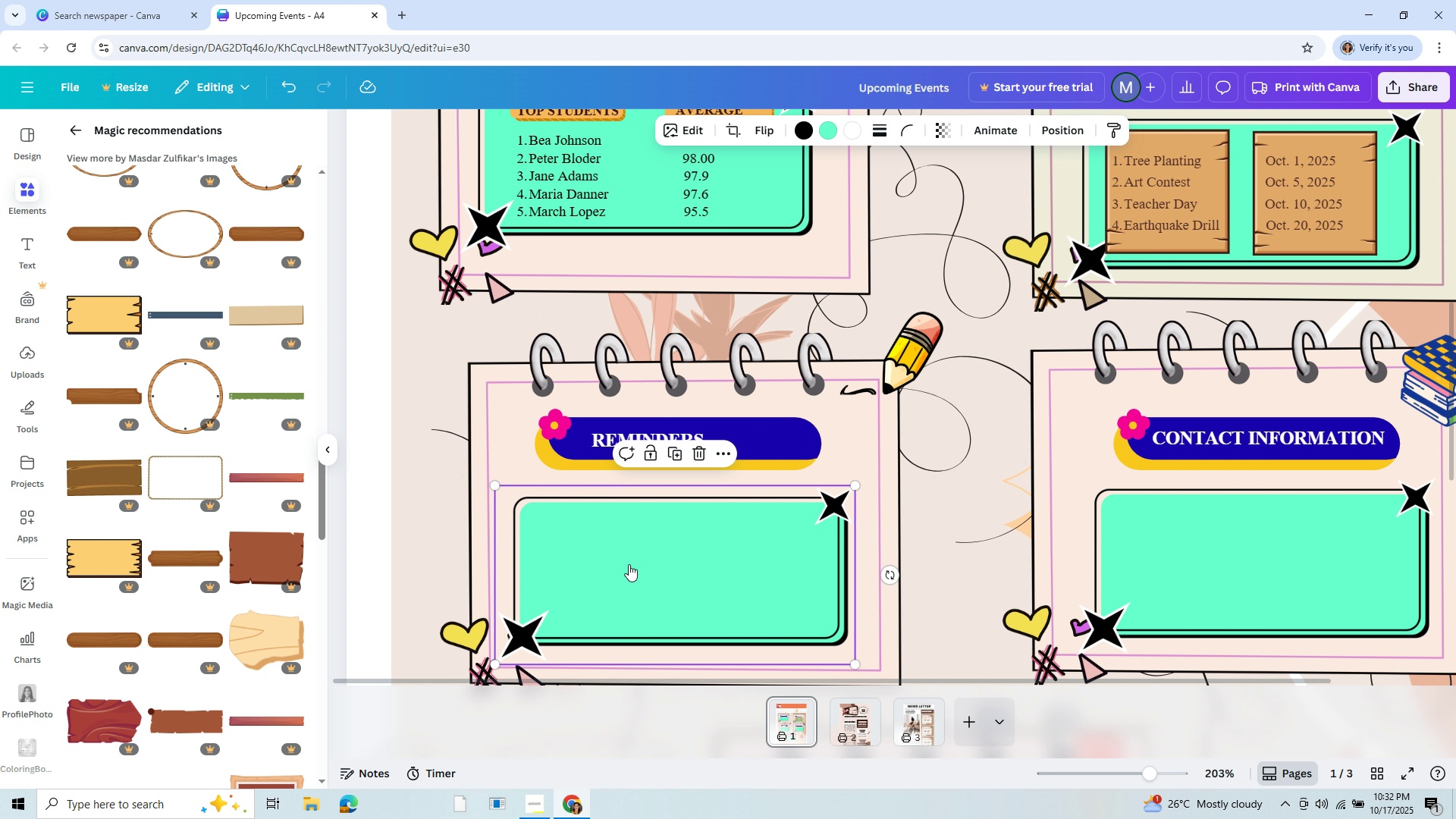 
right_click([629, 564])
 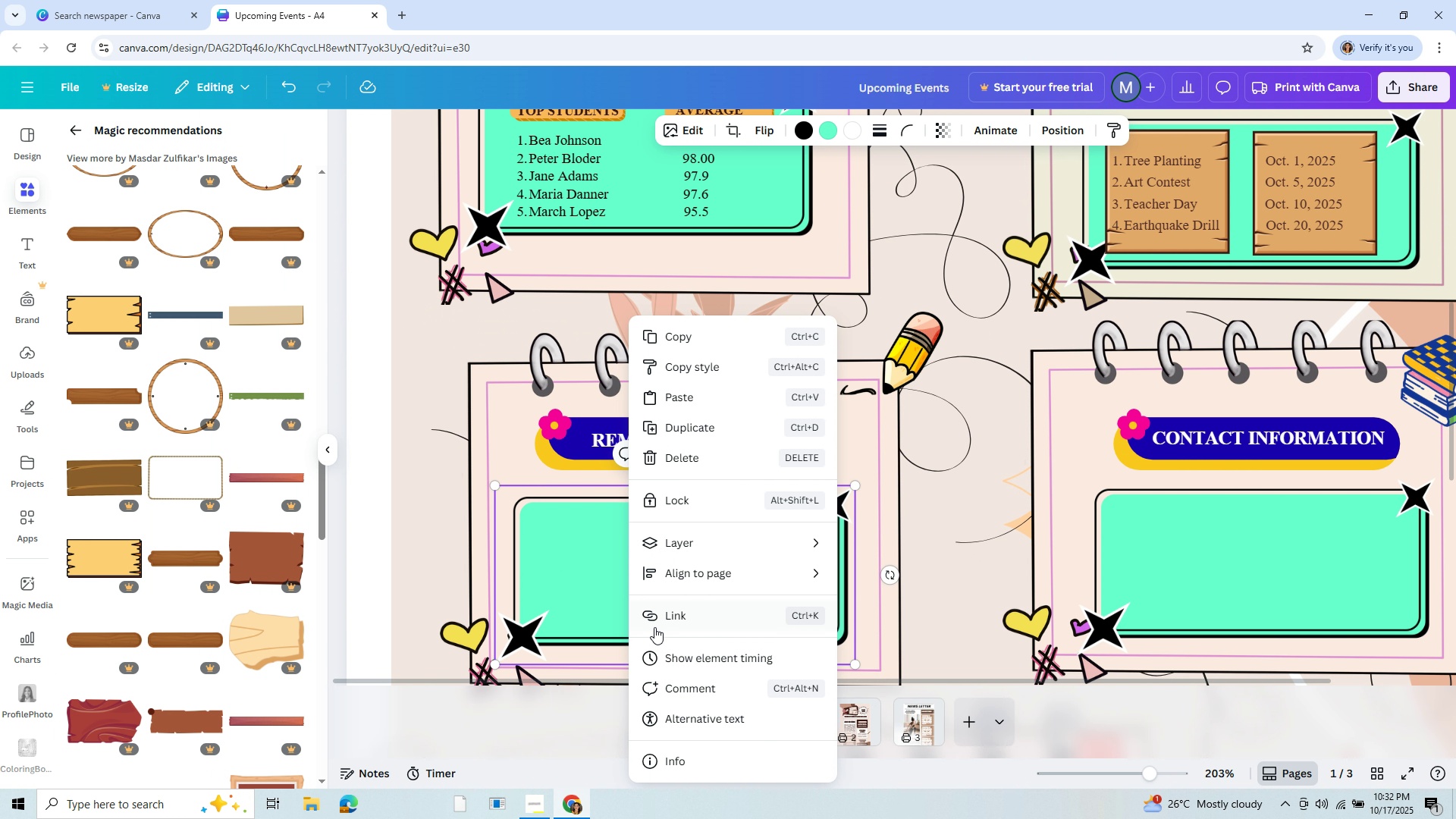 
wait(8.4)
 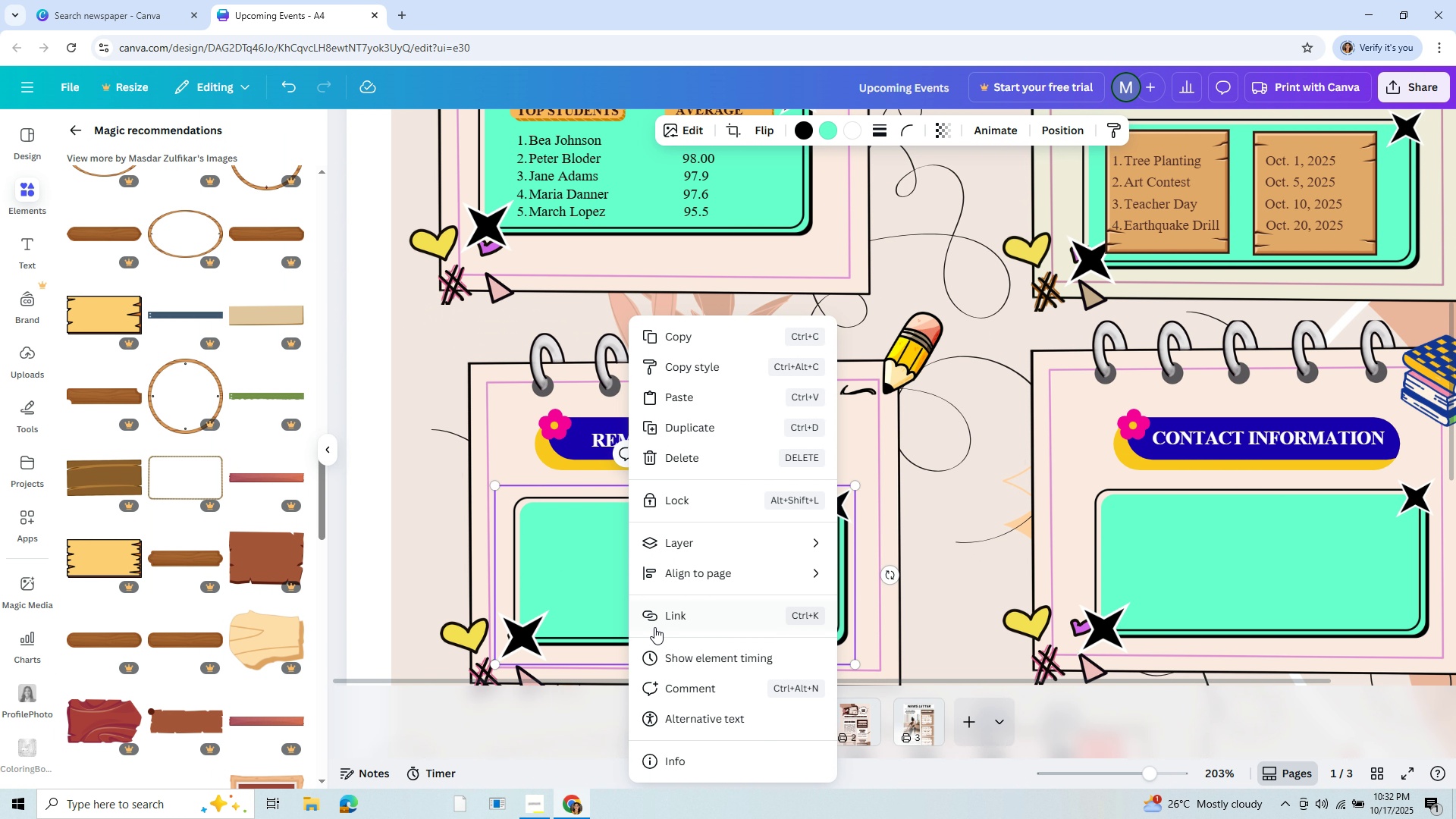 
left_click([1171, 196])
 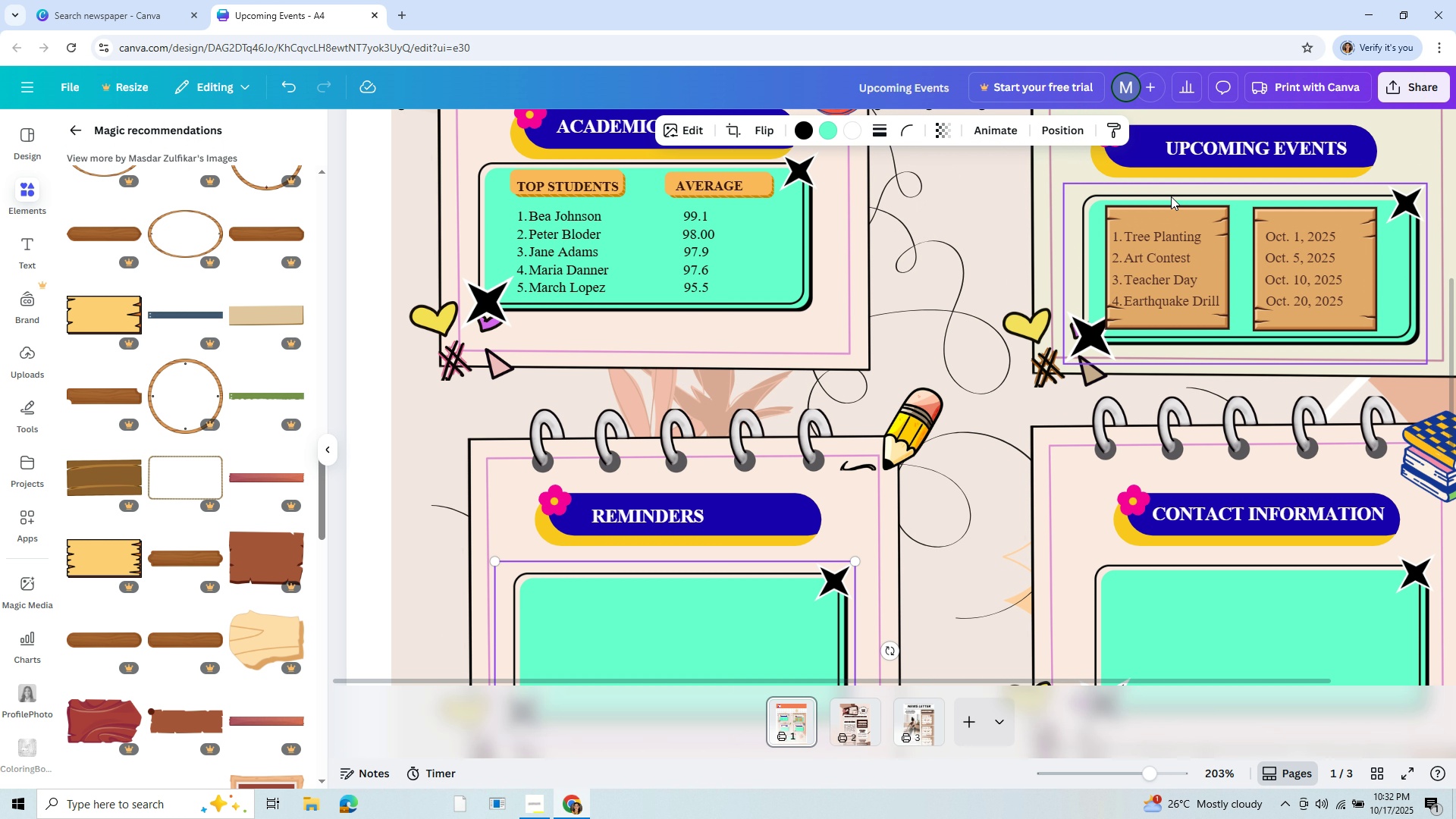 
scroll: coordinate [1171, 196], scroll_direction: up, amount: 1.0
 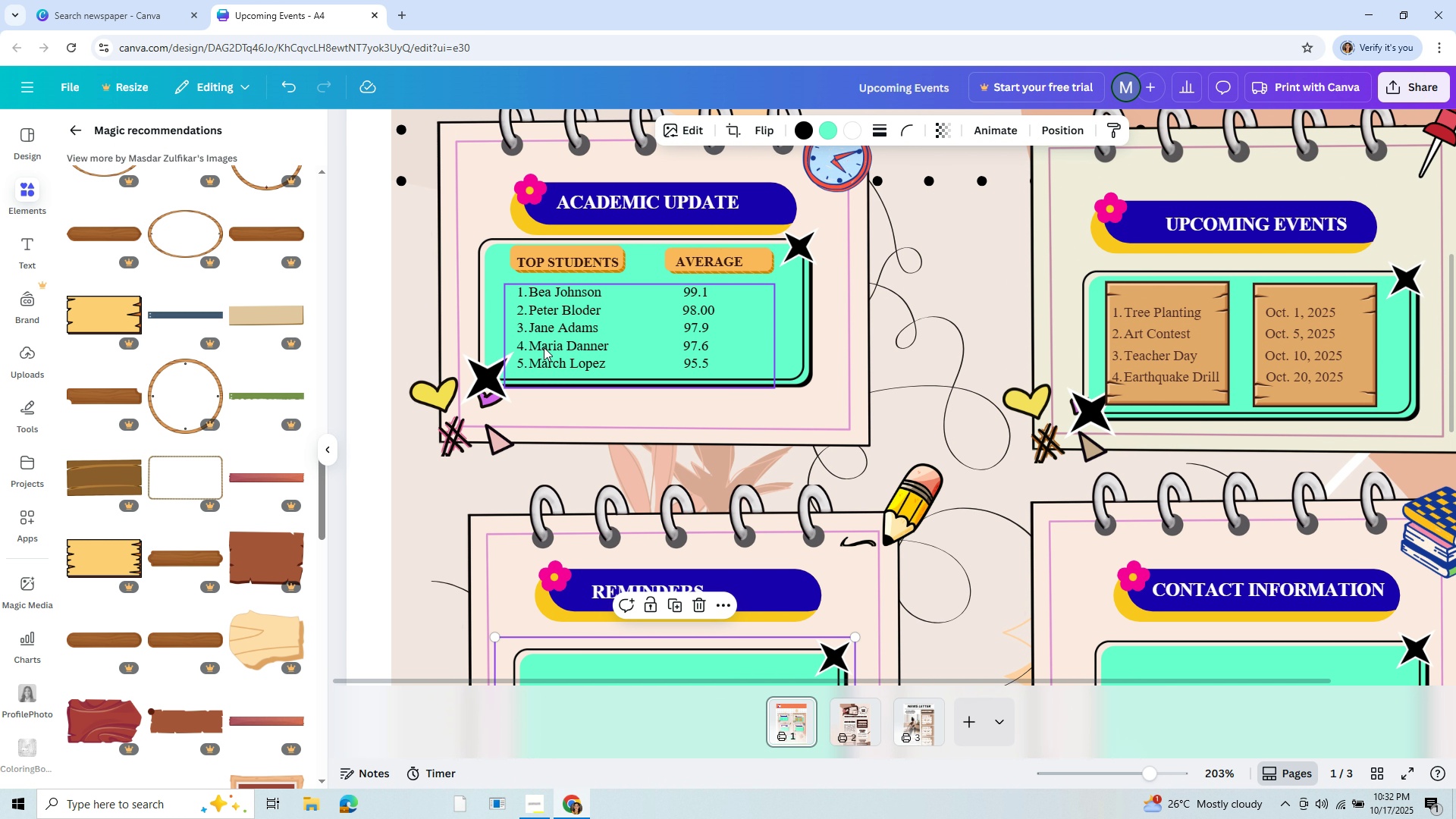 
left_click([545, 346])
 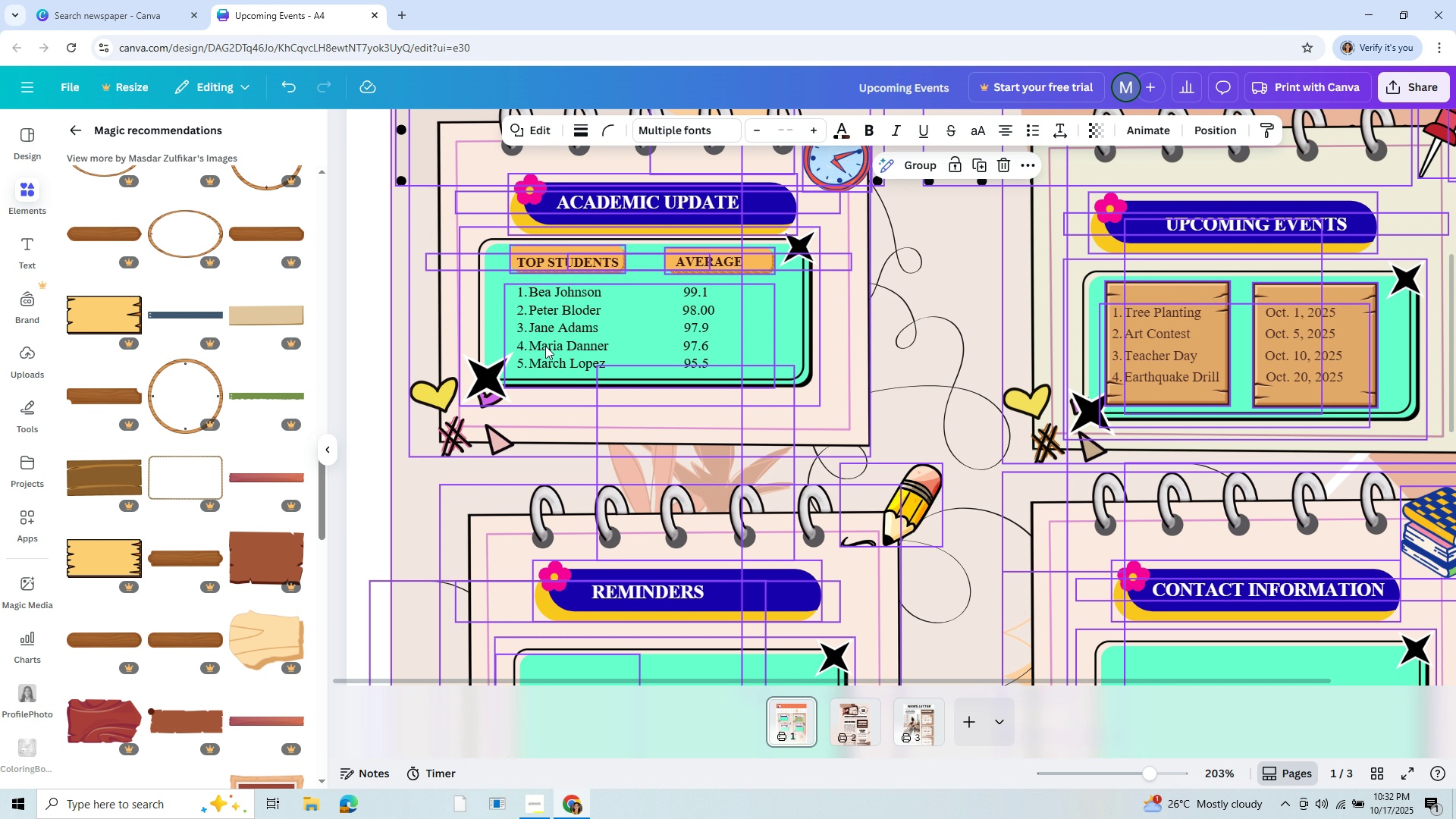 
key(Control+A)
 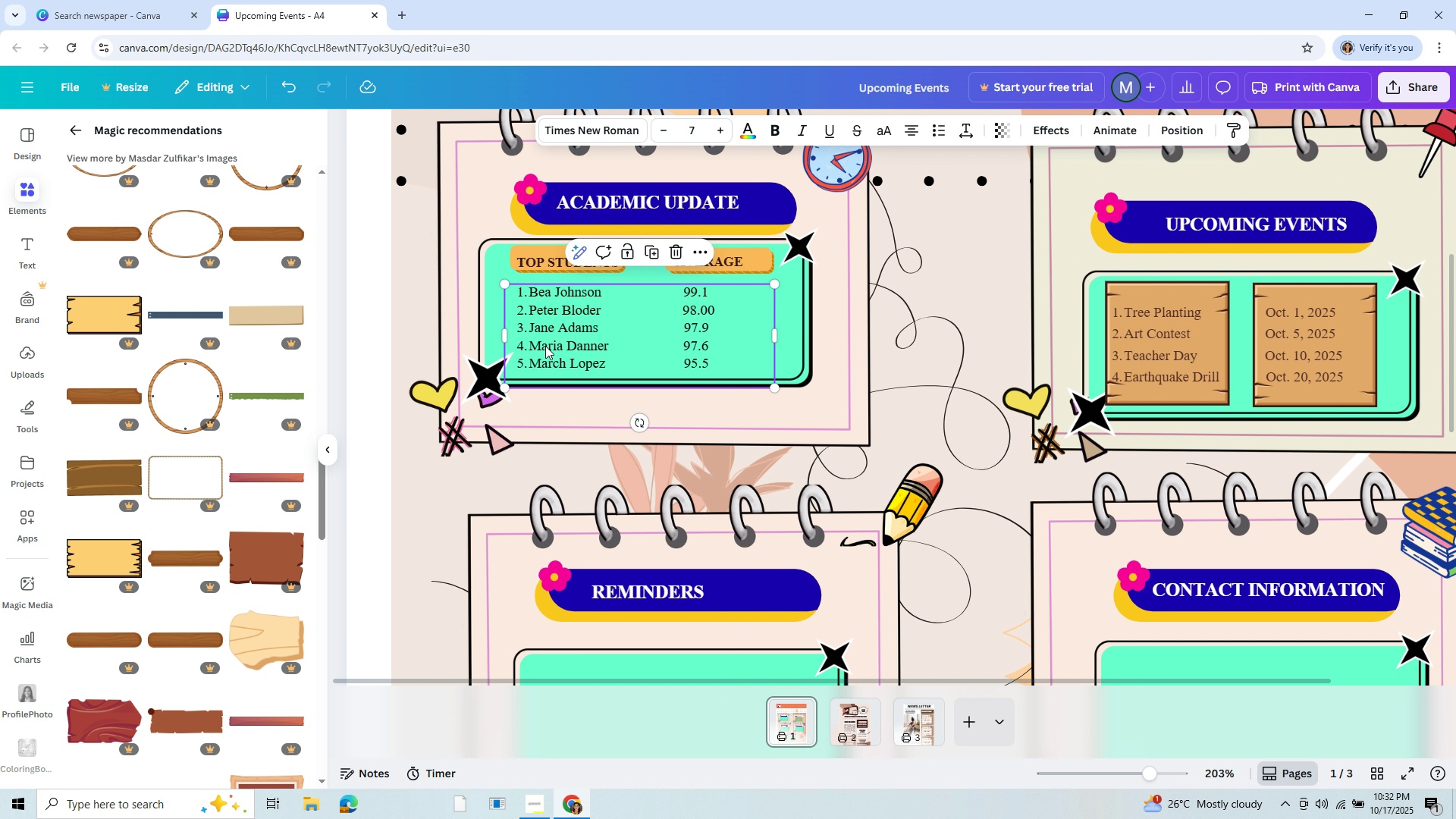 
left_click([545, 346])
 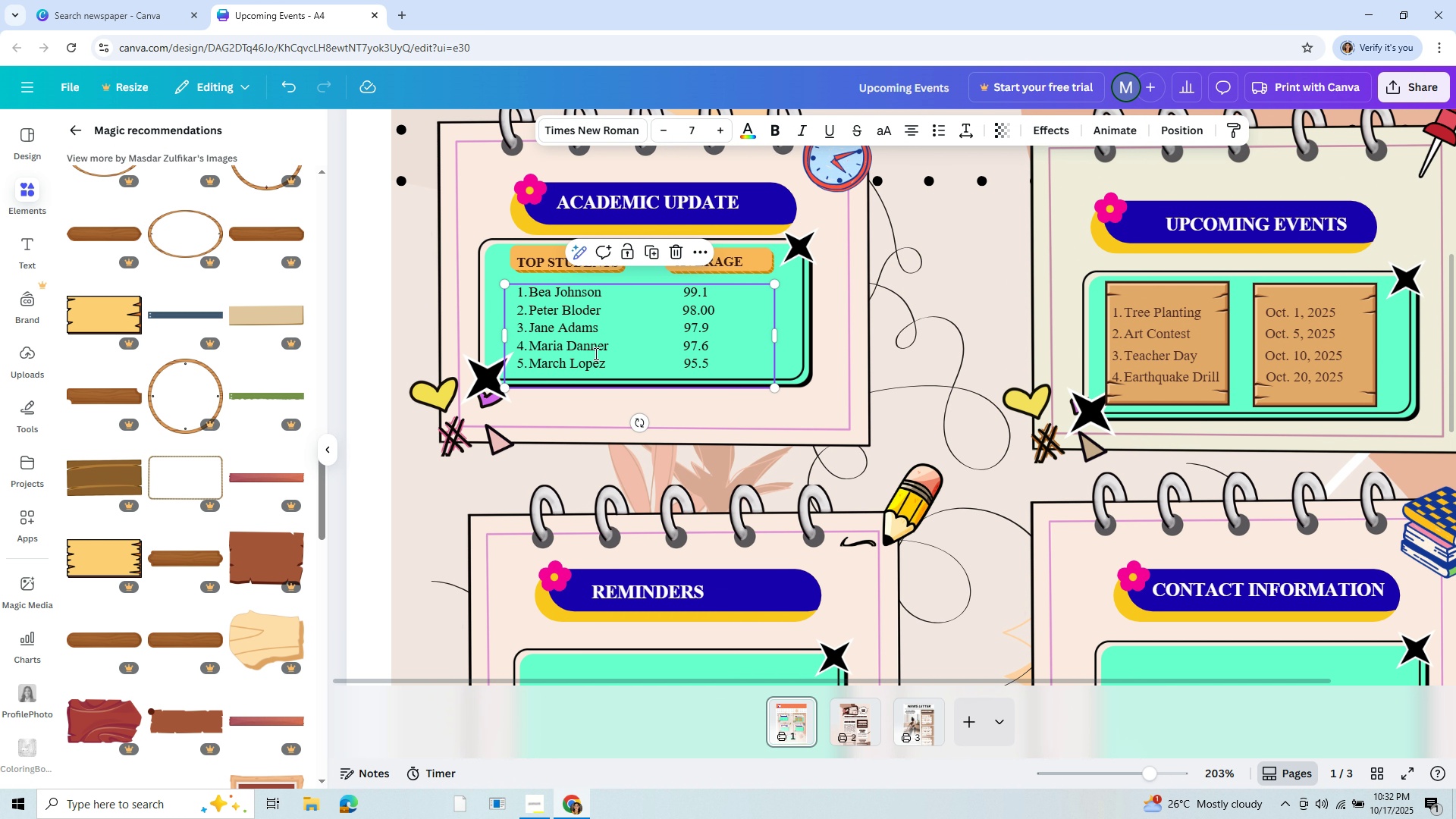 
double_click([595, 353])
 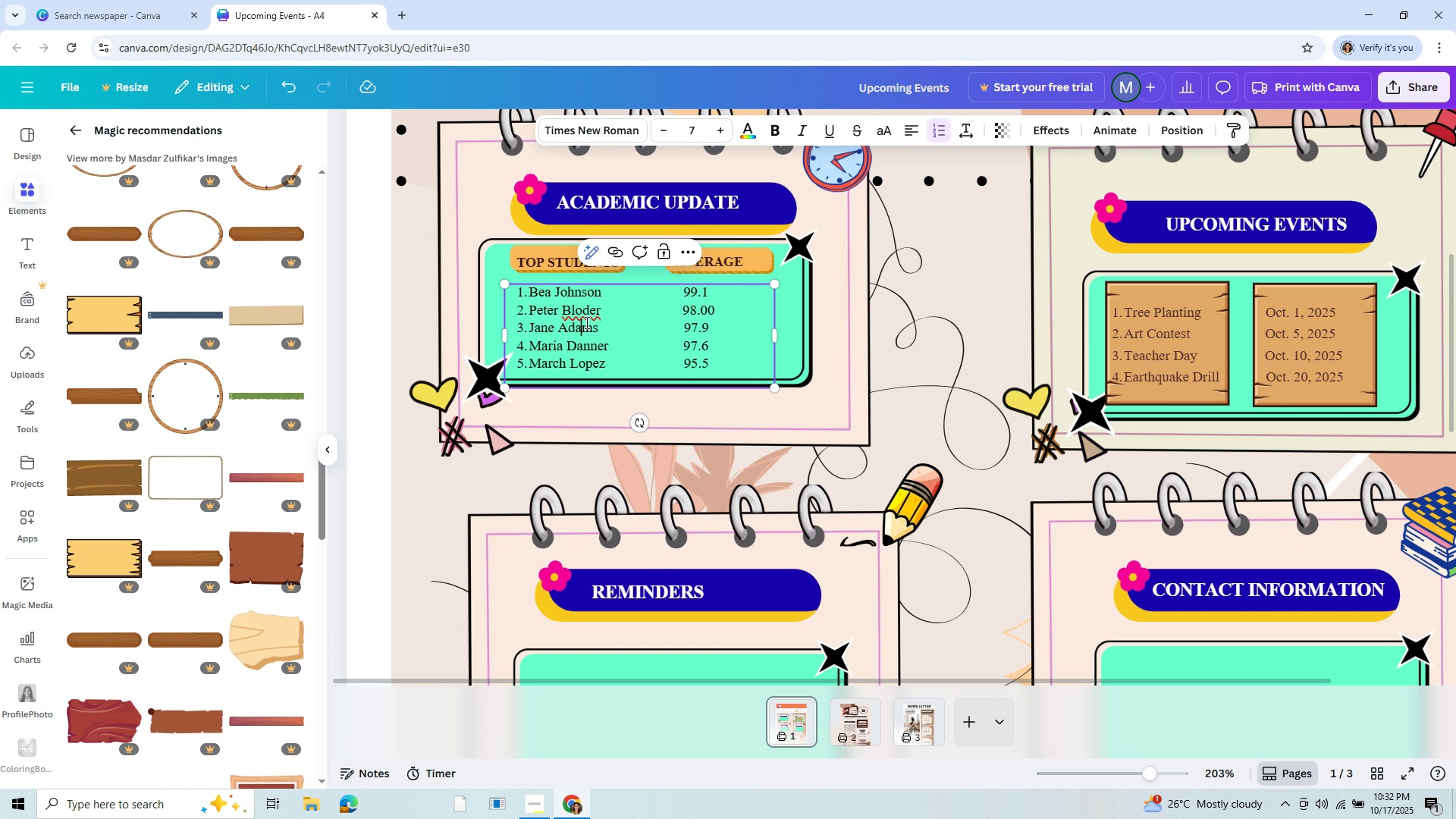 
left_click([585, 322])
 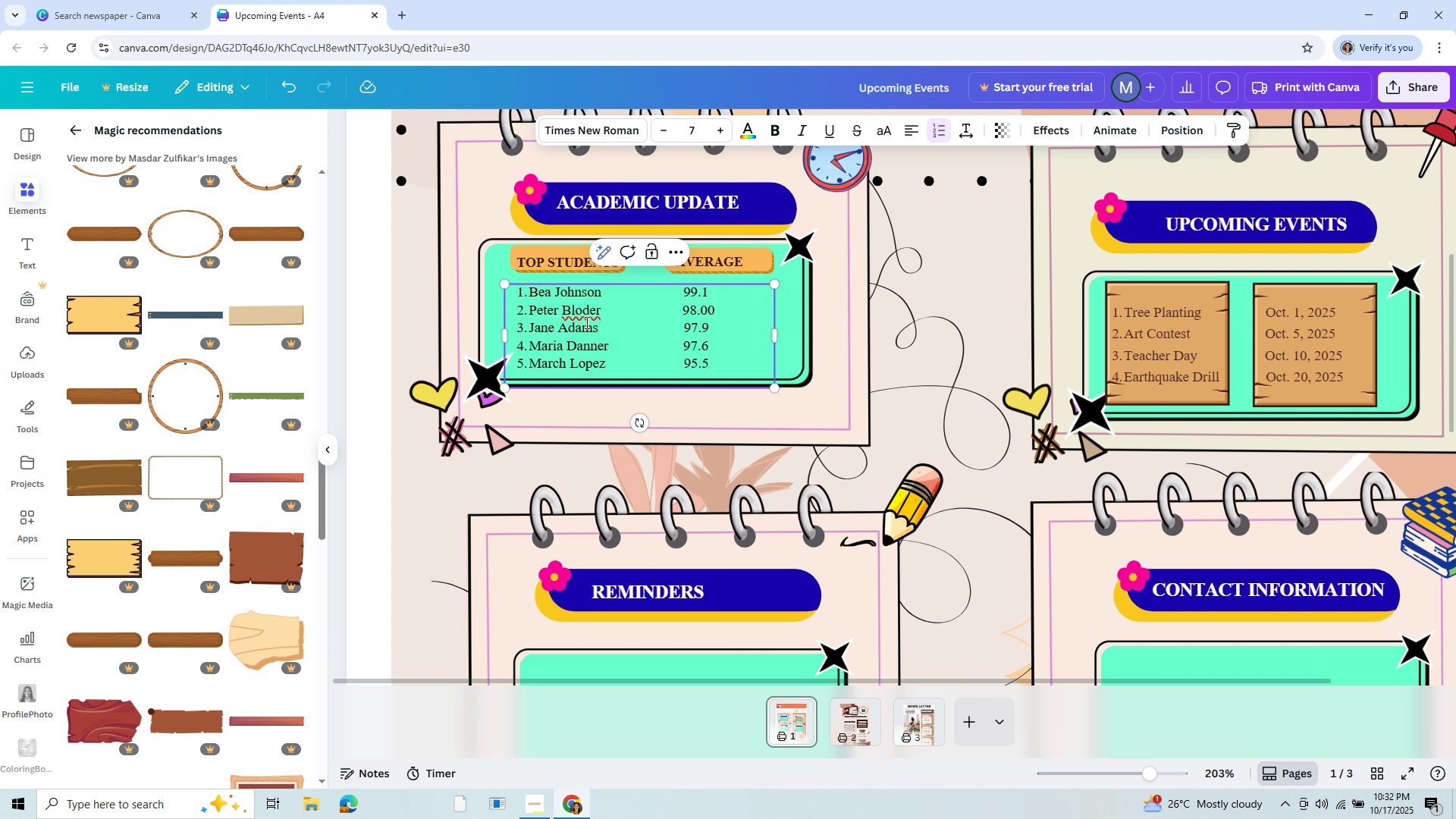 
hold_key(key=ControlLeft, duration=0.59)
 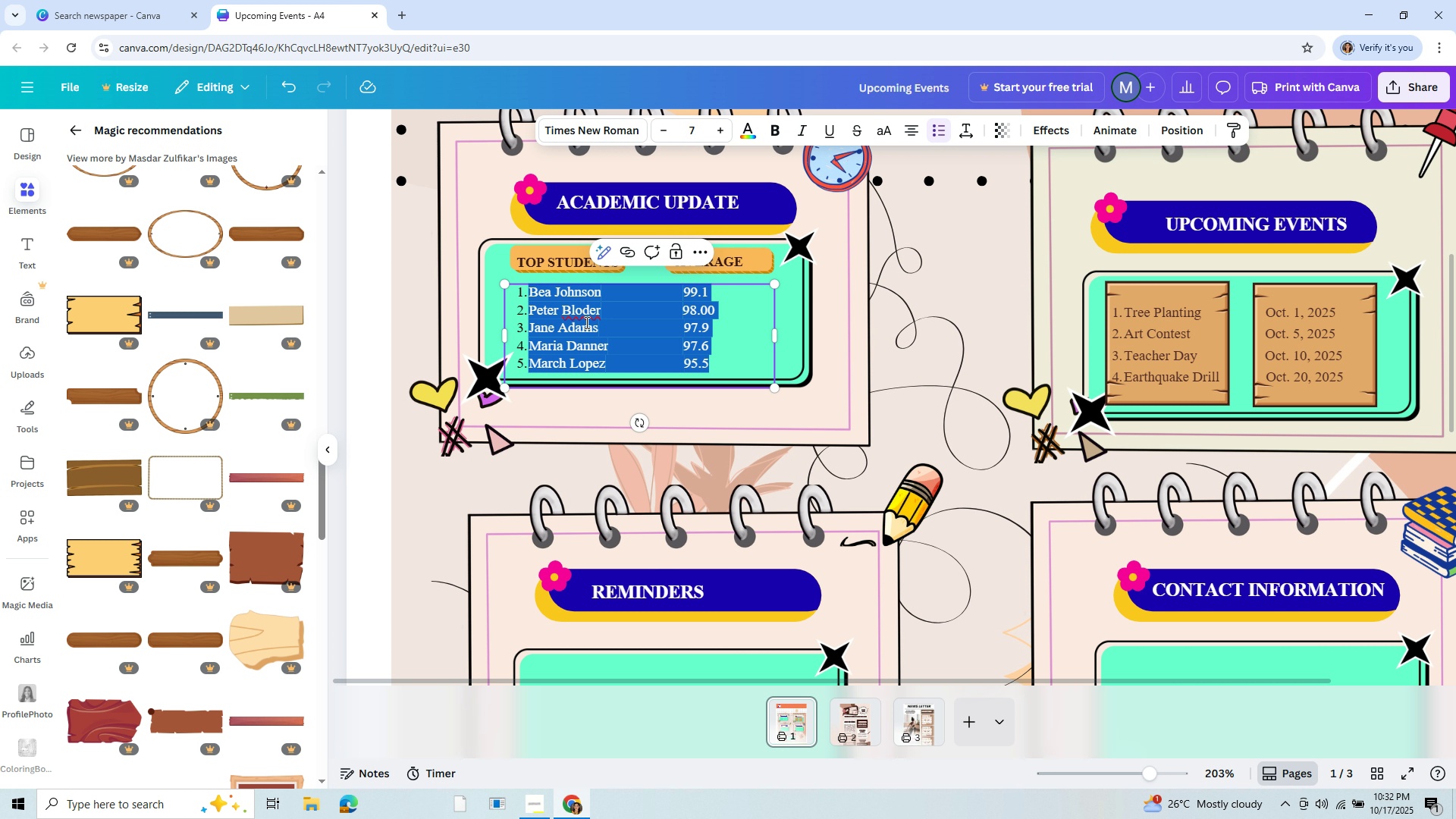 
key(Control+A)
 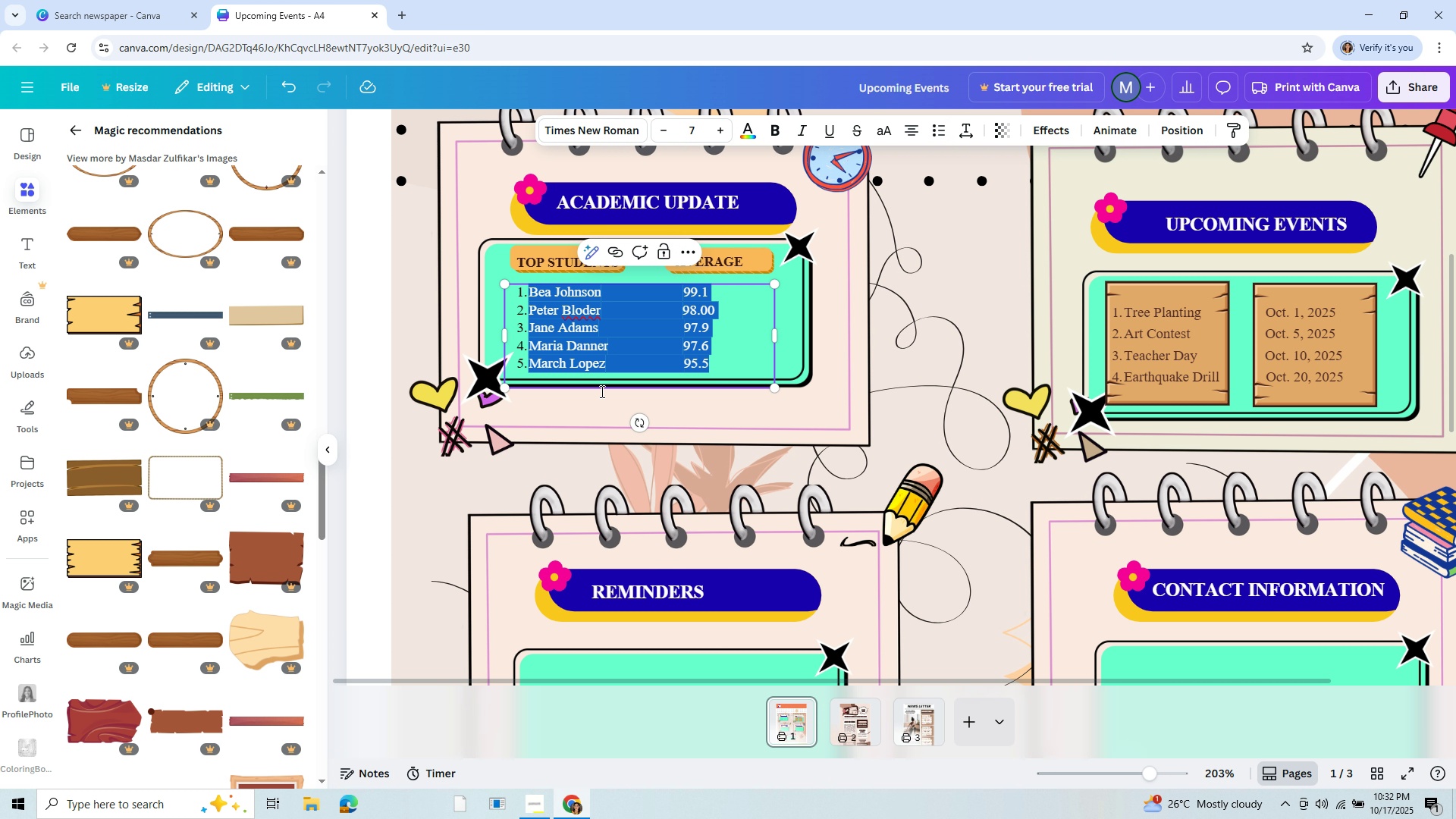 
hold_key(key=C, duration=0.34)
 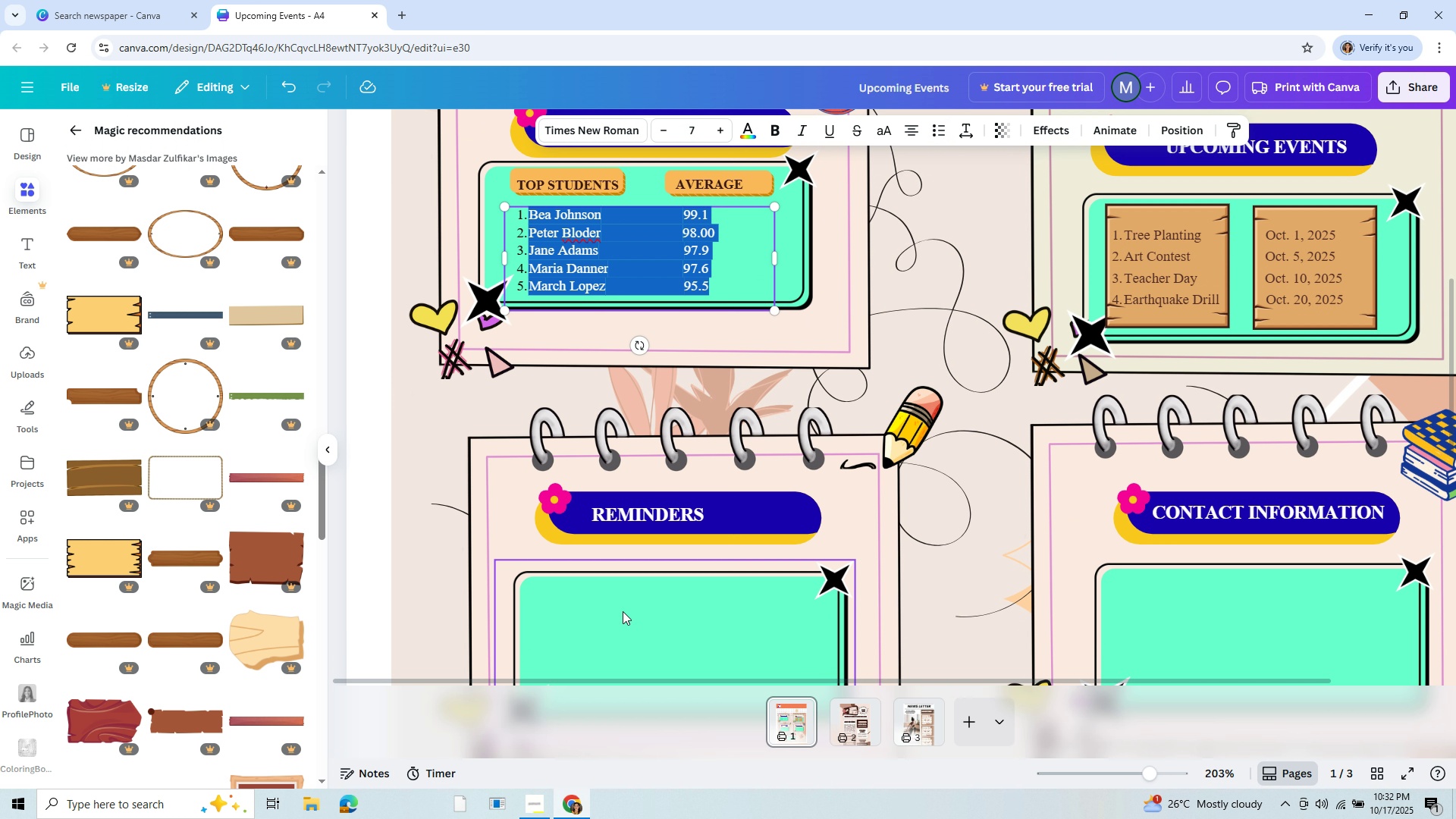 
scroll: coordinate [623, 611], scroll_direction: down, amount: 2.0
 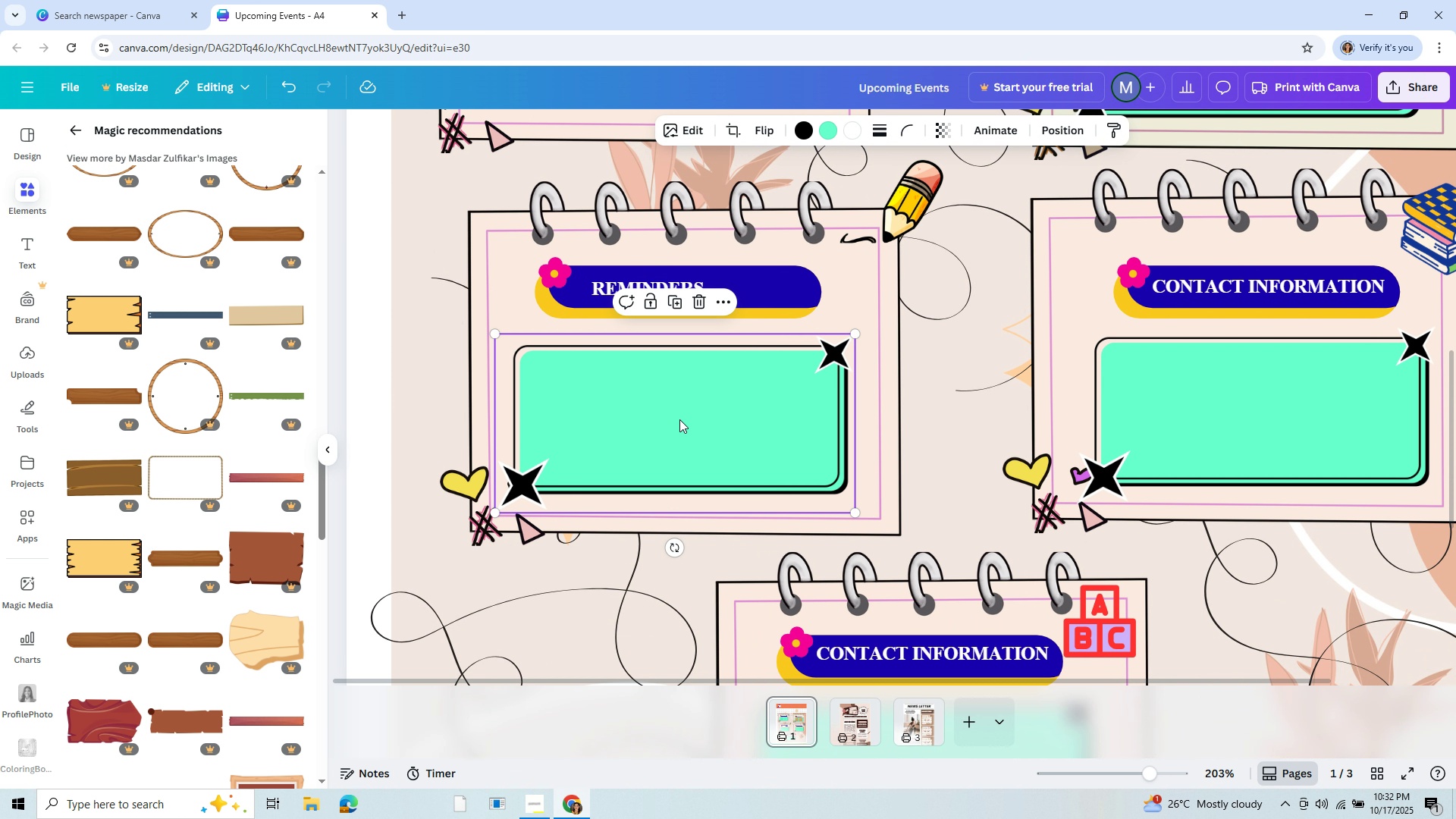 
left_click([679, 419])
 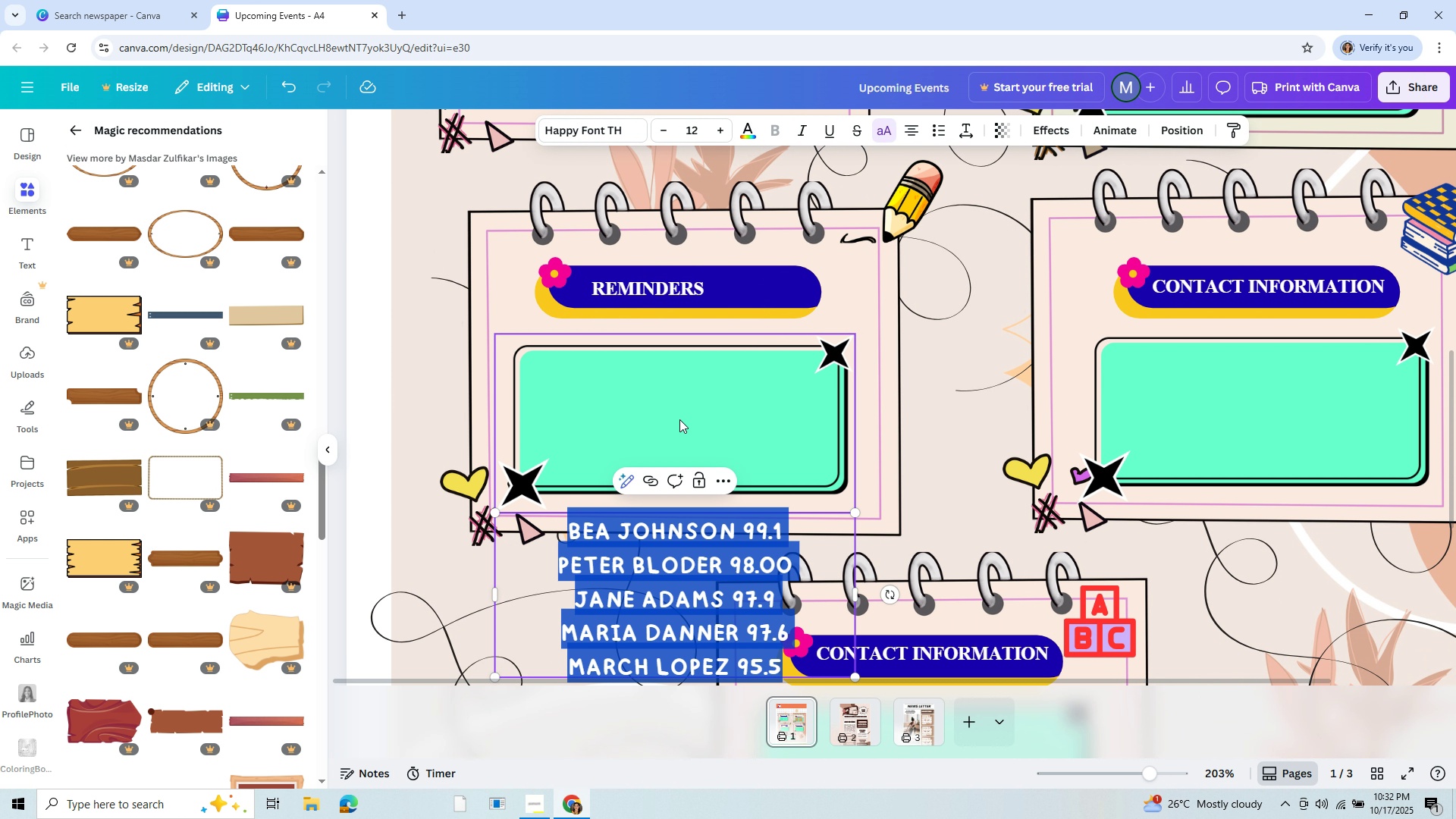 
key(Control+V)
 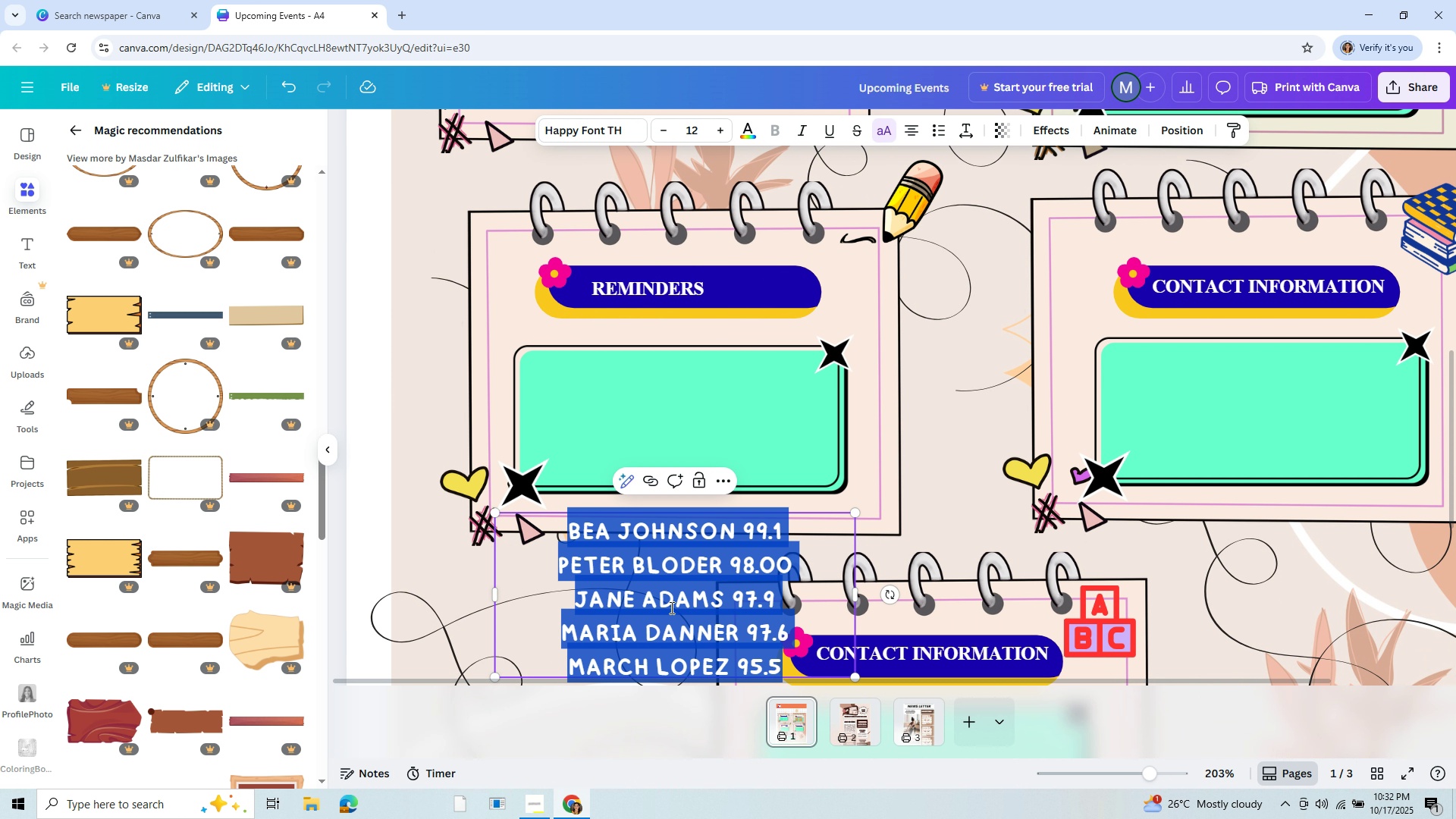 
left_click_drag(start_coordinate=[670, 612], to_coordinate=[643, 473])
 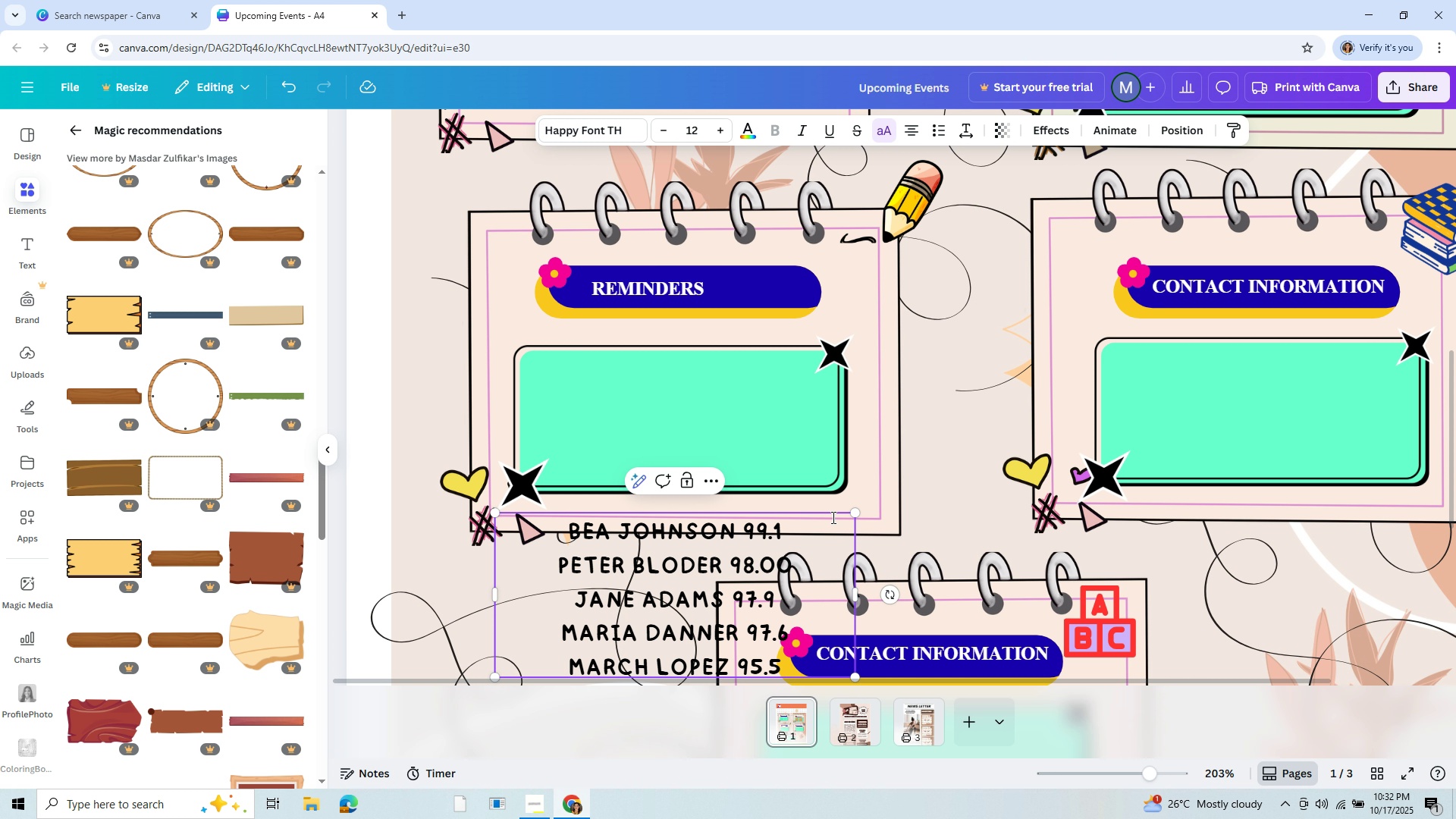 
wait(8.46)
 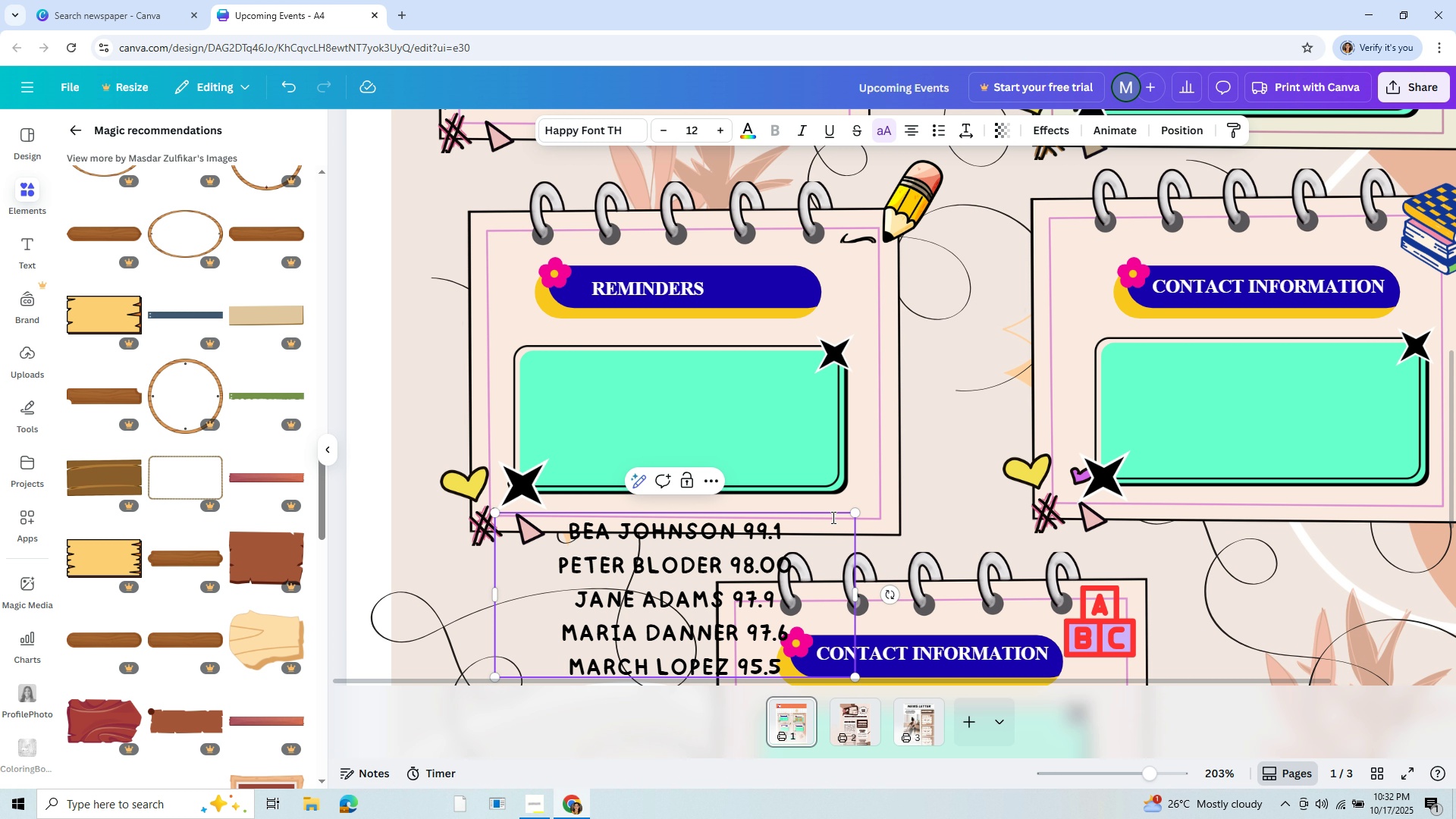 
key(Backspace)
 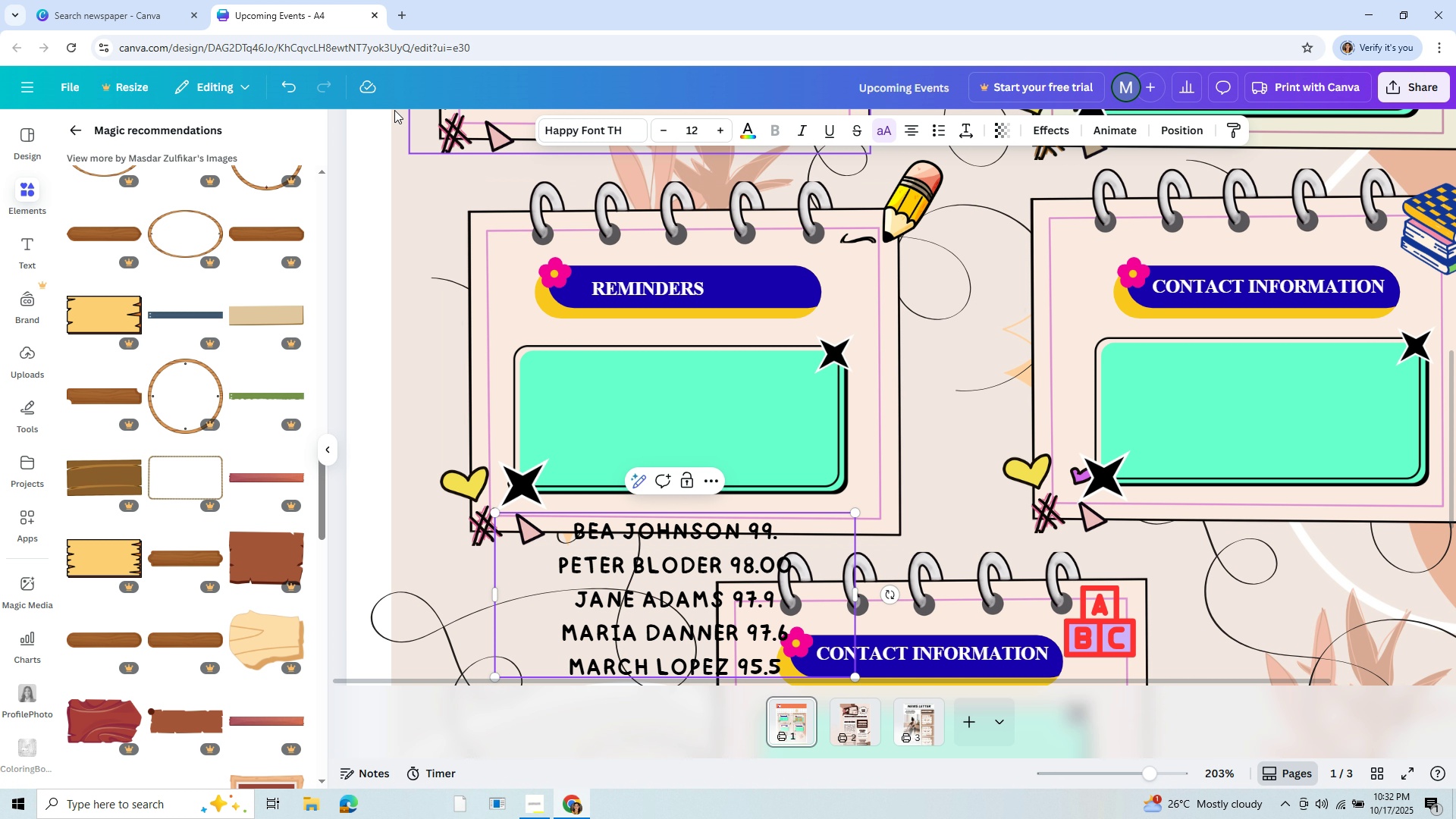 
left_click([288, 83])
 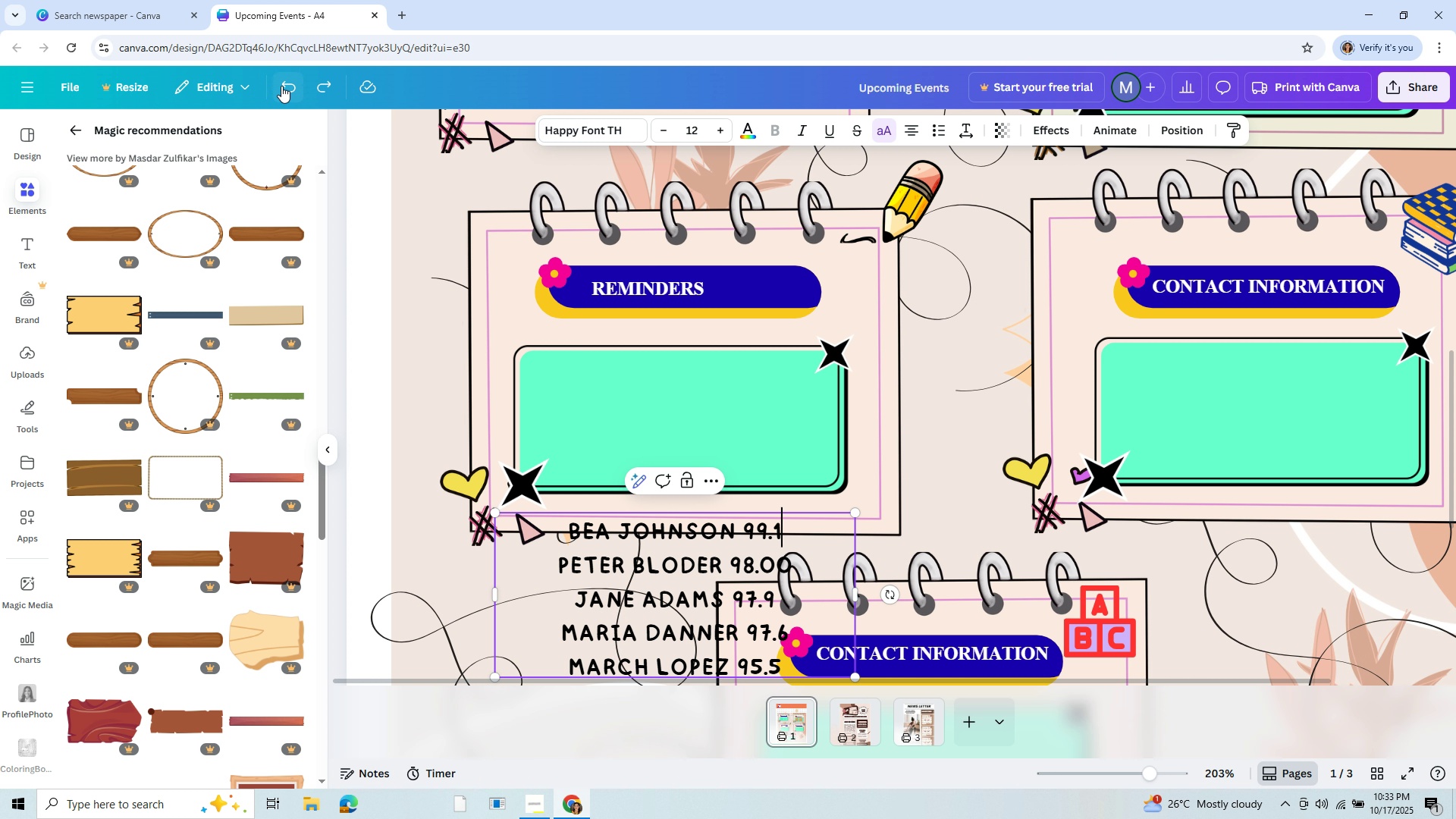 
left_click([281, 86])
 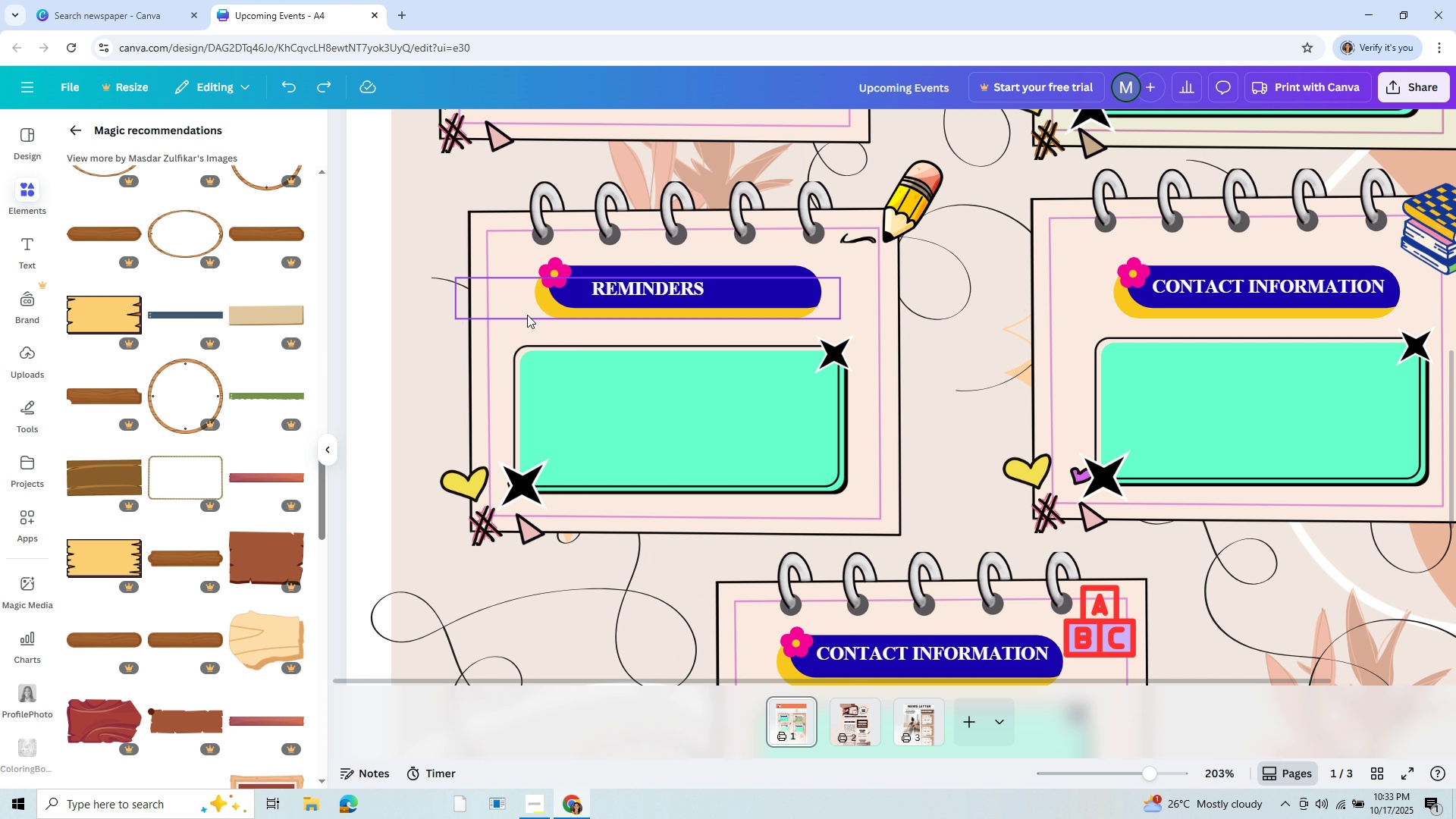 
scroll: coordinate [544, 335], scroll_direction: up, amount: 3.0
 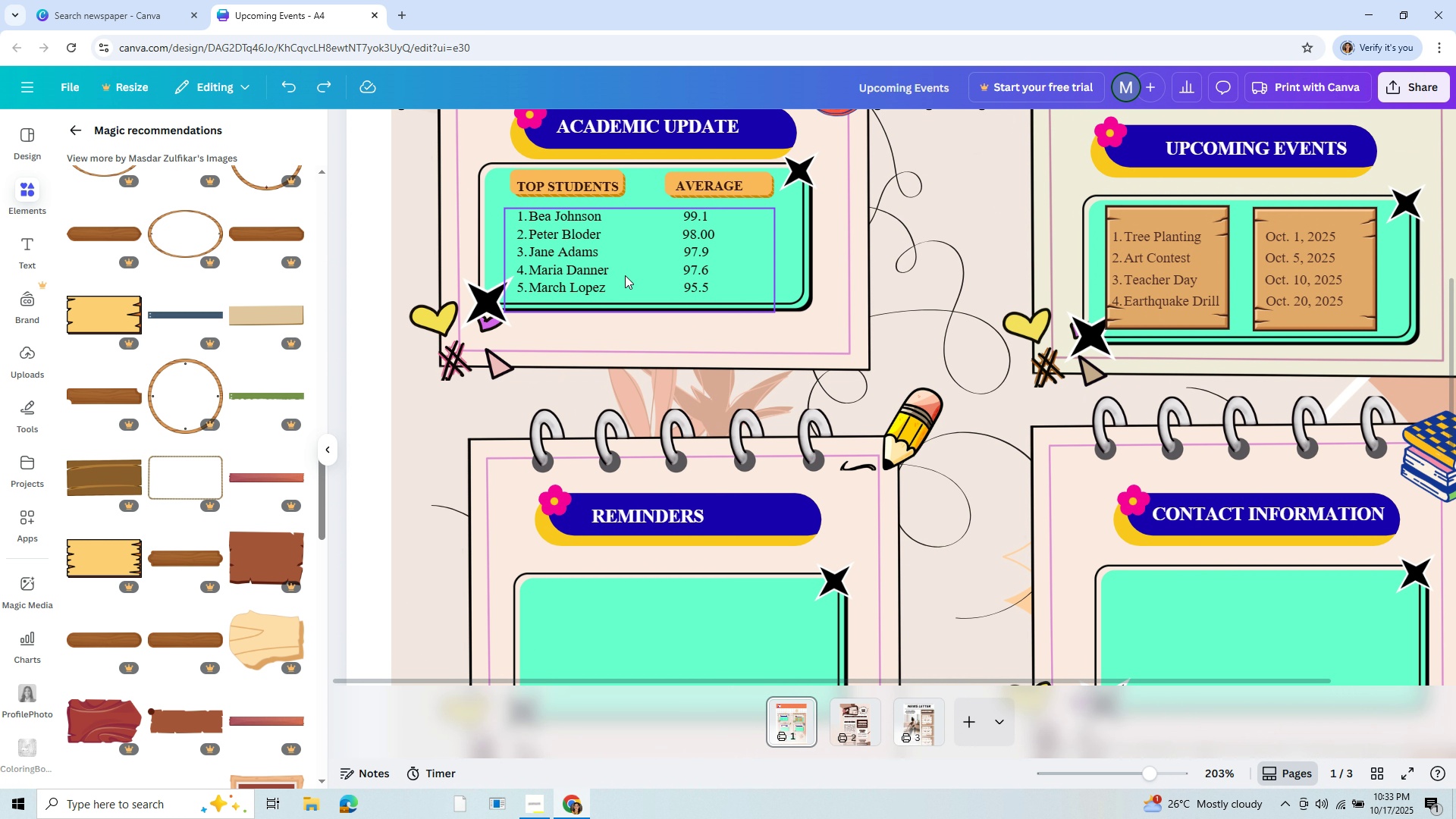 
left_click([625, 275])
 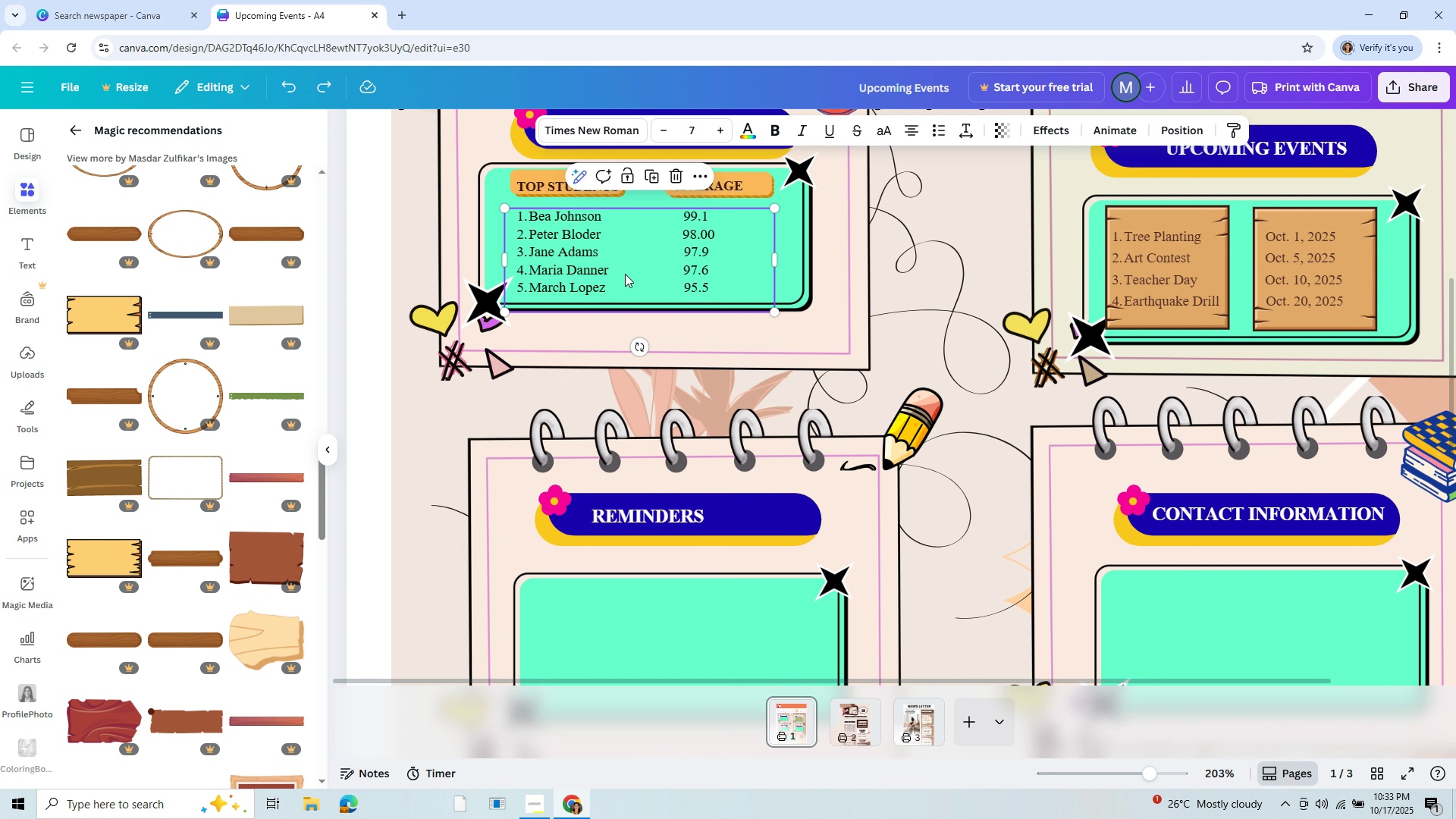 
hold_key(key=ControlLeft, duration=1.01)
 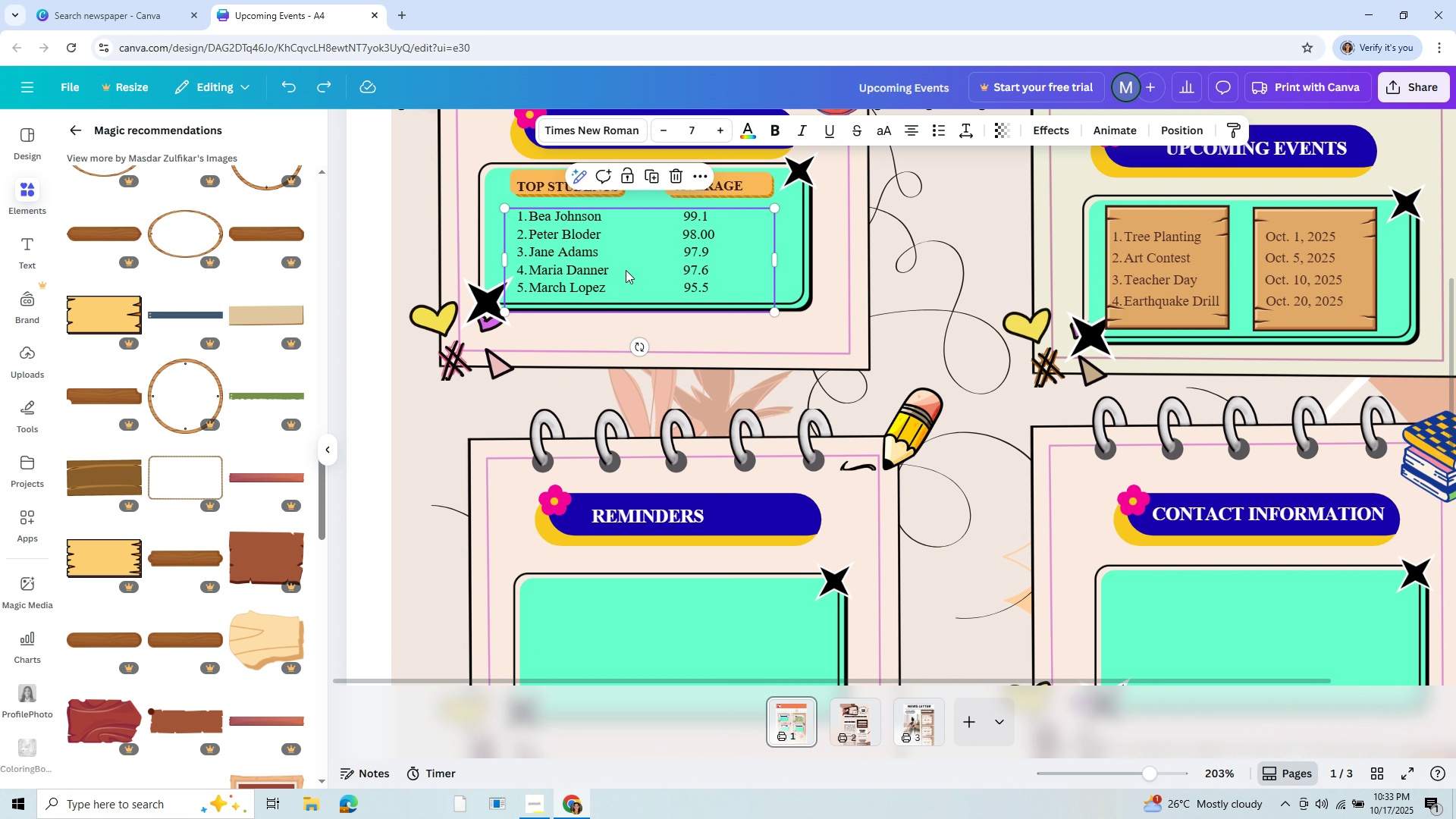 
hold_key(key=C, duration=0.4)
 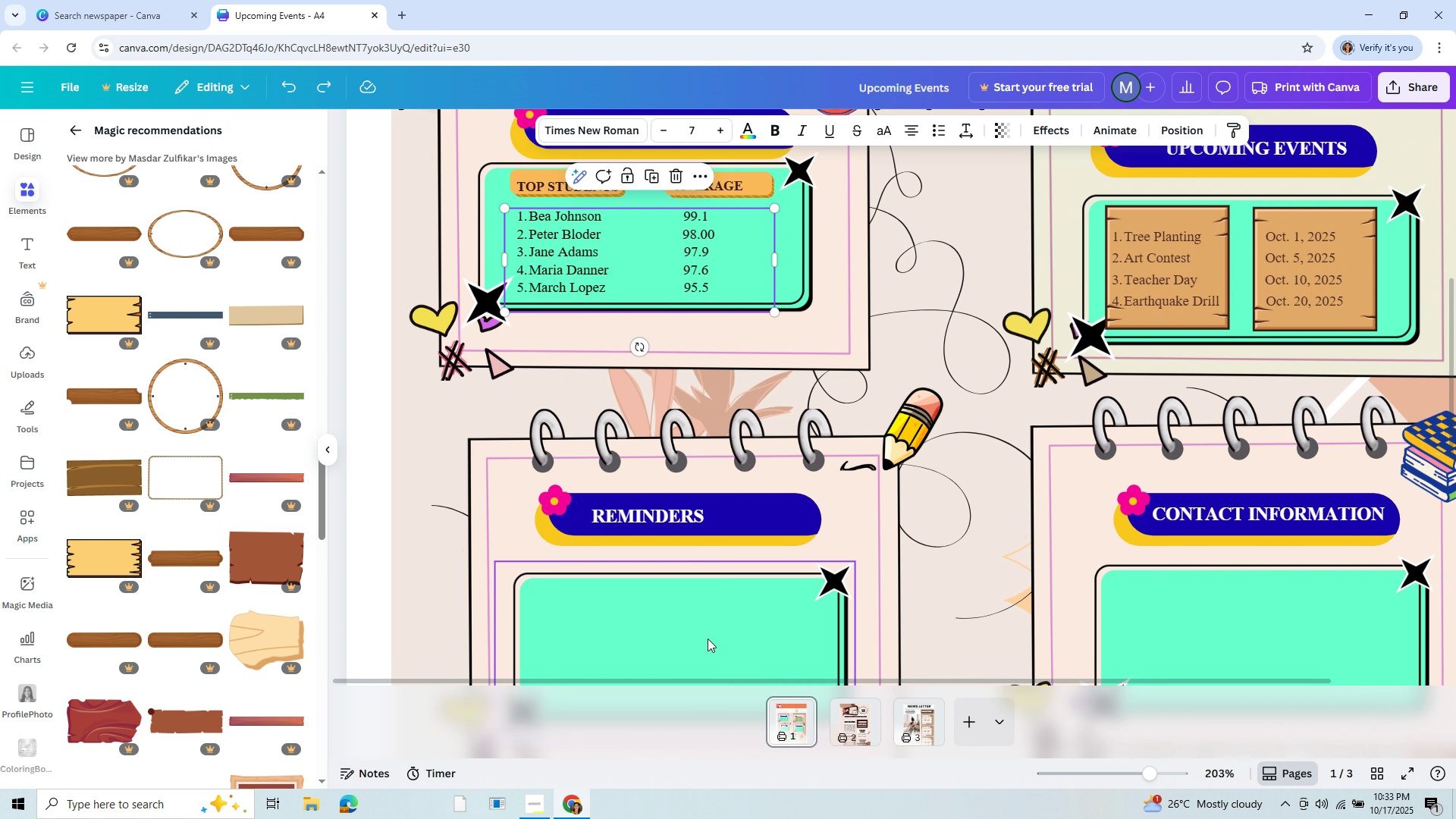 
left_click([708, 639])
 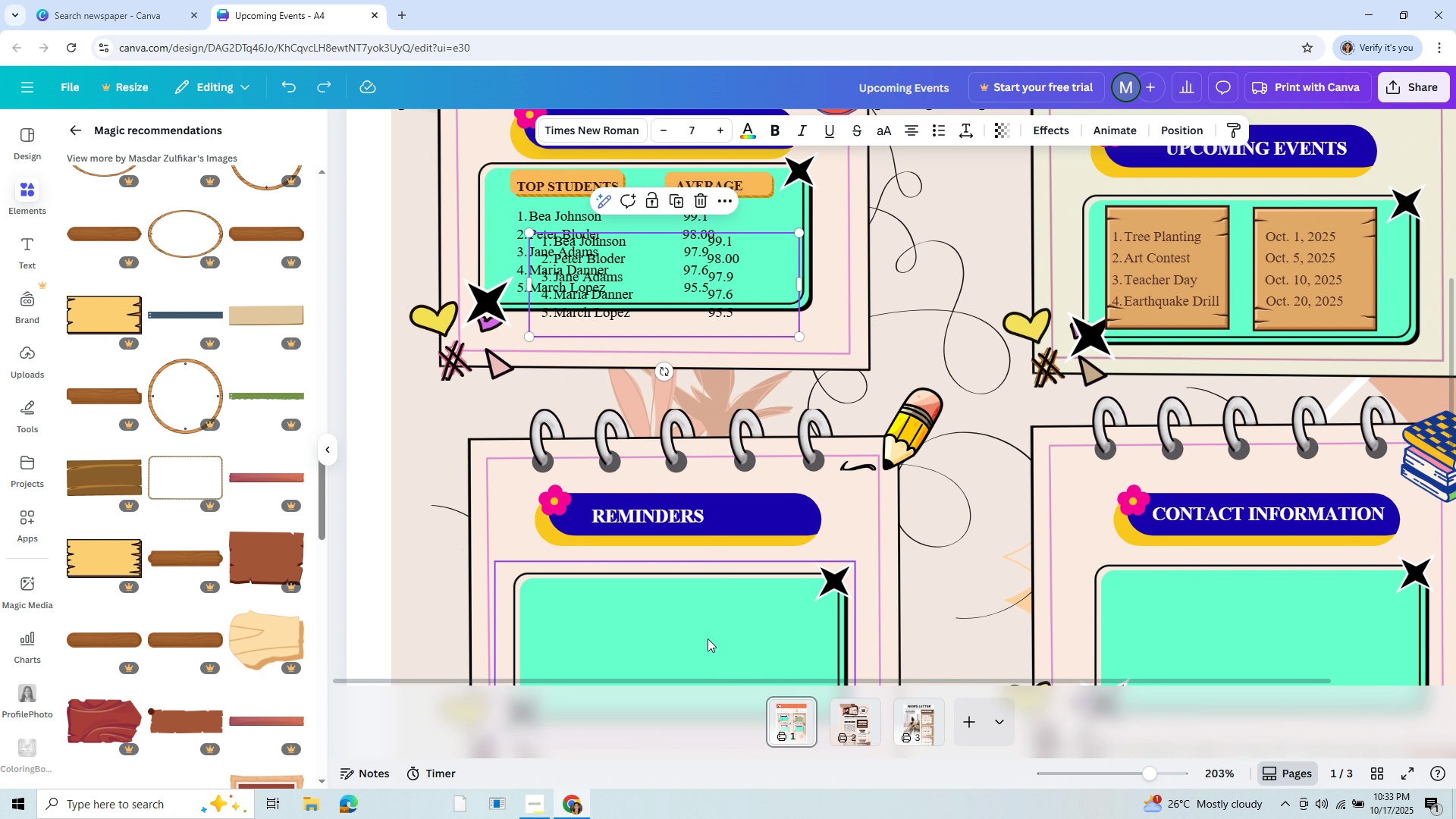 
hold_key(key=ControlLeft, duration=0.9)
 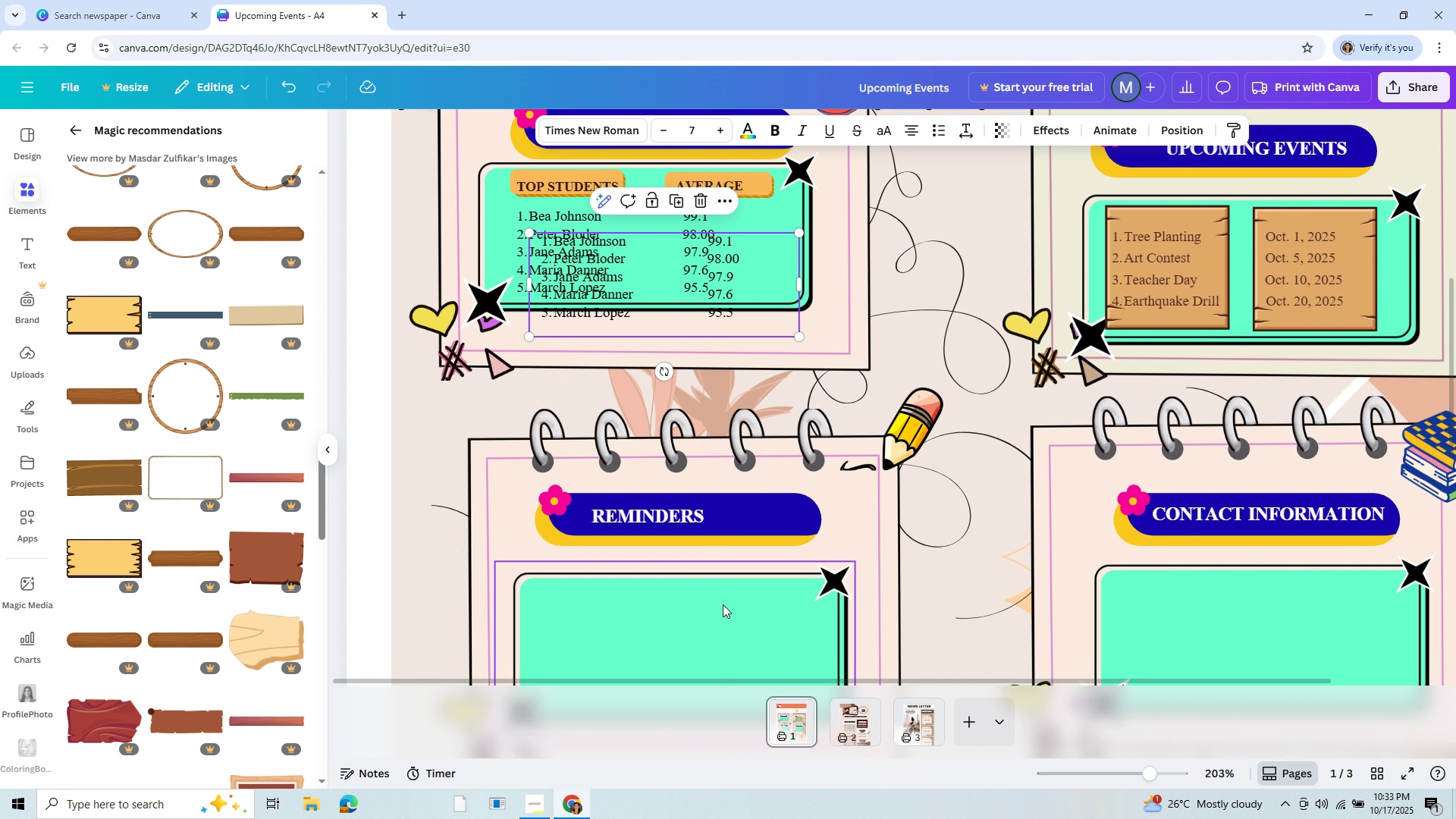 
hold_key(key=V, duration=0.34)
 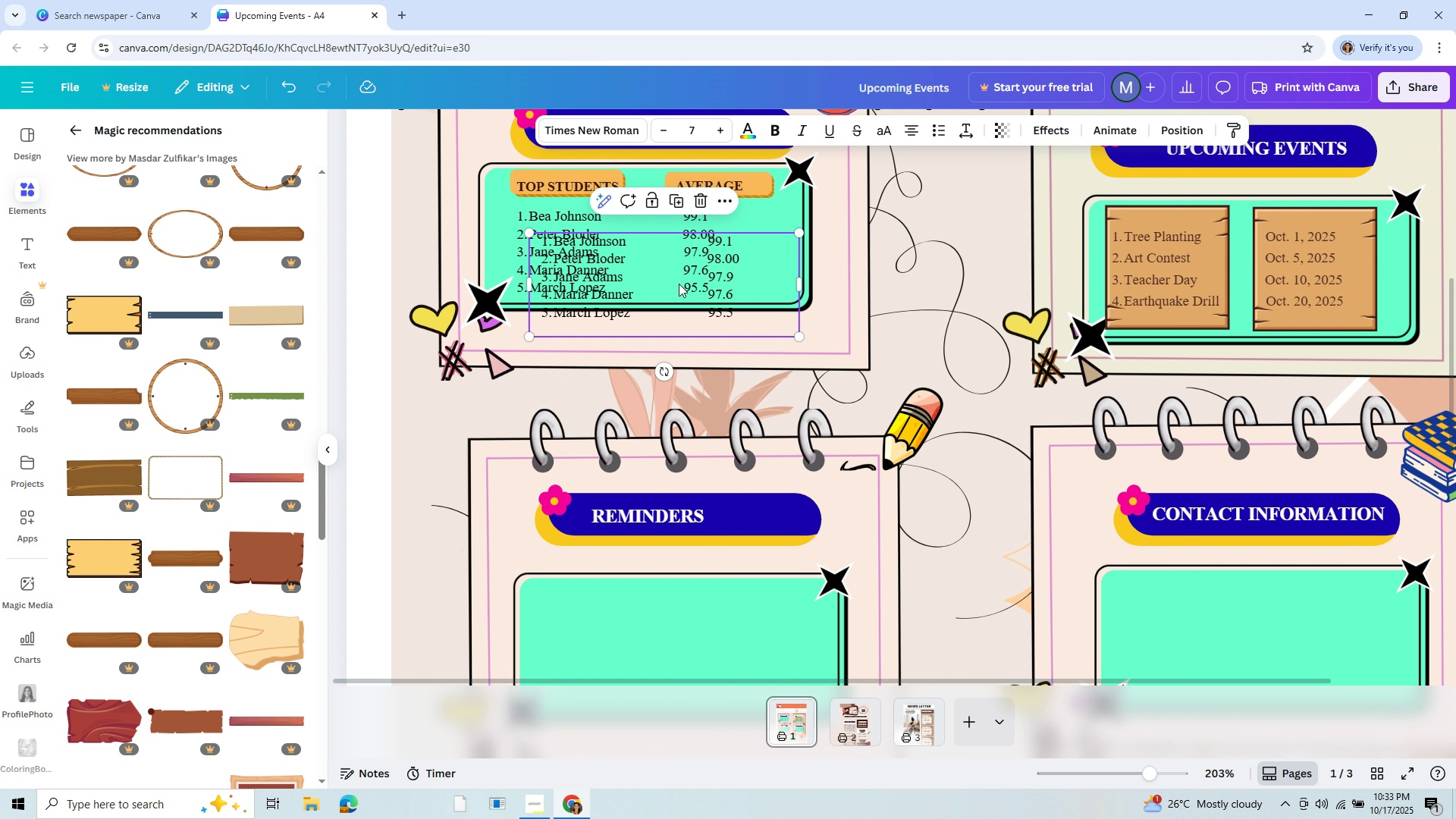 
left_click_drag(start_coordinate=[677, 277], to_coordinate=[692, 639])
 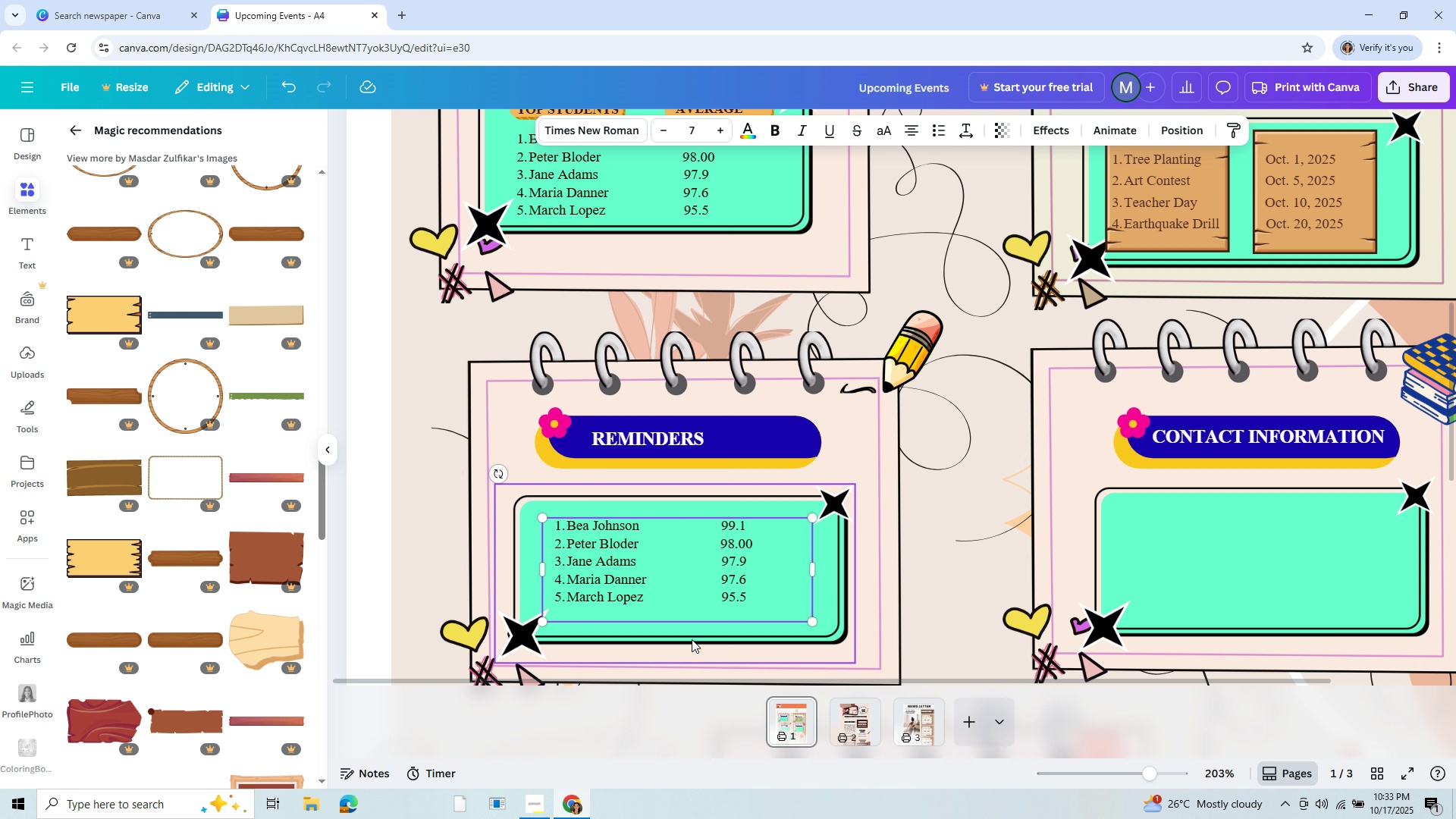 
scroll: coordinate [692, 639], scroll_direction: down, amount: 2.0
 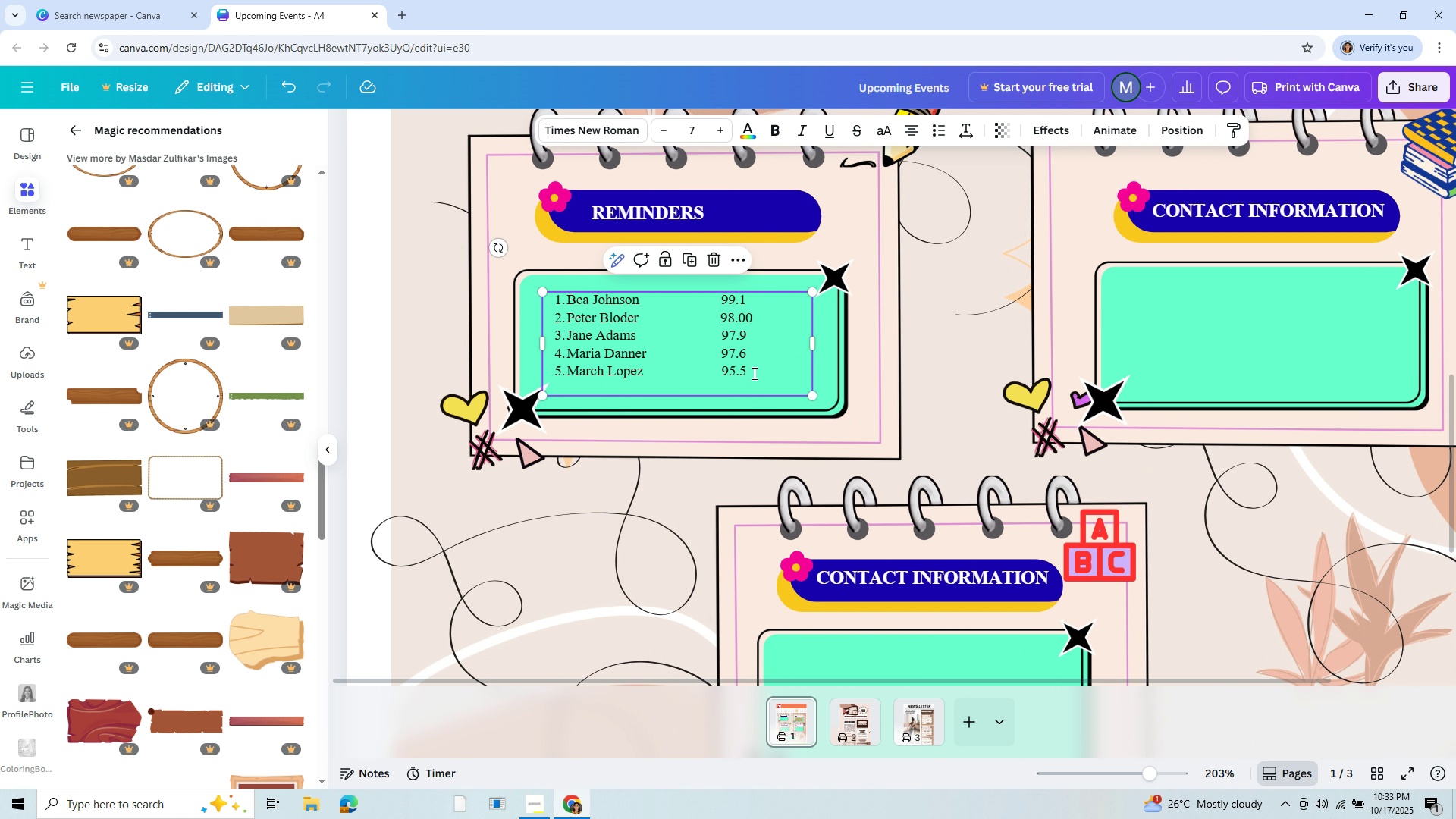 
left_click([753, 373])
 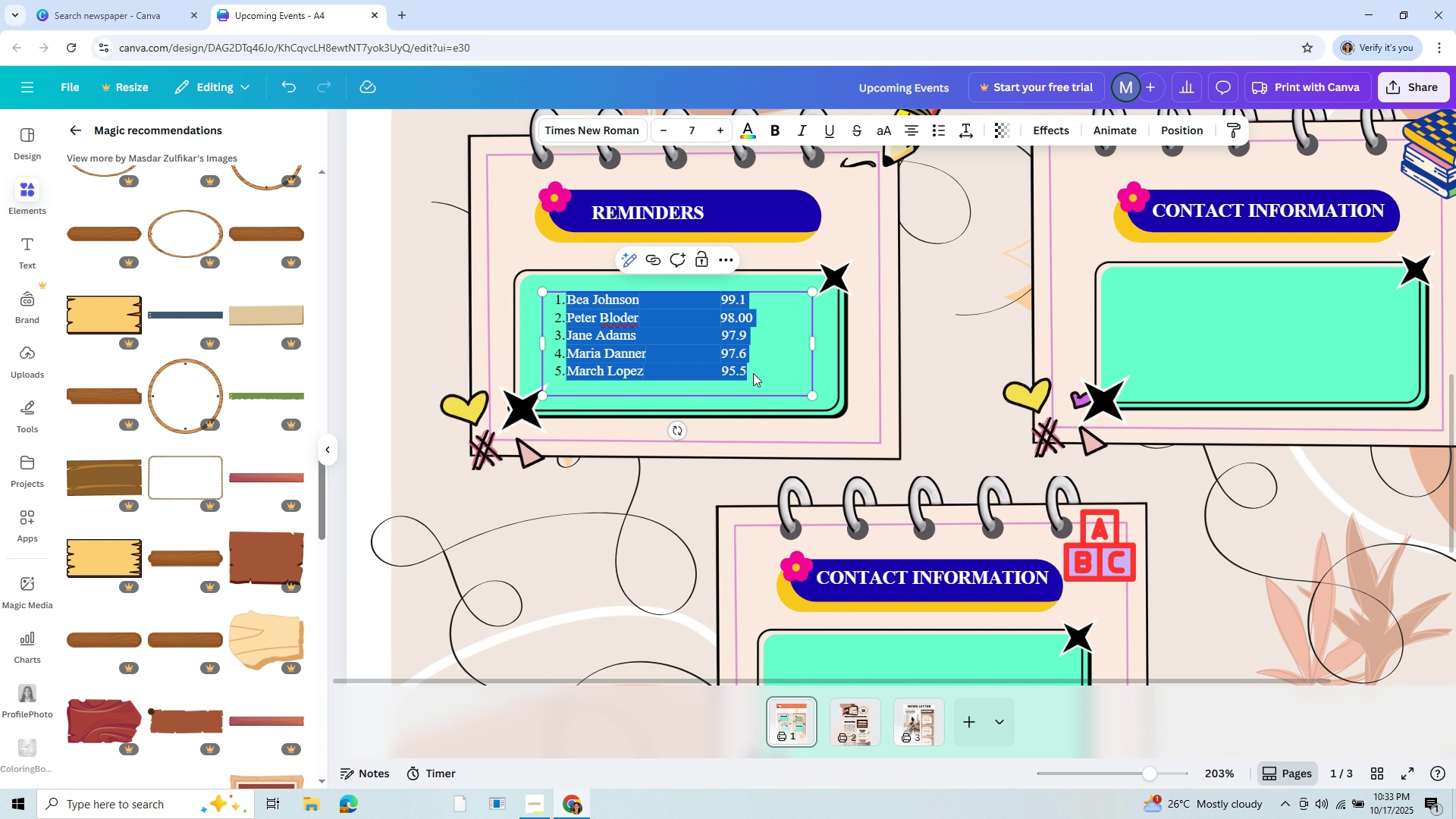 
key(Backspace)
type(Bring wa)
key(Backspace)
key(Backspace)
type(WA)
key(Backspace)
key(Backspace)
type(your own water.)
 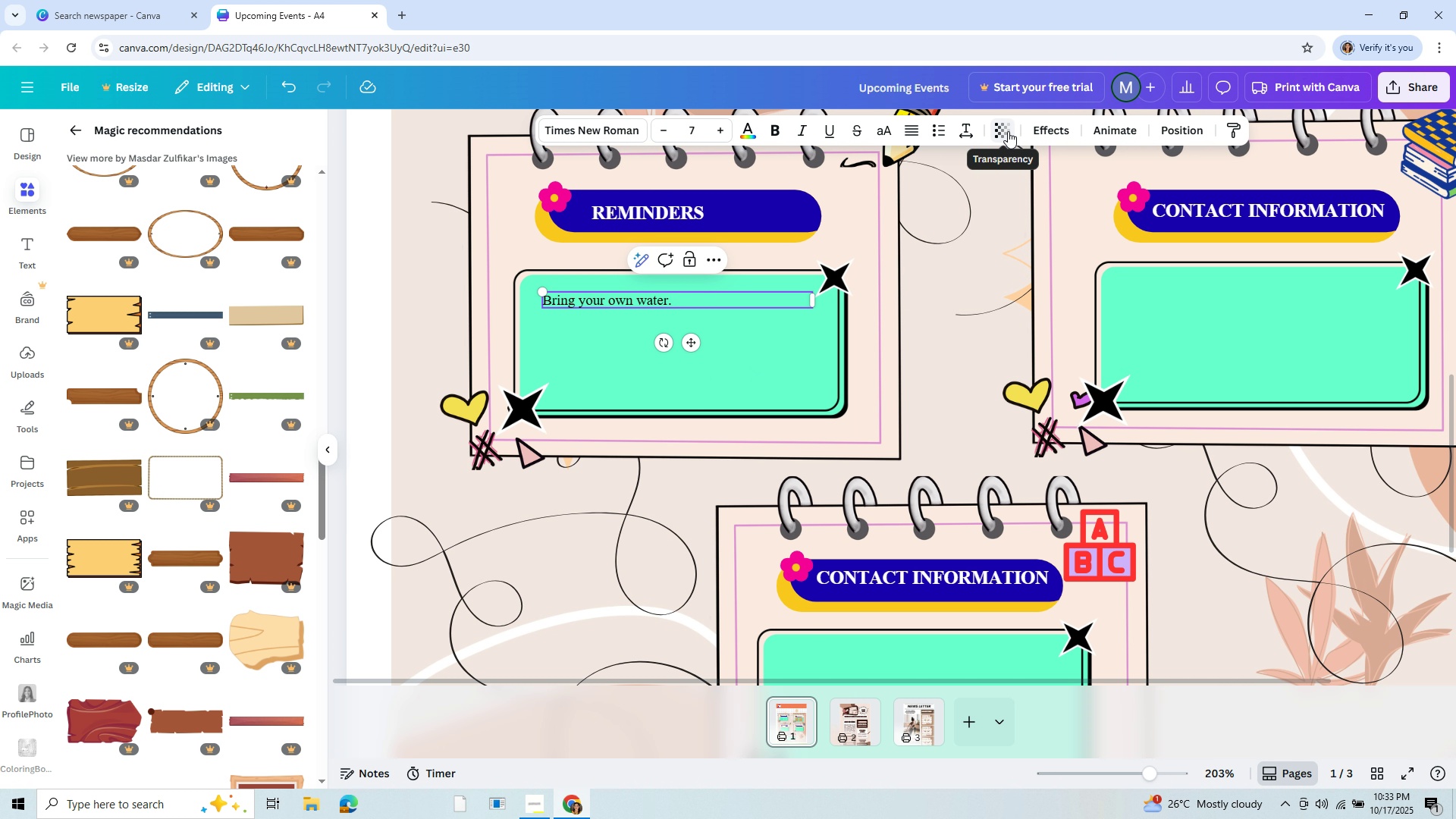 
wait(5.03)
 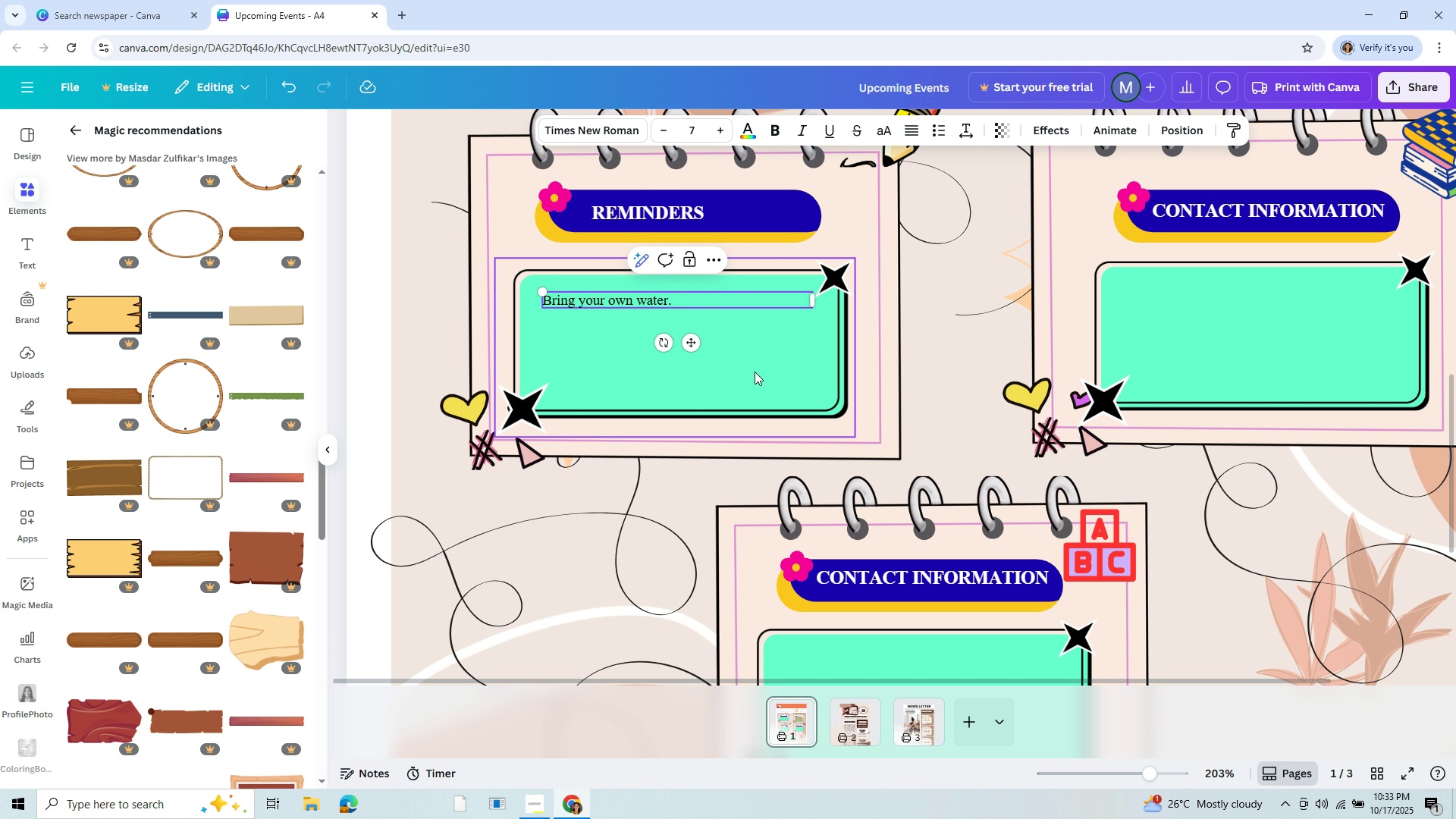 
left_click([939, 132])
 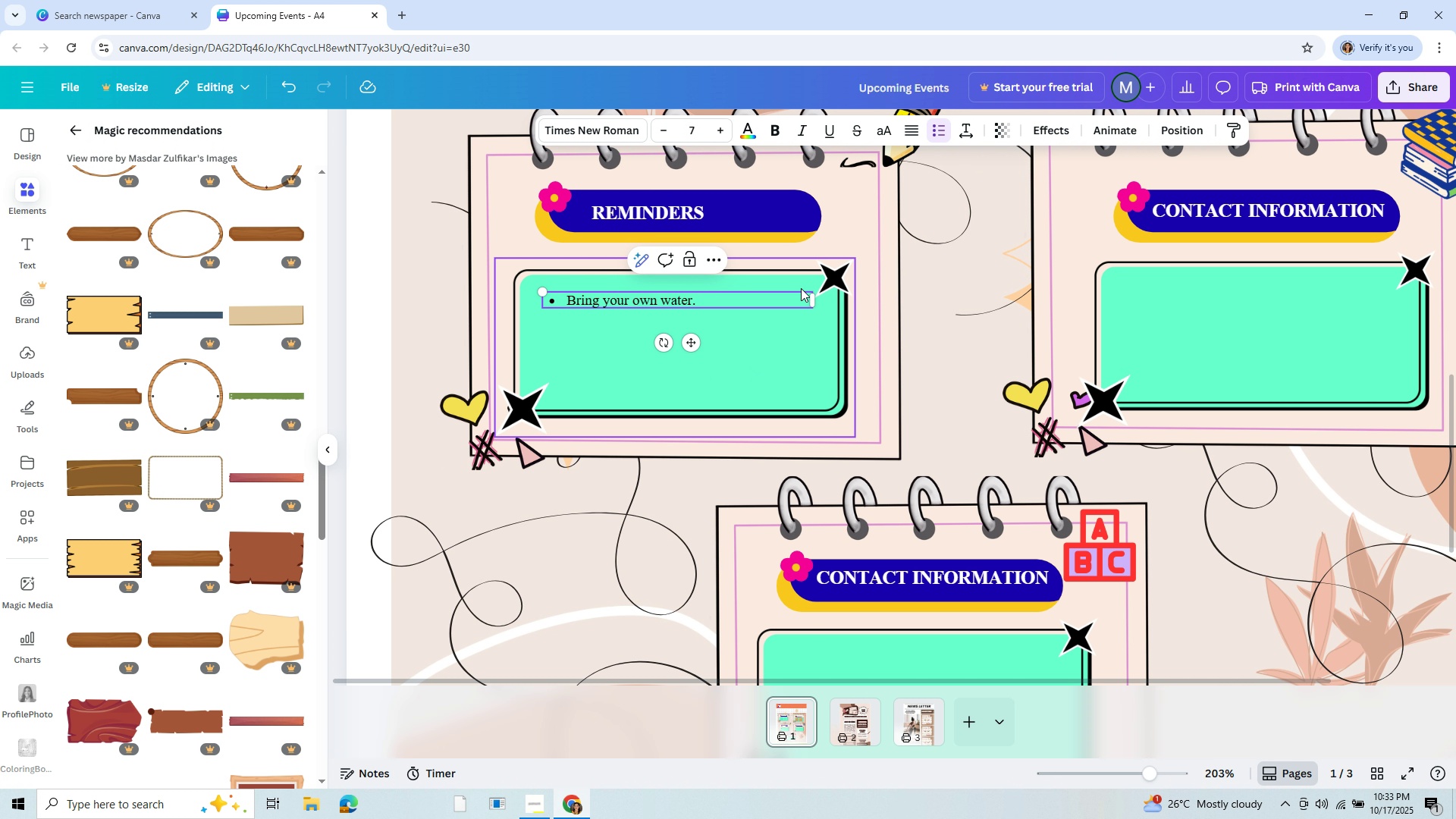 
key(Enter)
 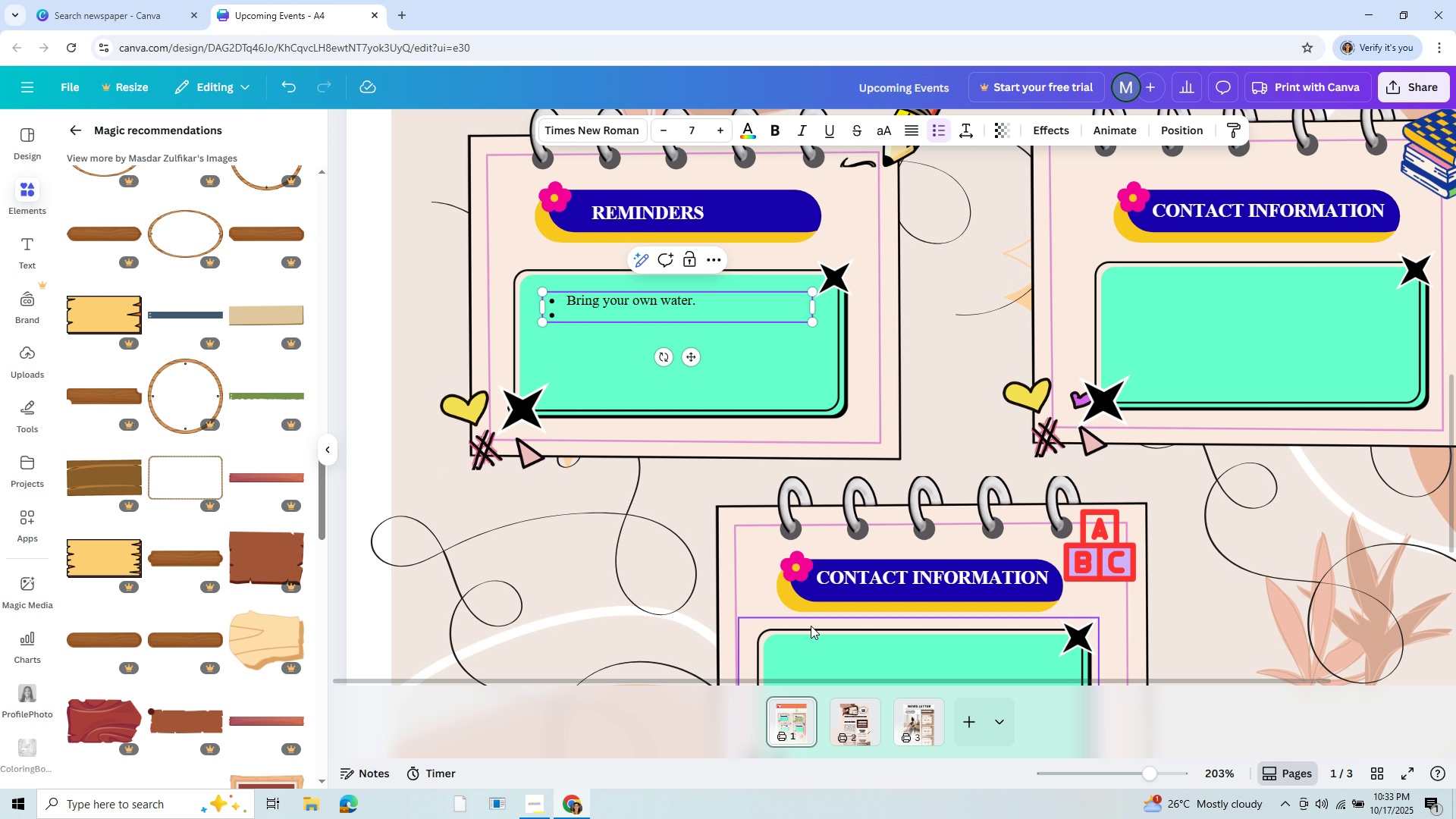 
wait(6.29)
 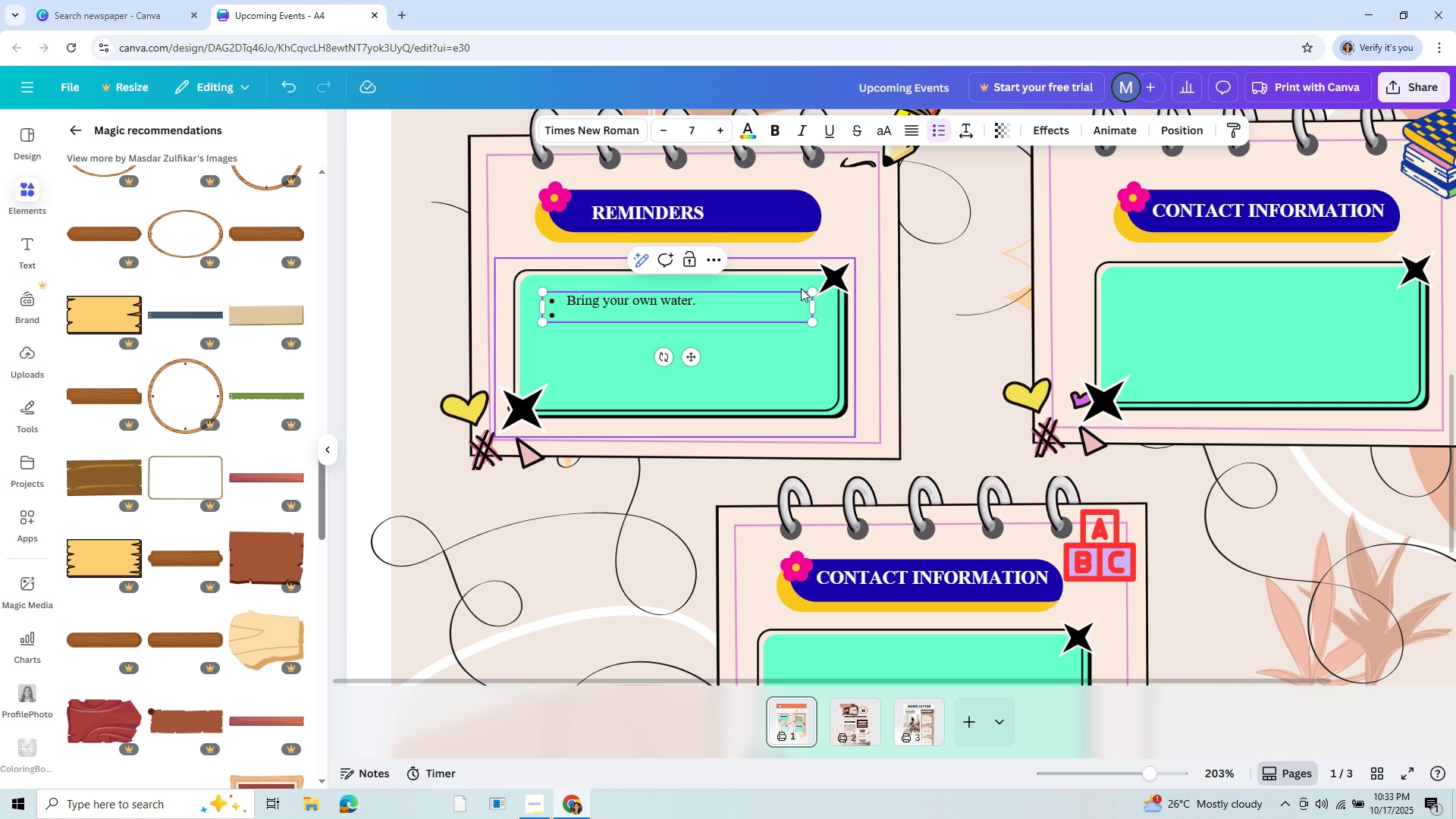 
scroll: coordinate [754, 397], scroll_direction: up, amount: 2.0
 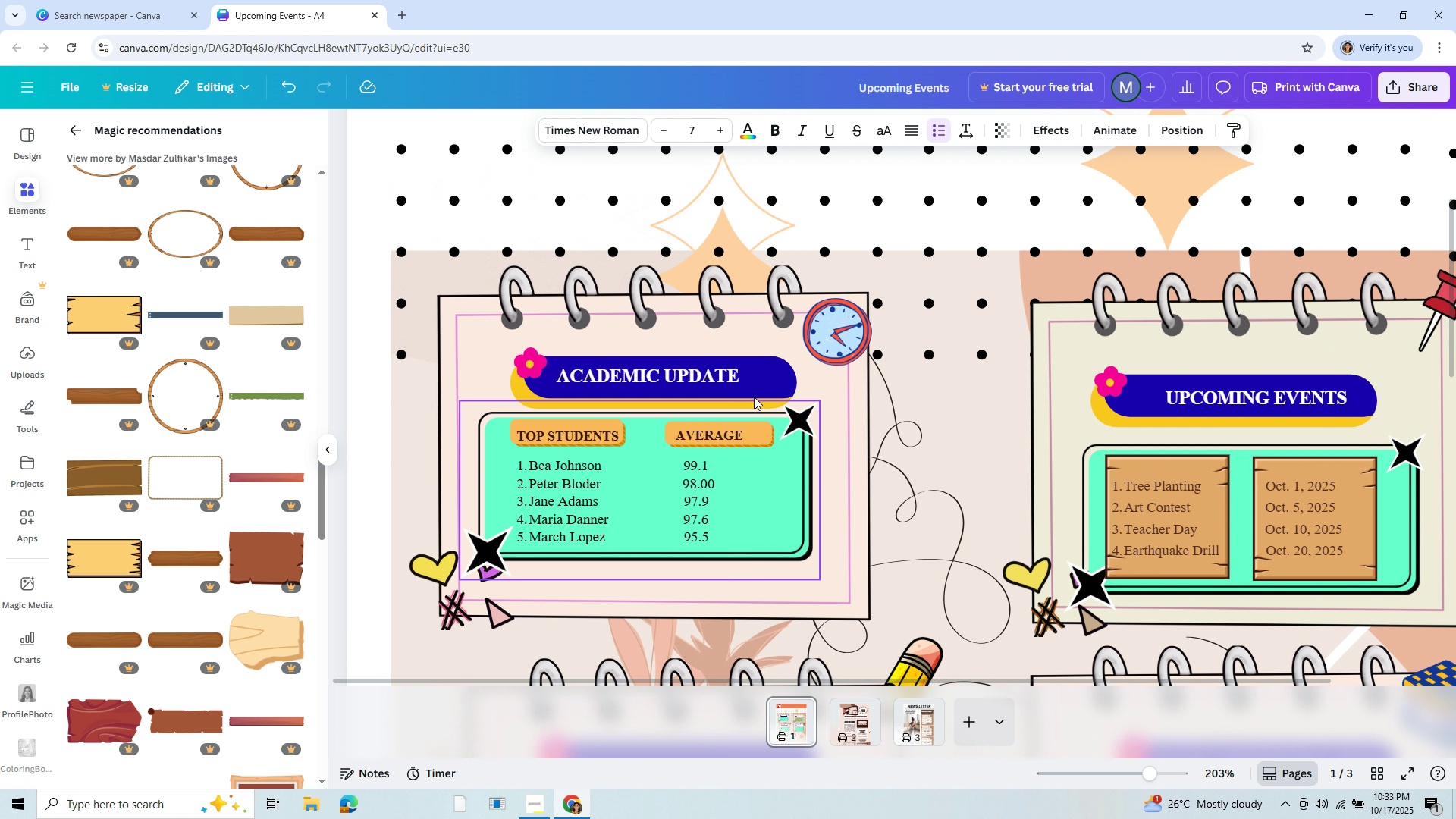 
scroll: coordinate [754, 397], scroll_direction: down, amount: 8.0
 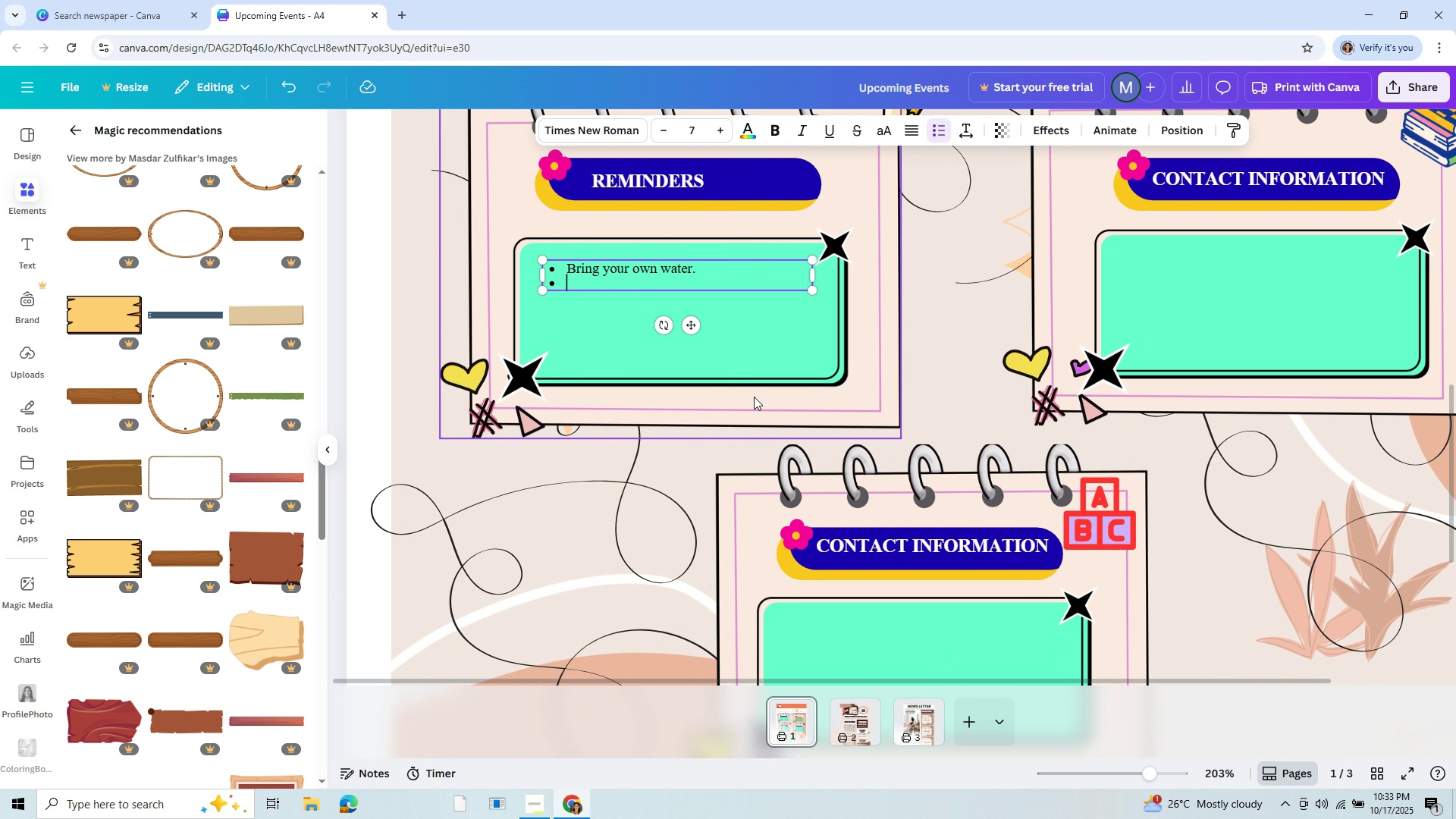 
scroll: coordinate [754, 397], scroll_direction: up, amount: 3.0
 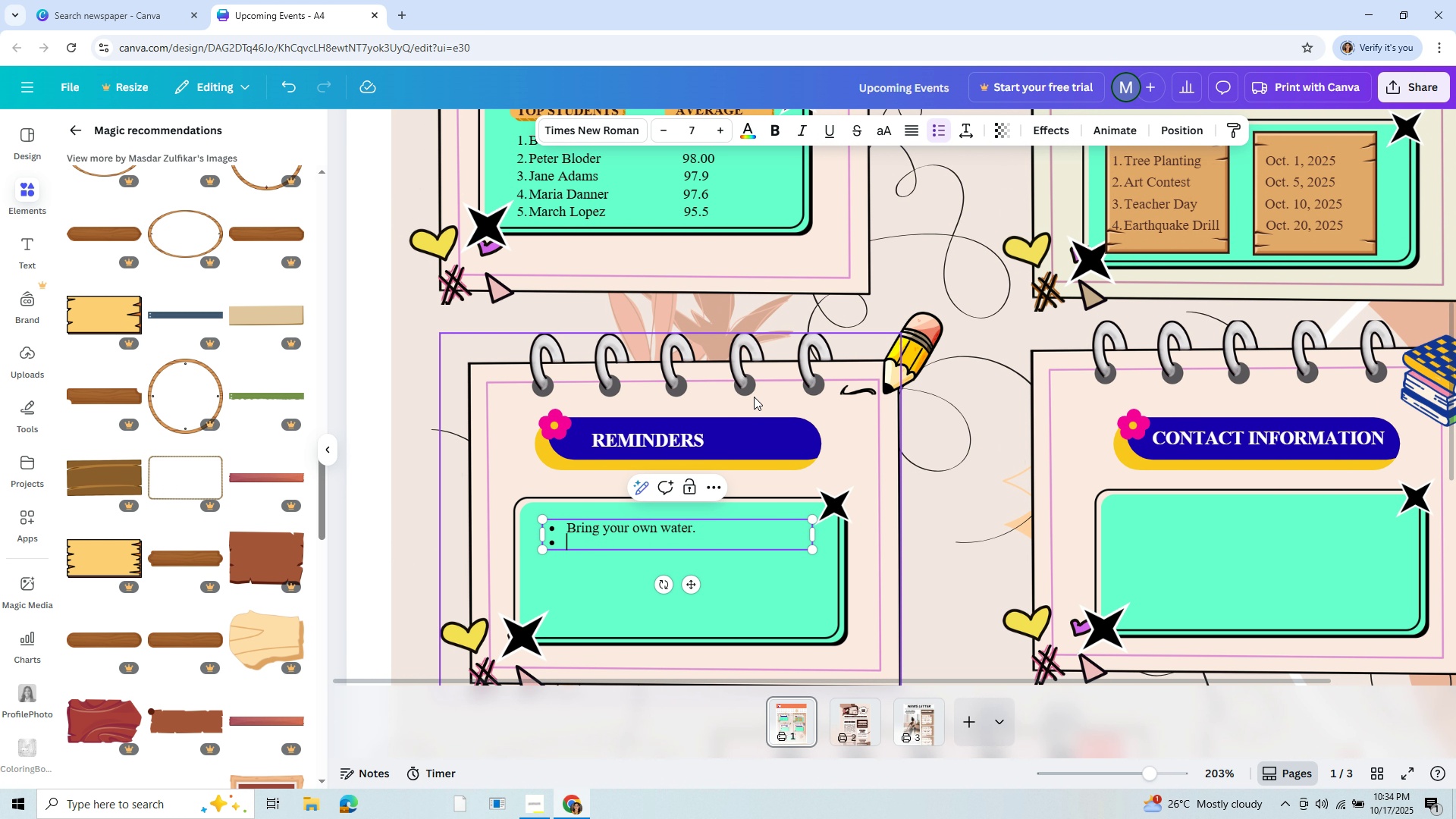 
scroll: coordinate [754, 397], scroll_direction: down, amount: 1.0
 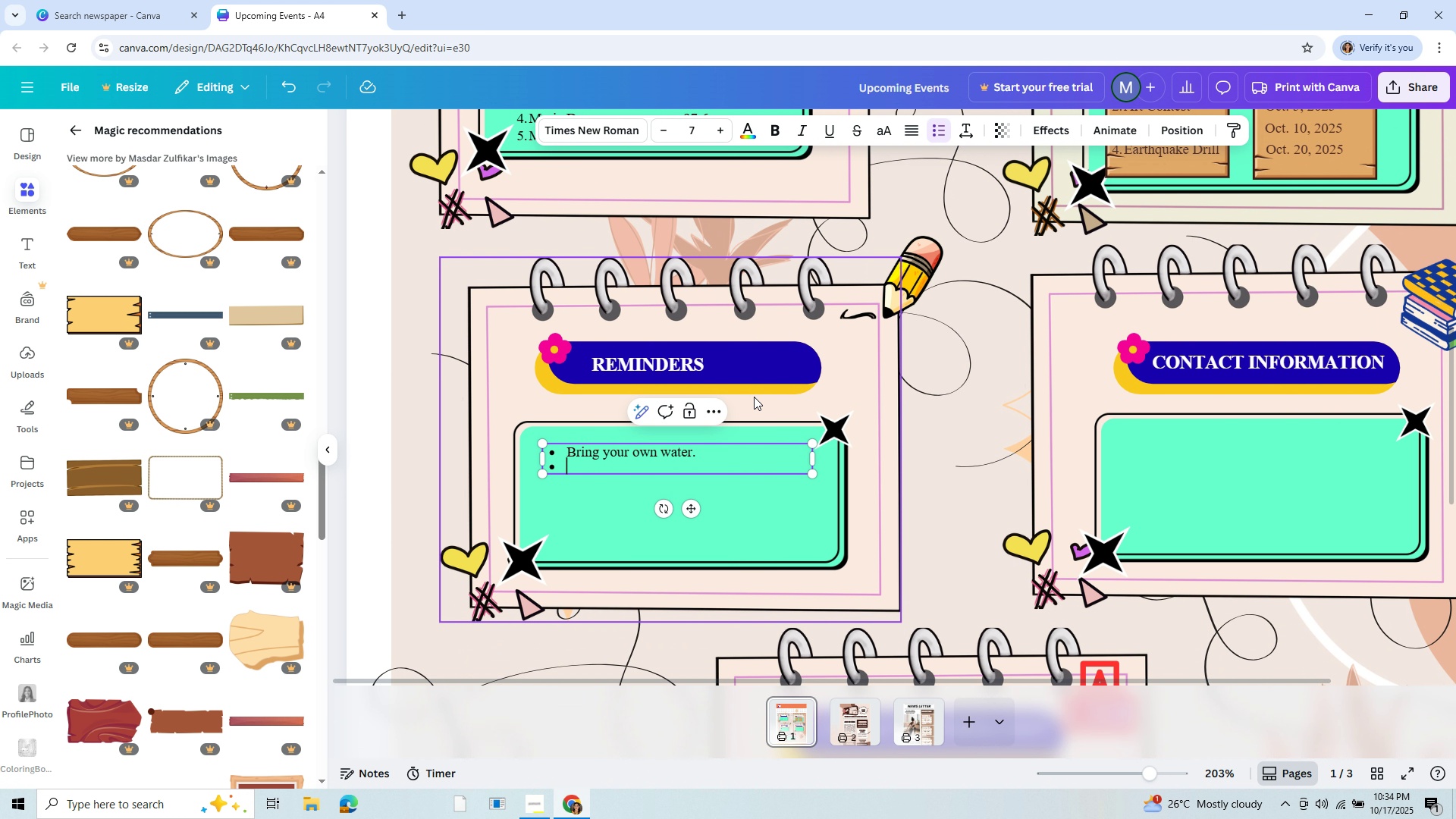 
scroll: coordinate [754, 397], scroll_direction: up, amount: 2.0
 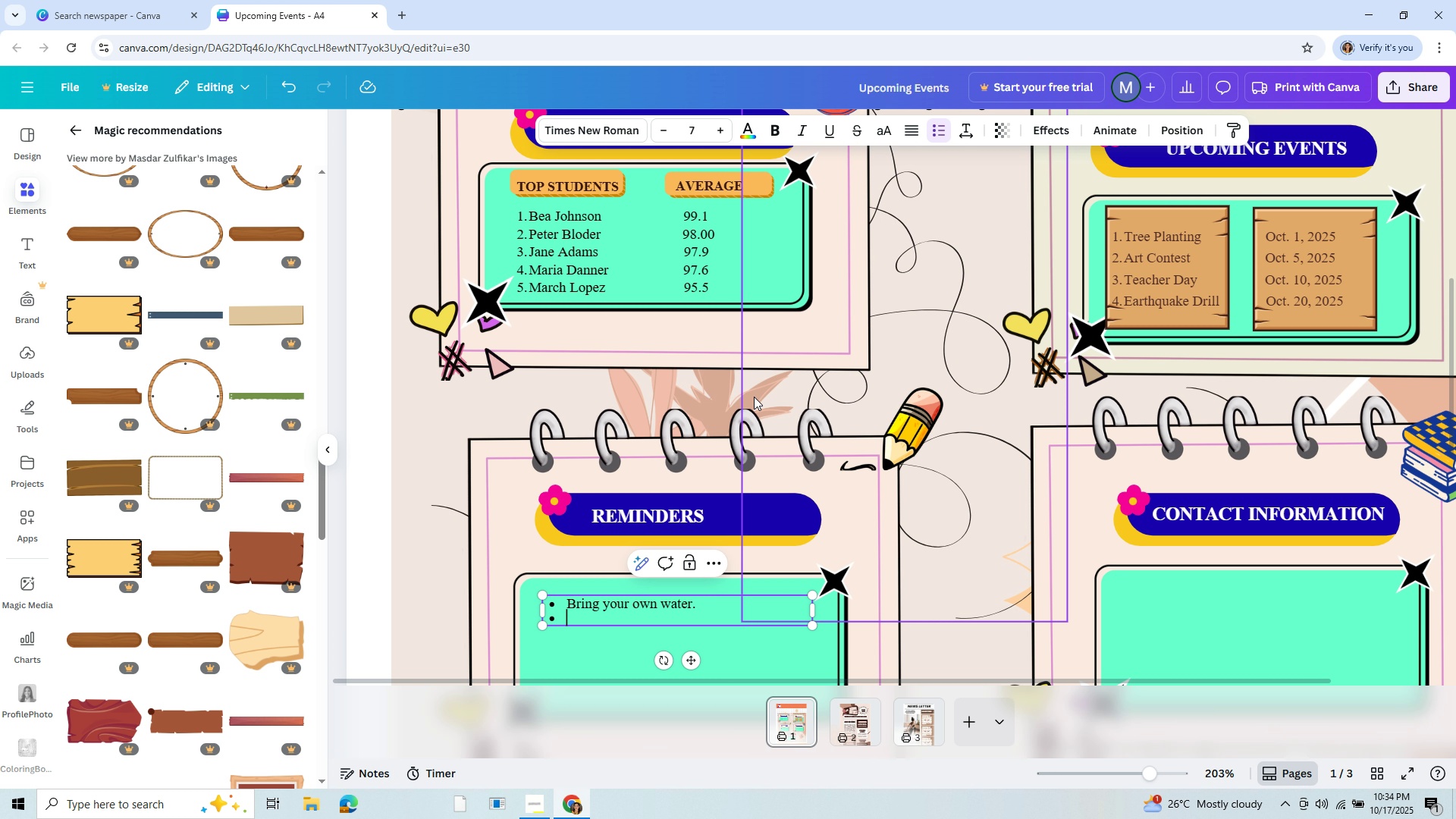 
wait(5.45)
 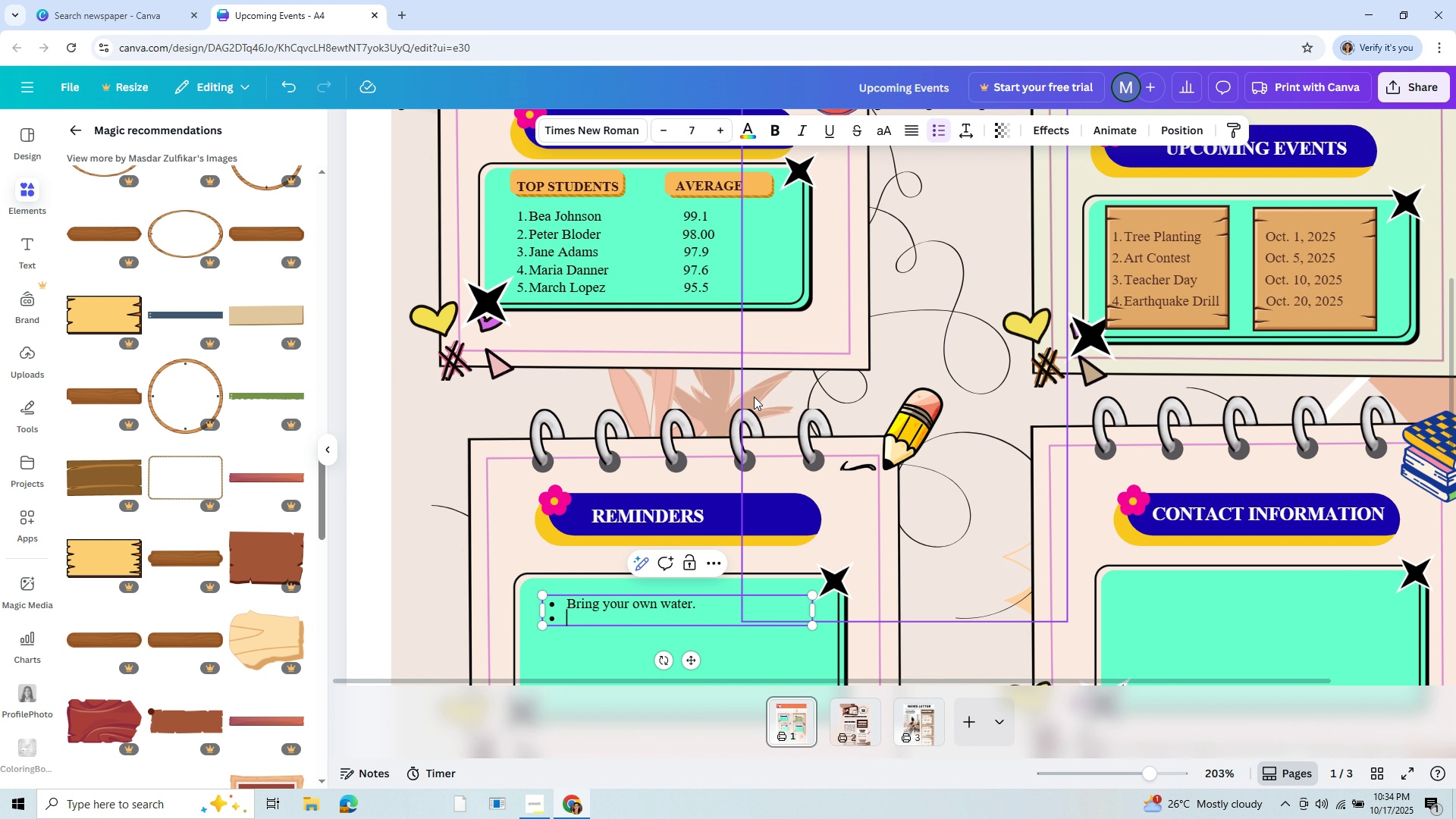 
scroll: coordinate [754, 397], scroll_direction: down, amount: 1.0
 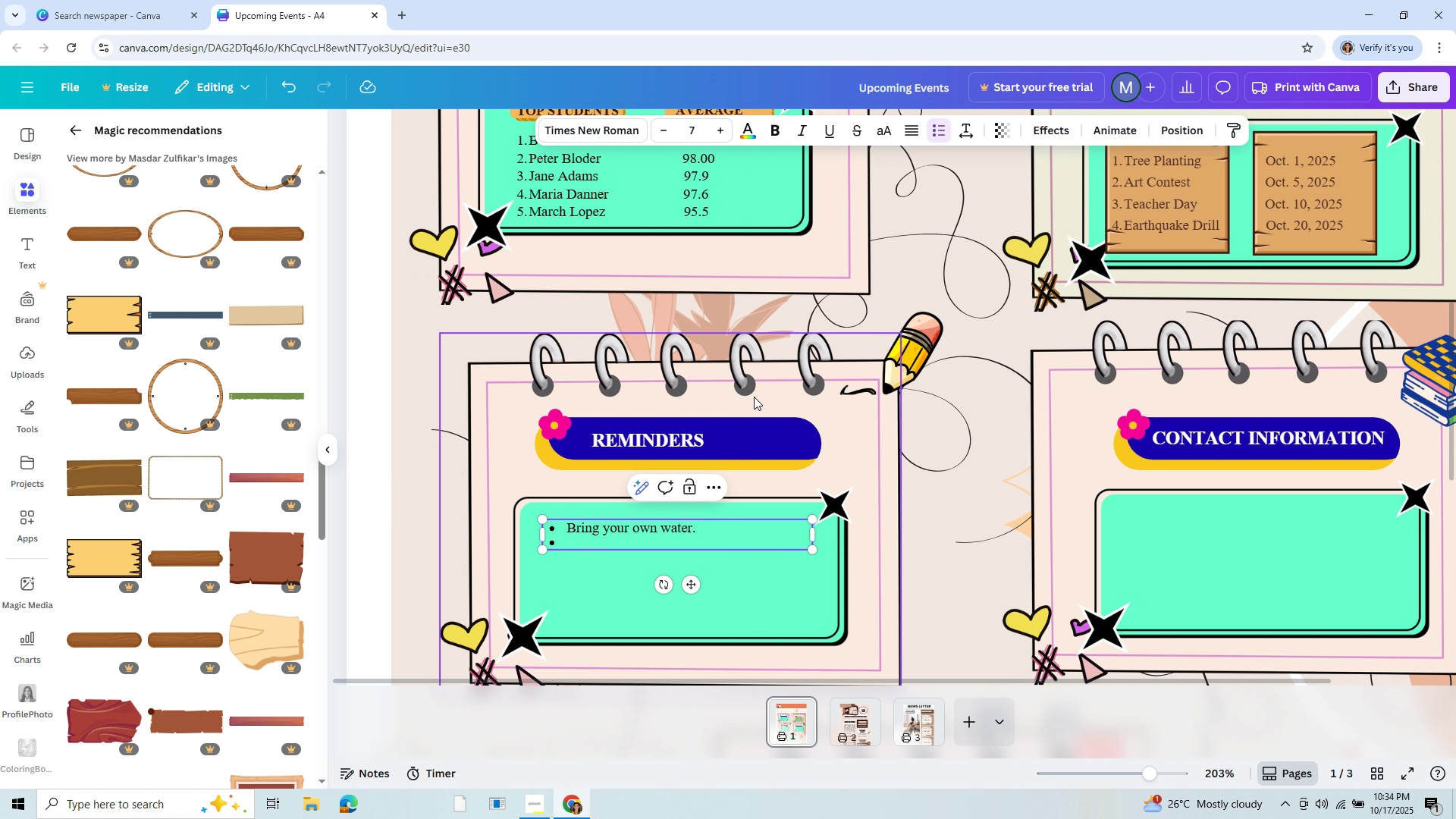 
key(CapsLock)
 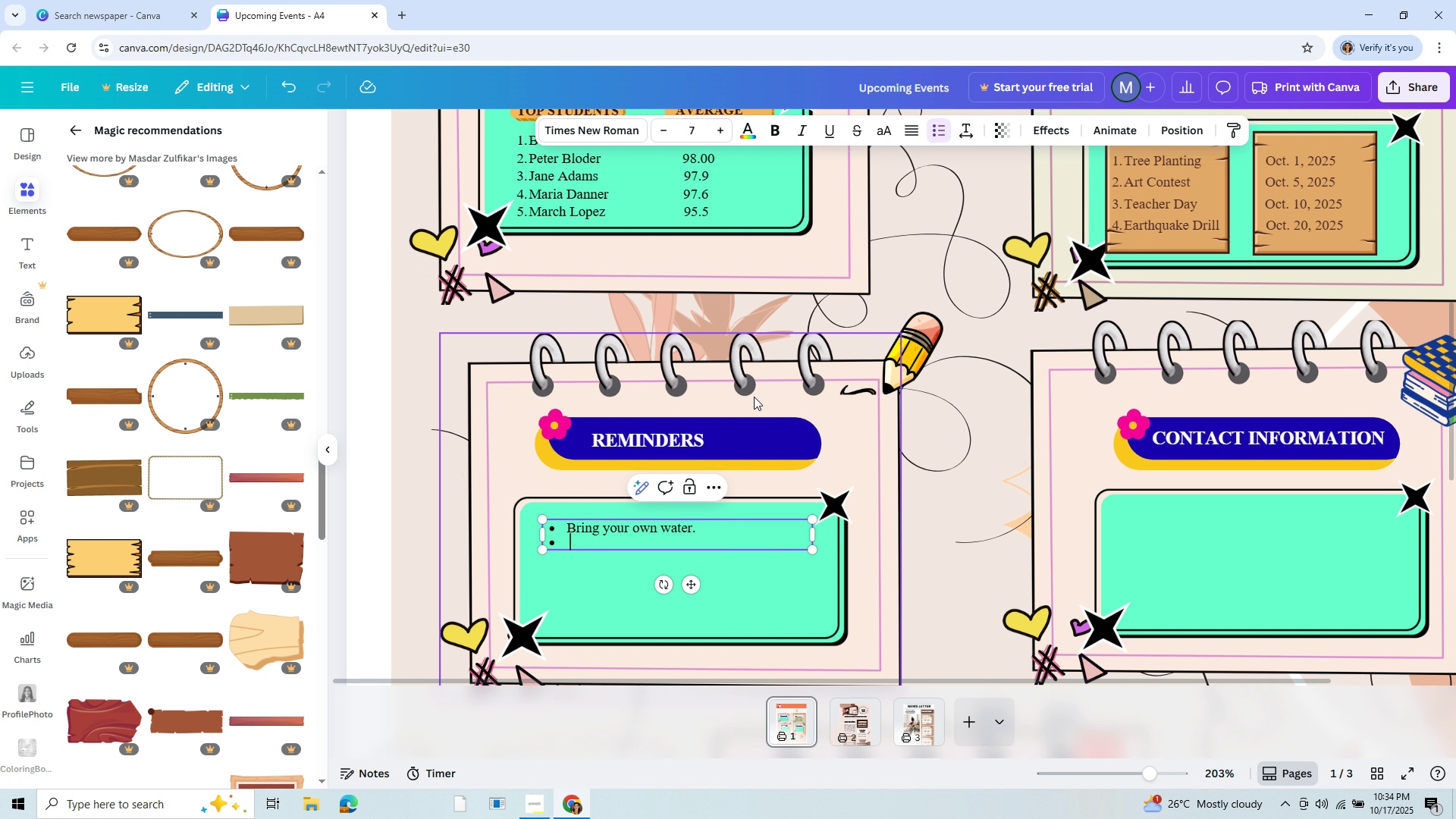 
key(Space)
 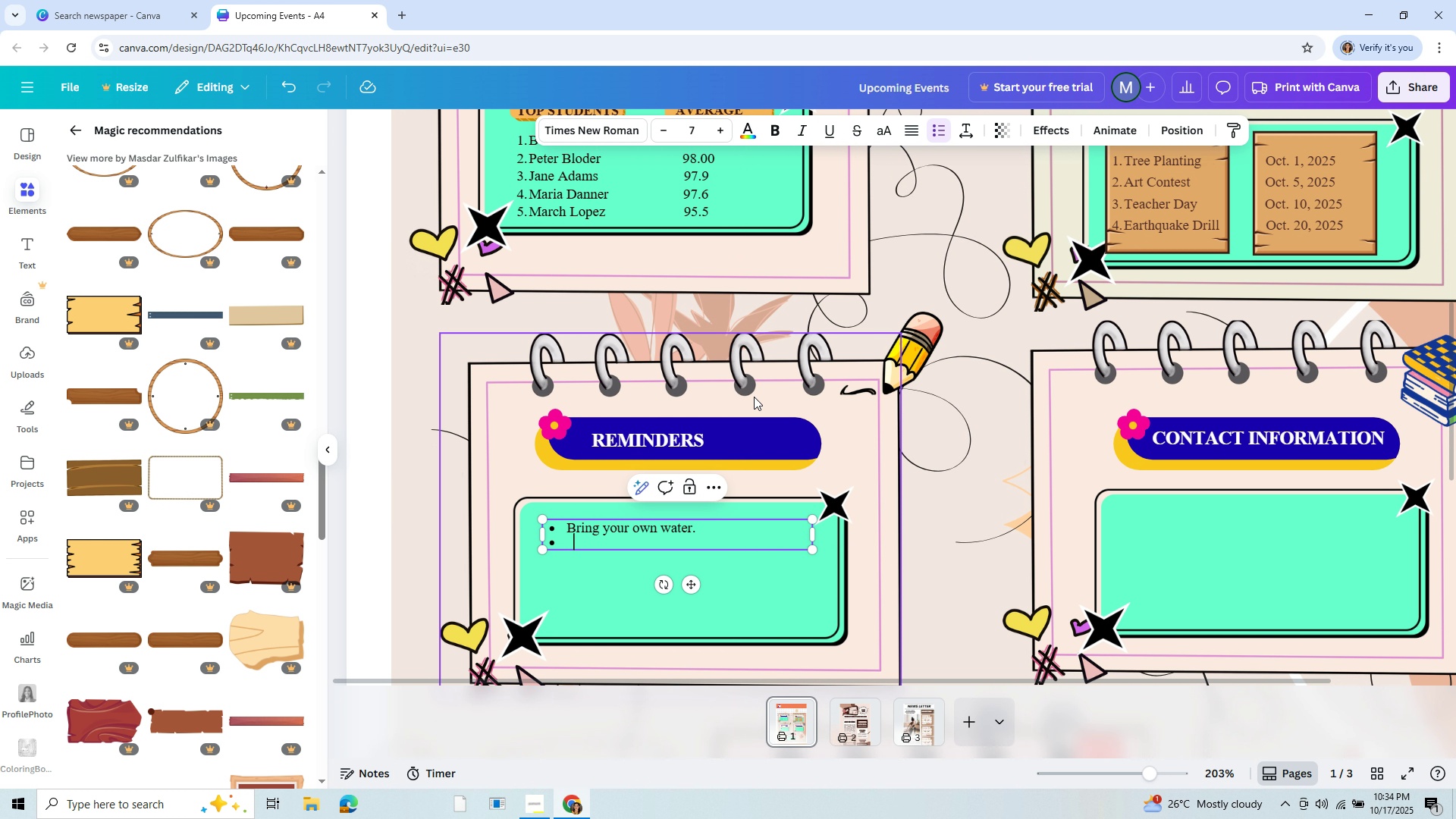 
key(Space)
 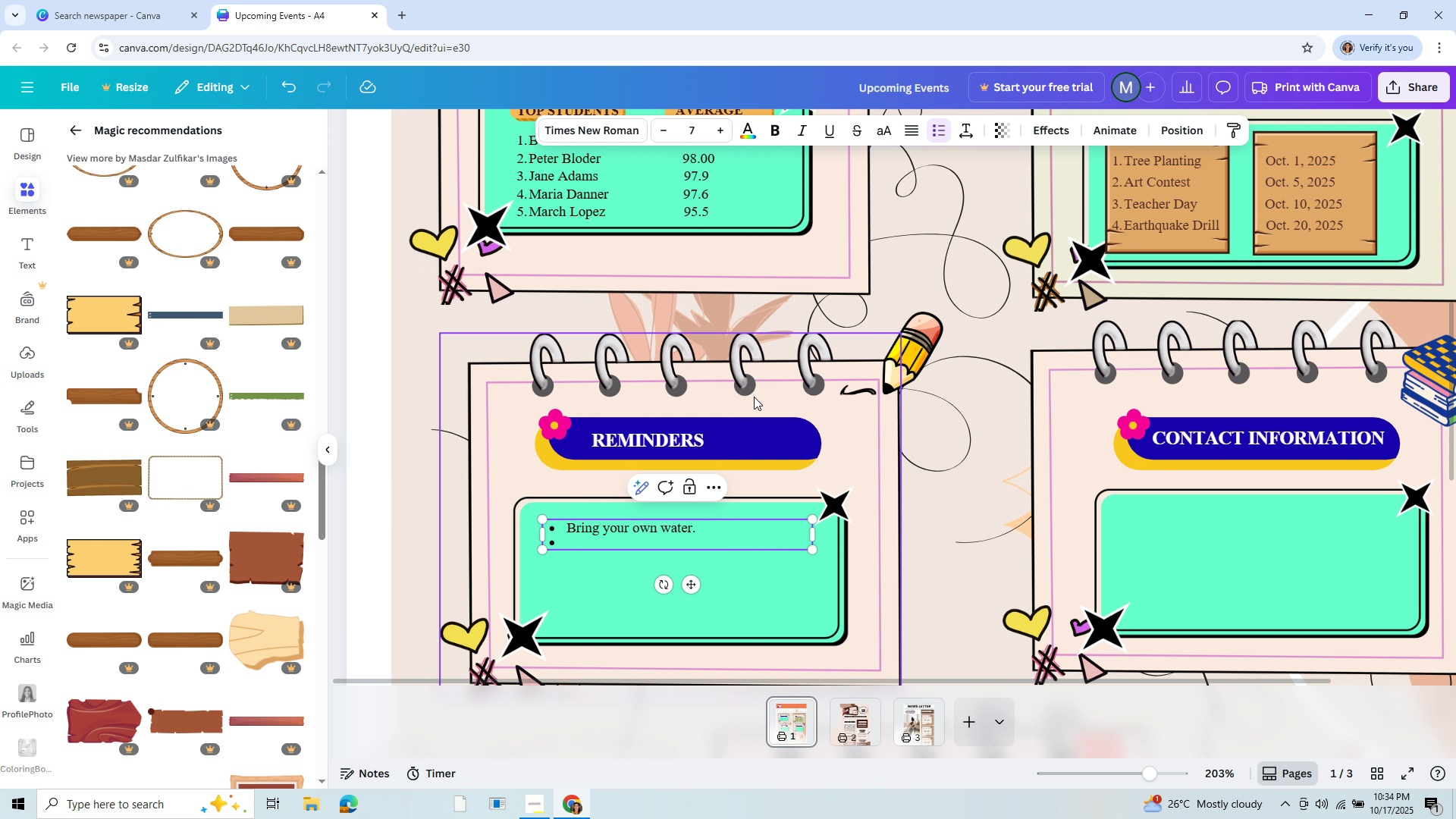 
key(Space)
 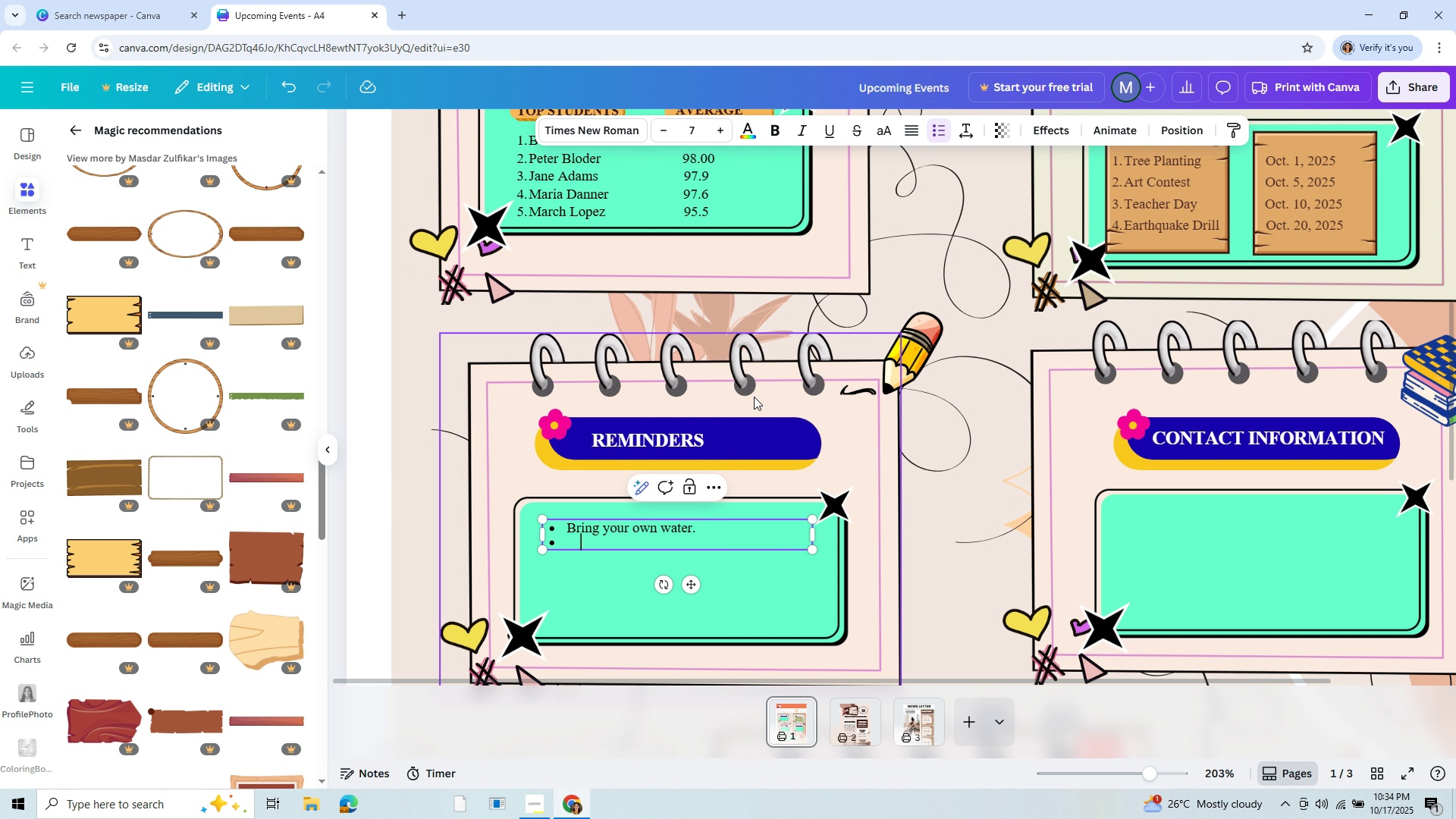 
key(Space)
 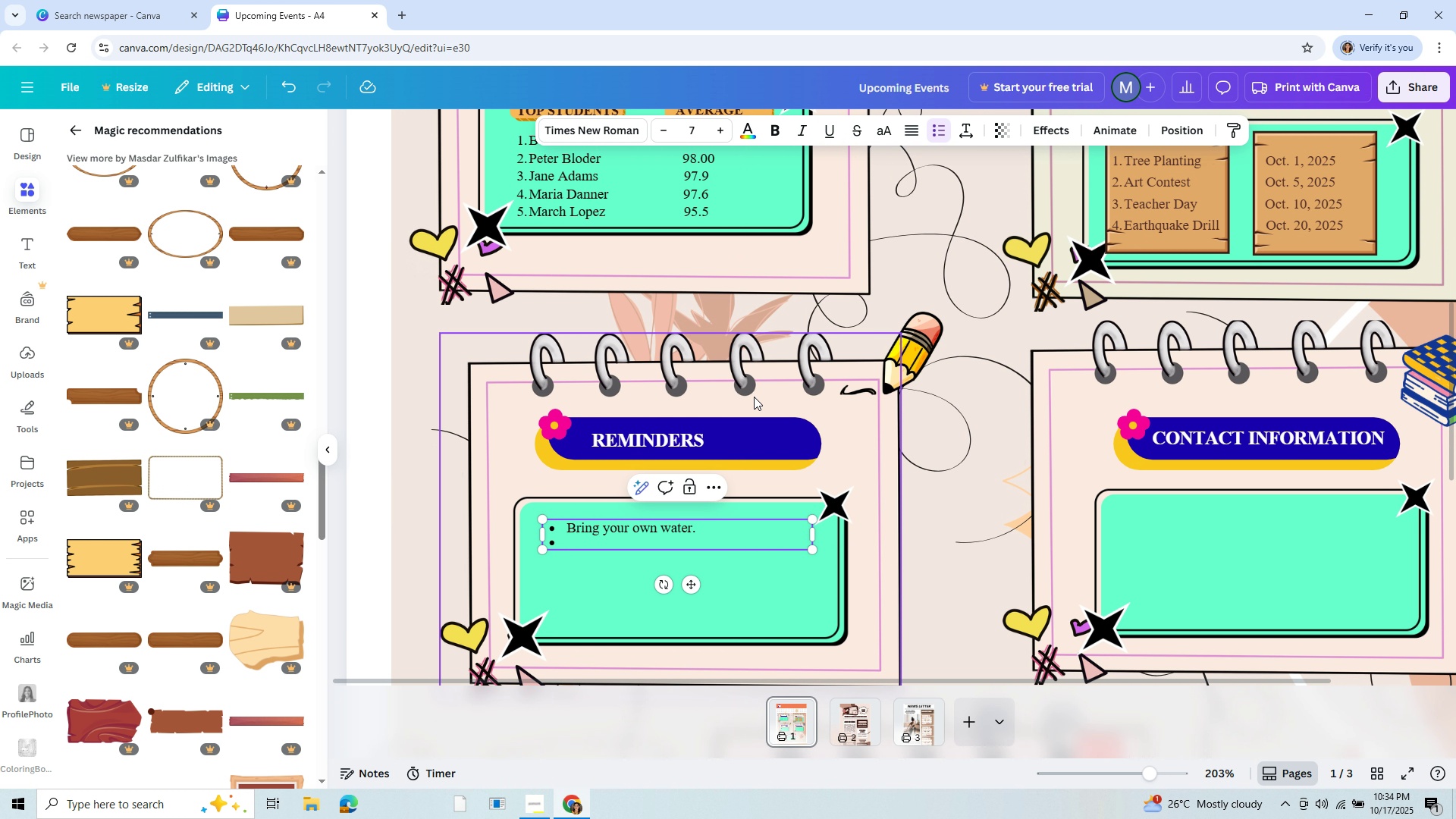 
key(Space)
 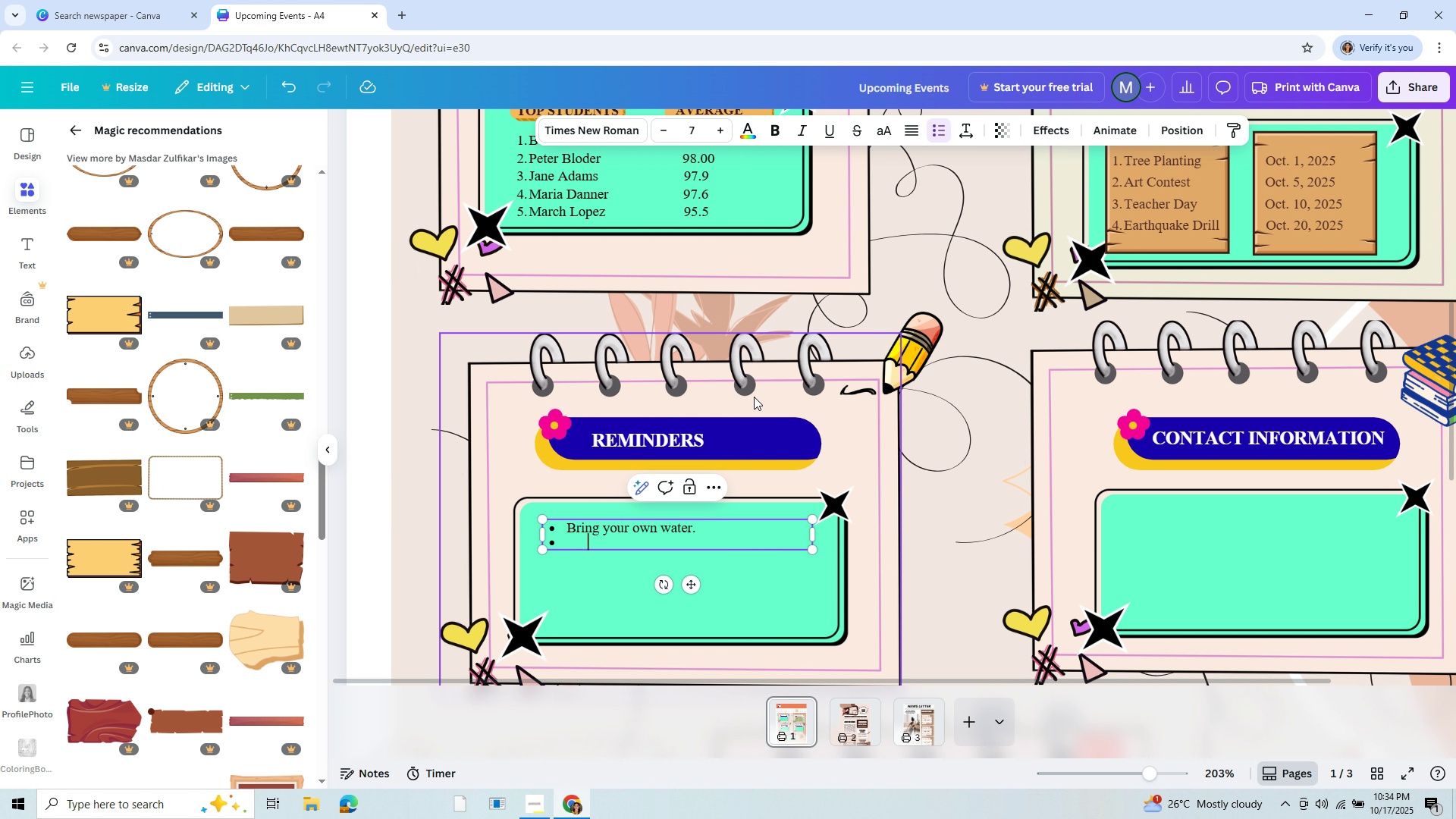 
key(Space)
 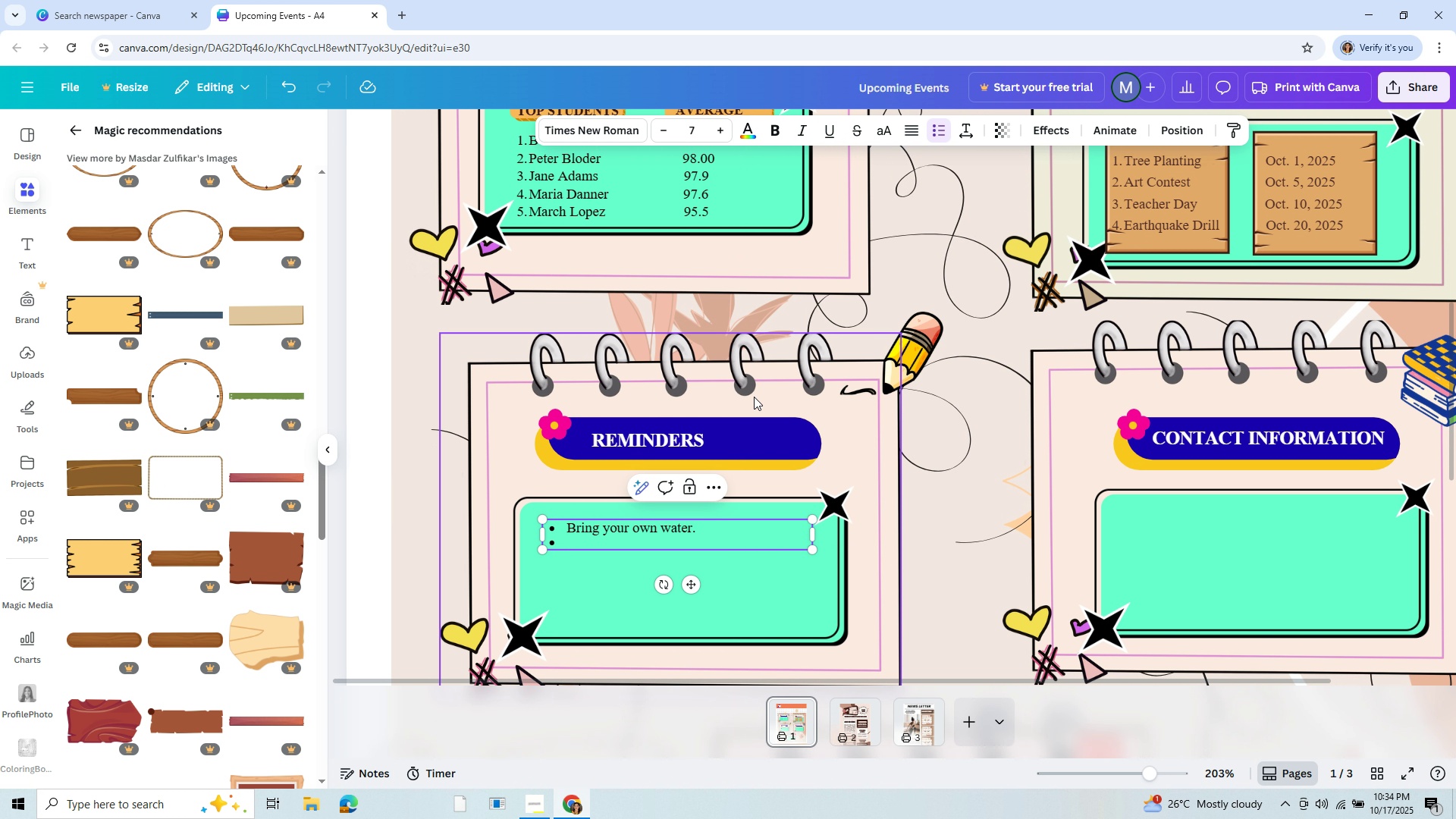 
key(Backspace)
 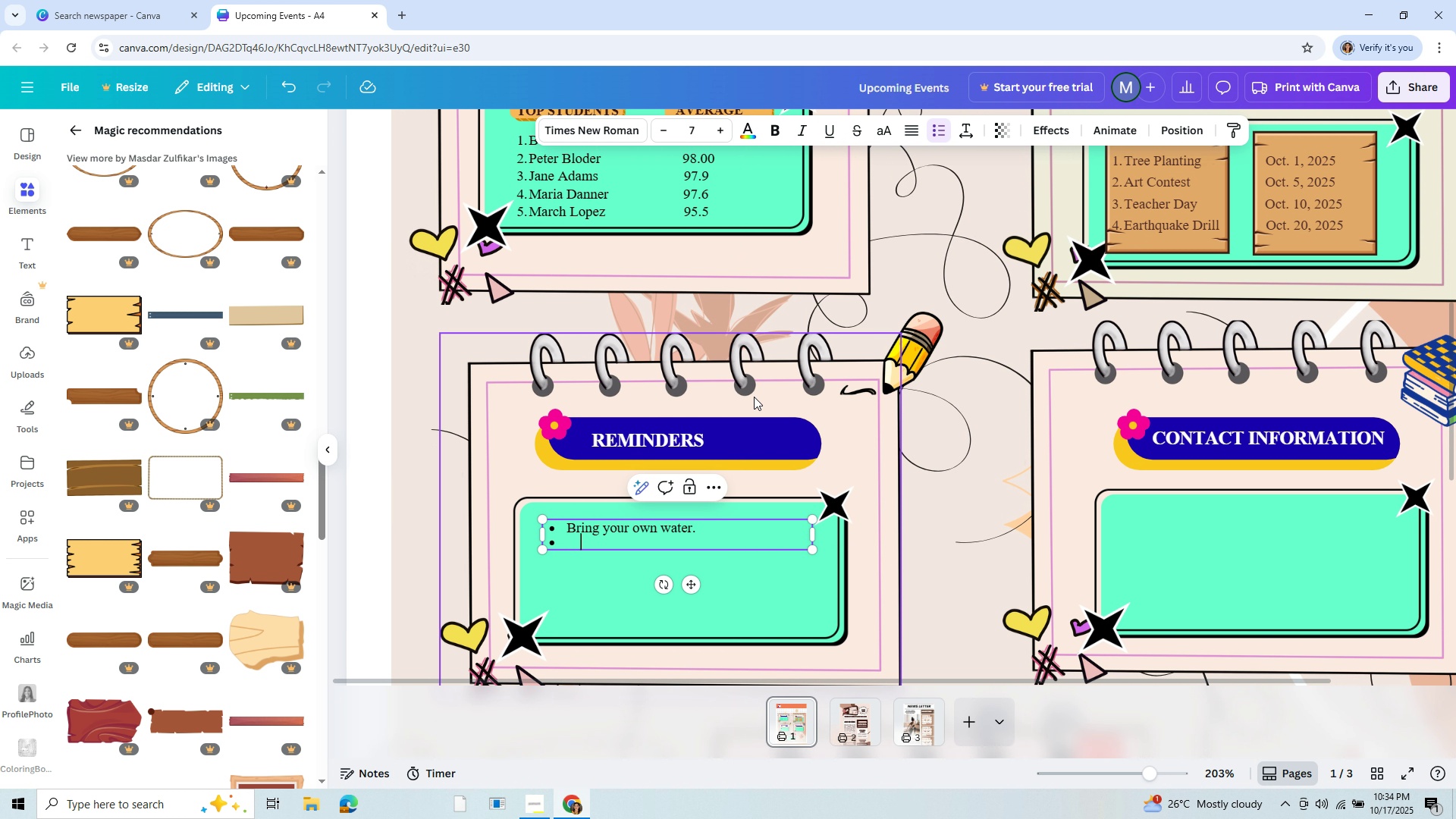 
key(Backspace)
 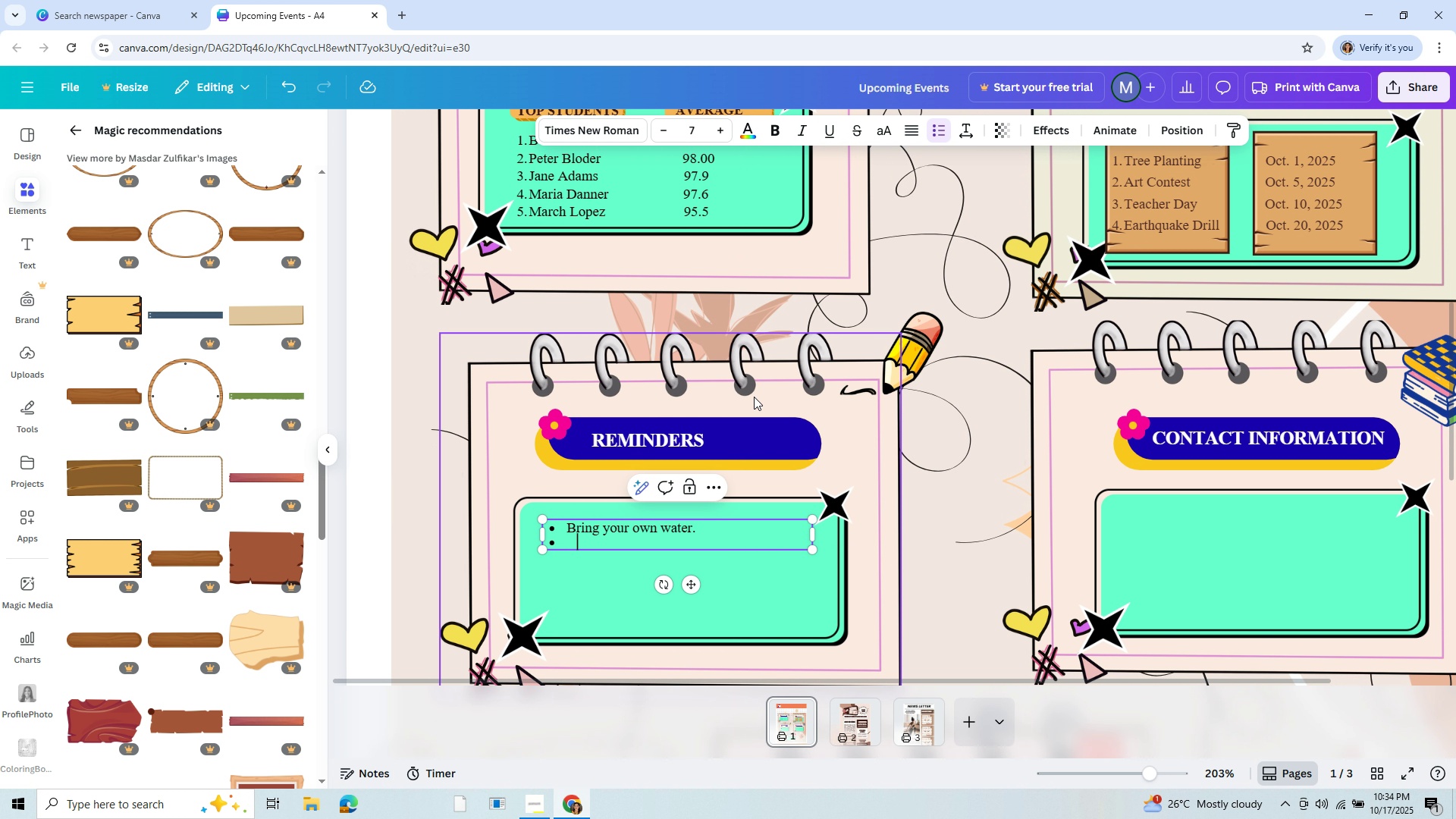 
key(Backspace)
 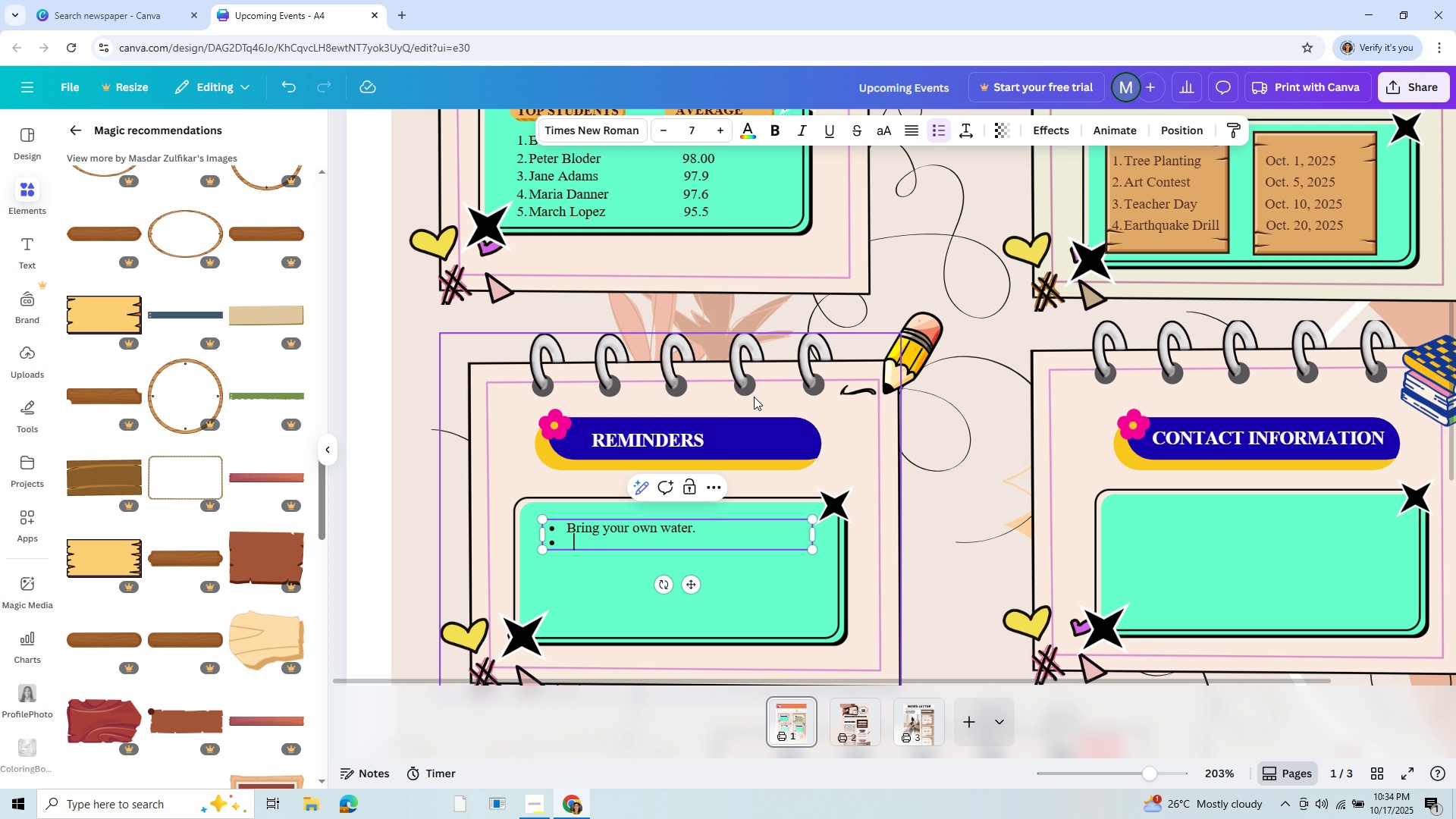 
key(Backspace)
 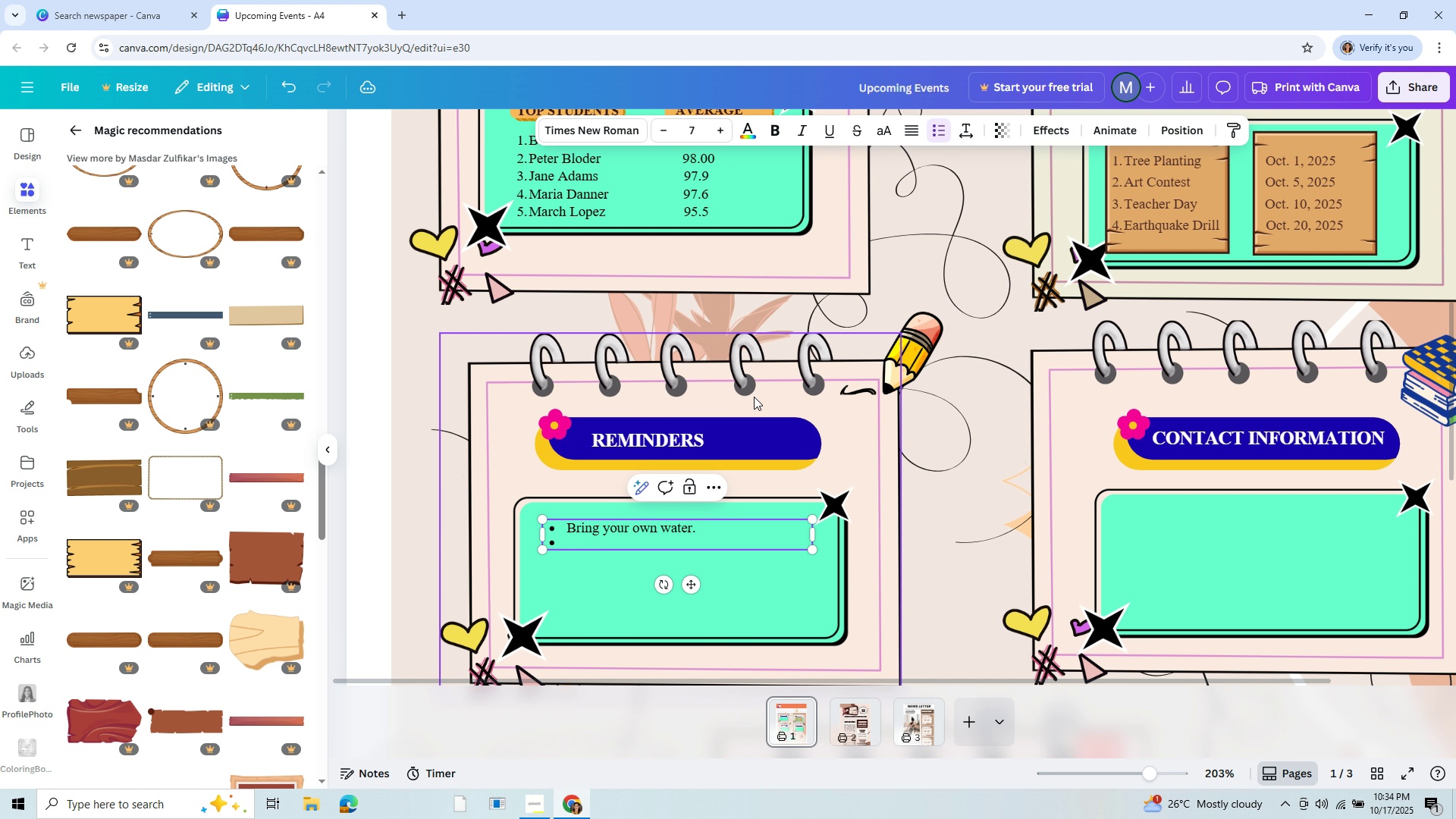 
key(Backspace)
 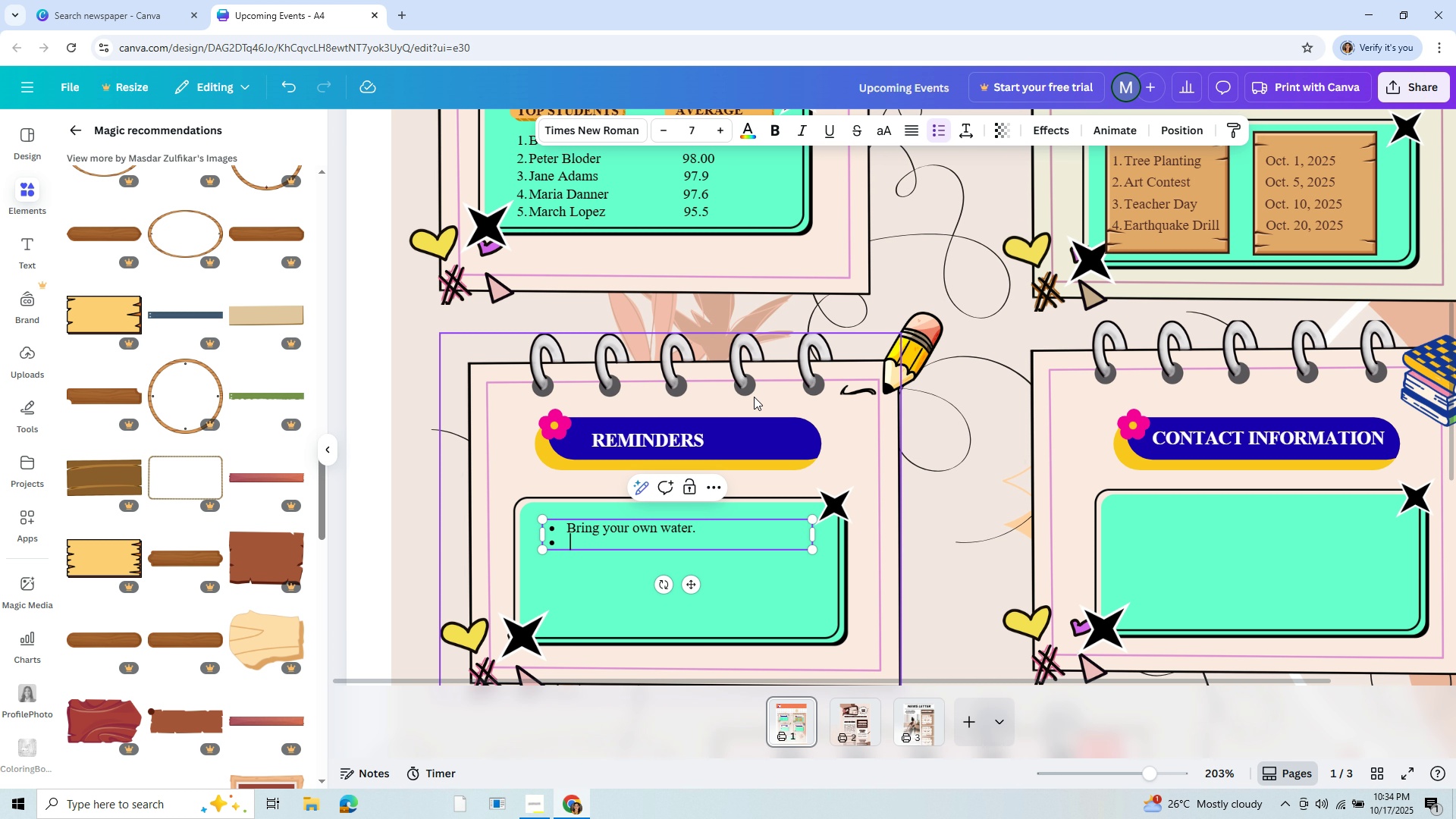 
key(Backspace)
 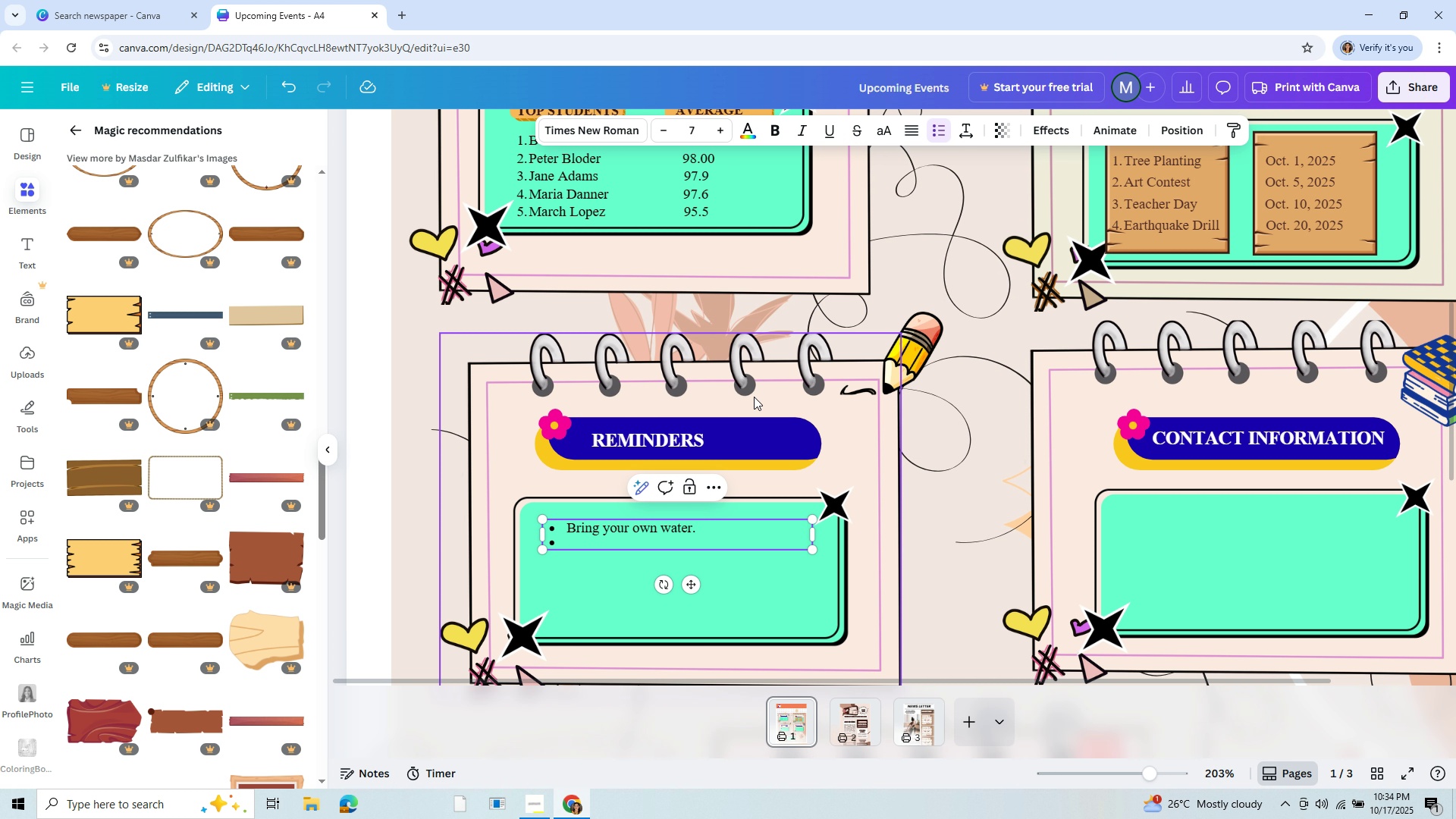 
key(Backspace)
 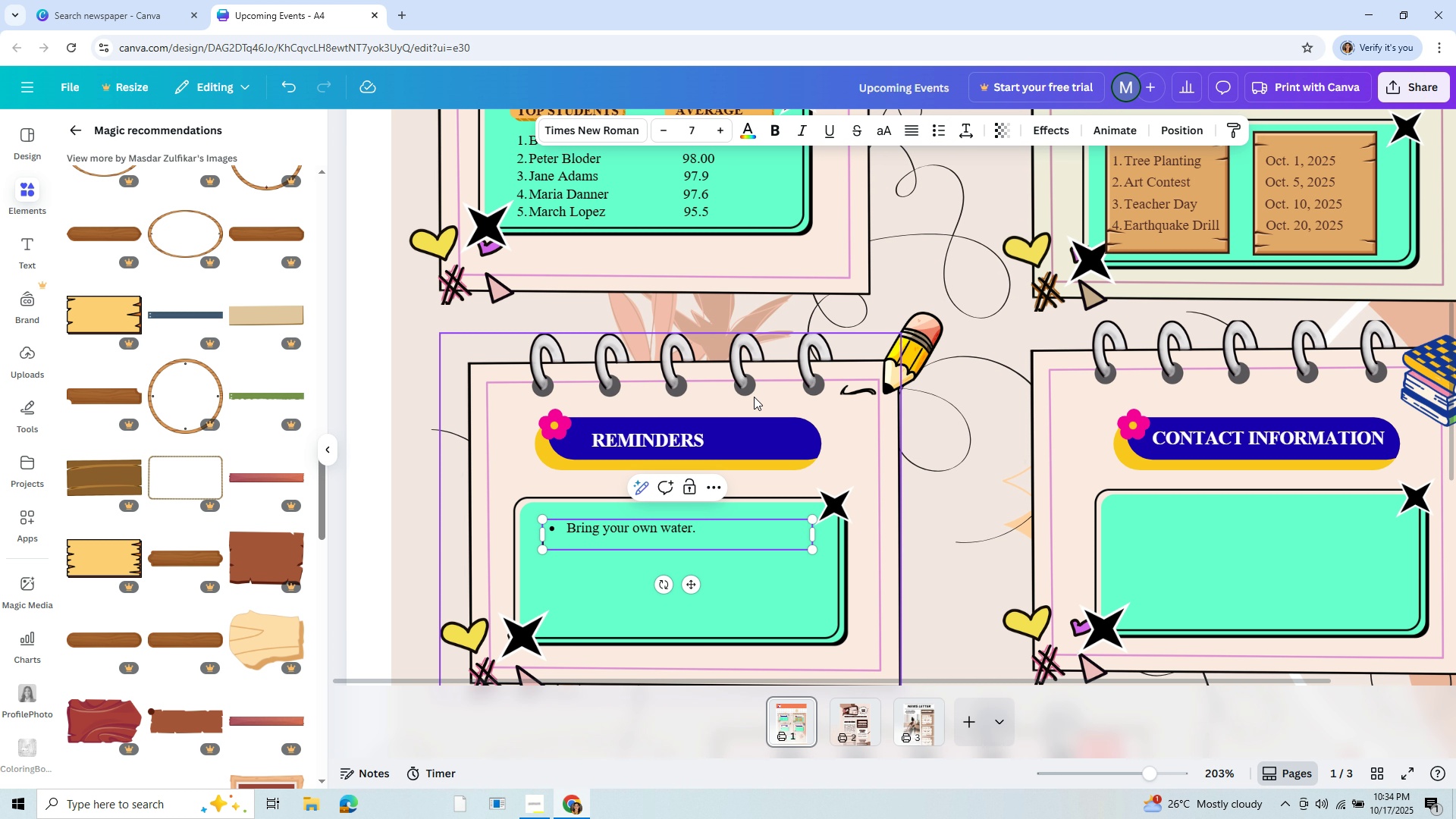 
key(Enter)
 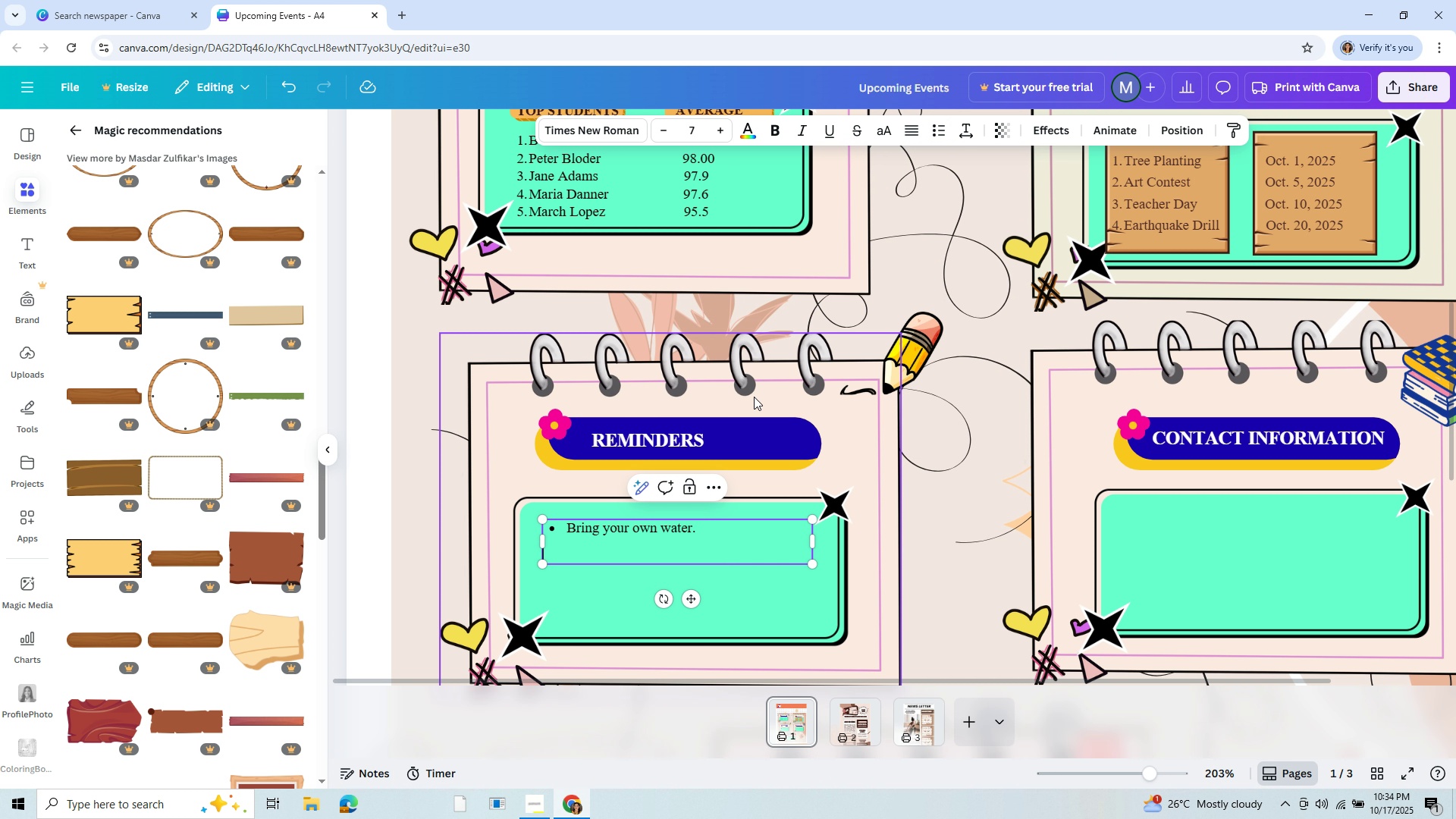 
key(Backspace)
 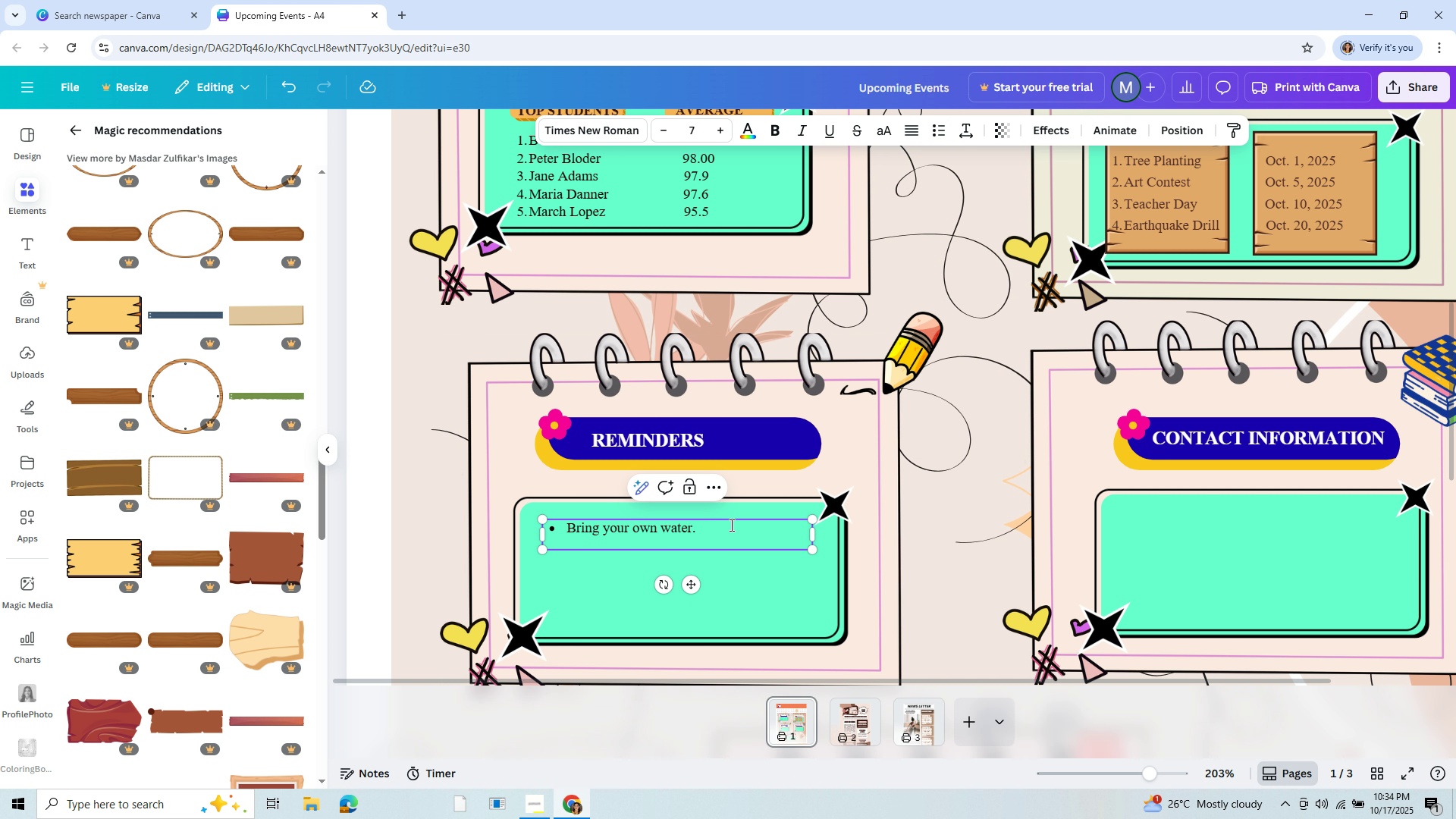 
left_click([730, 525])
 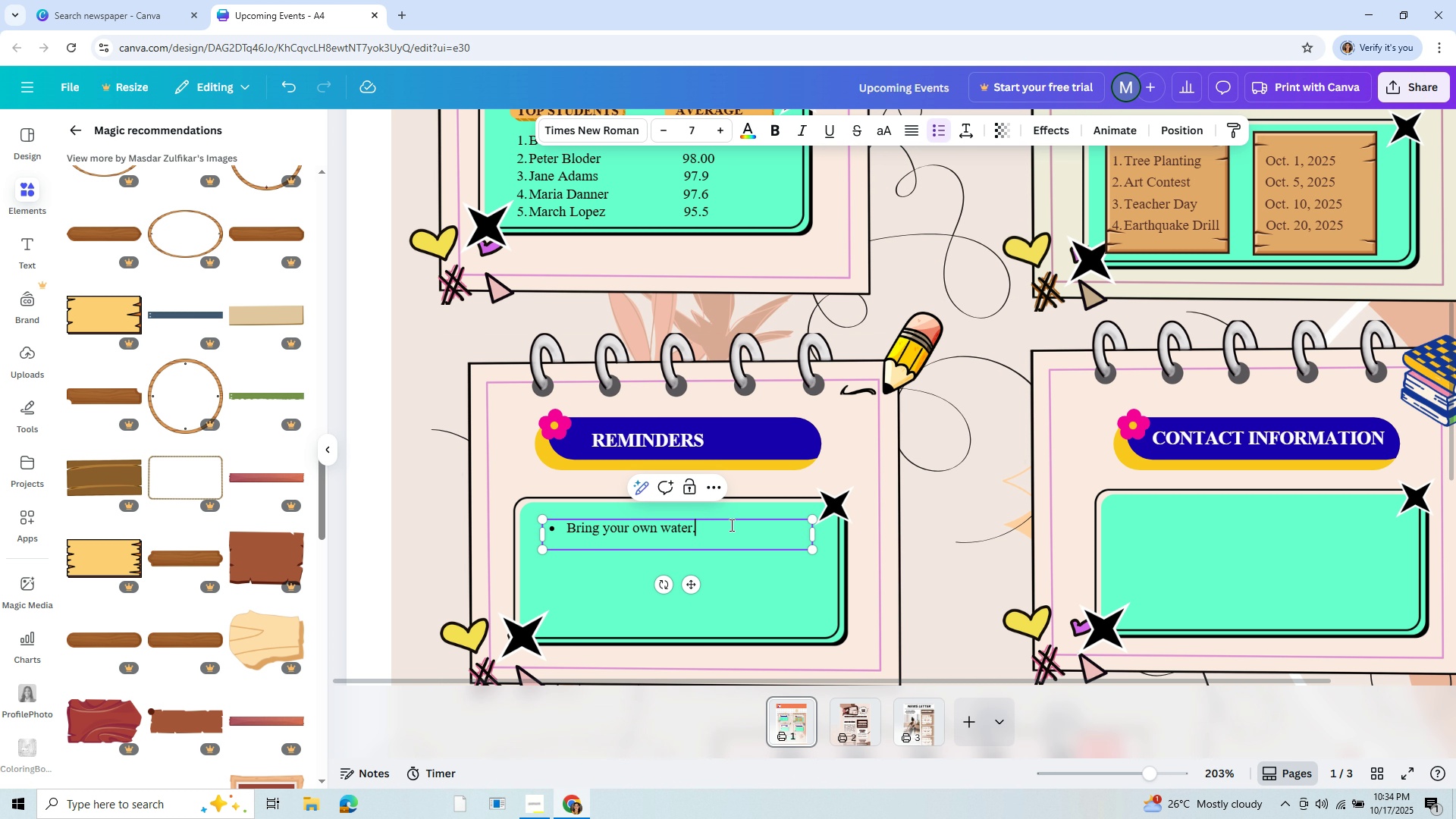 
key(Enter)
 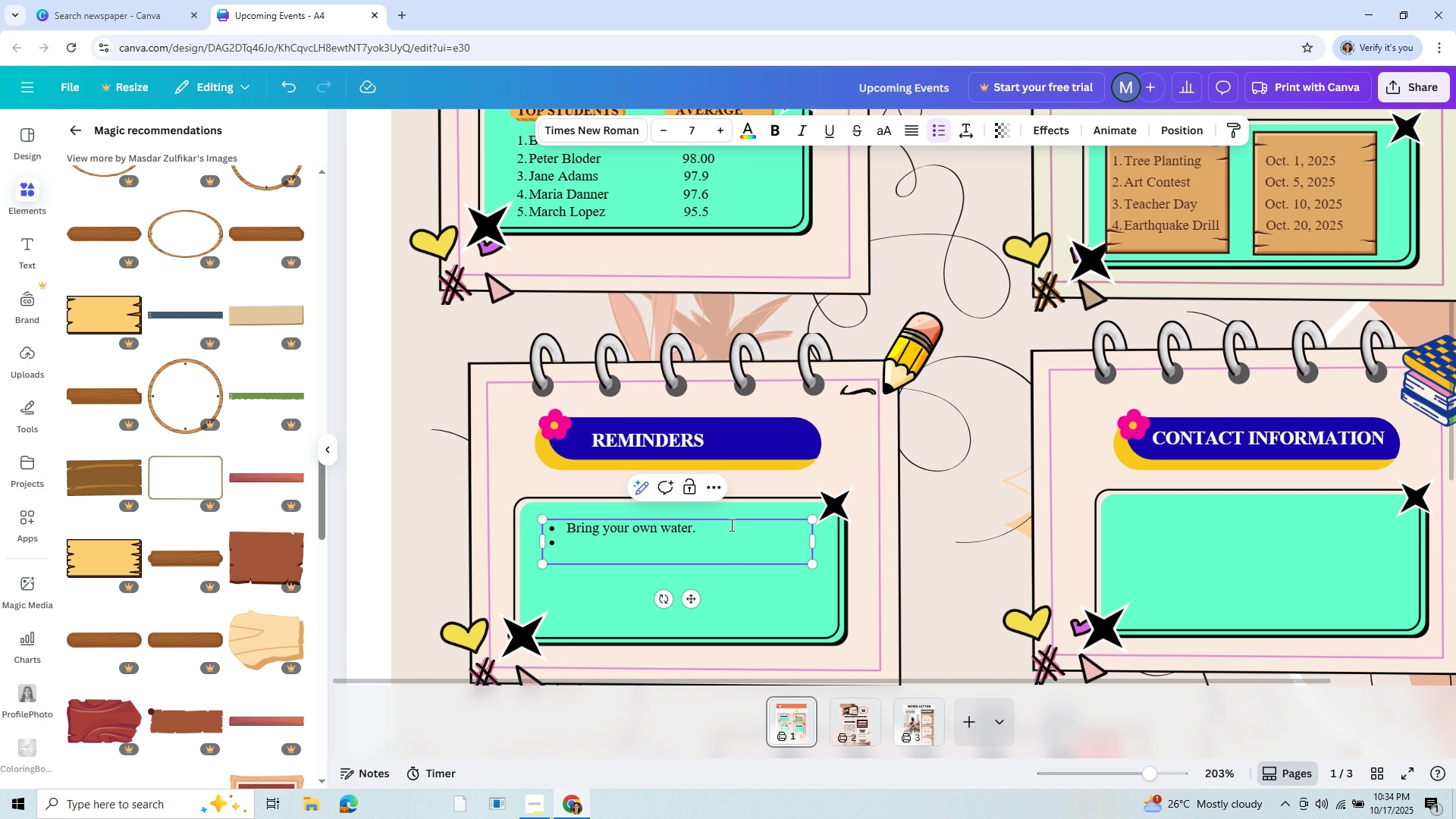 
scroll: coordinate [730, 525], scroll_direction: up, amount: 1.0
 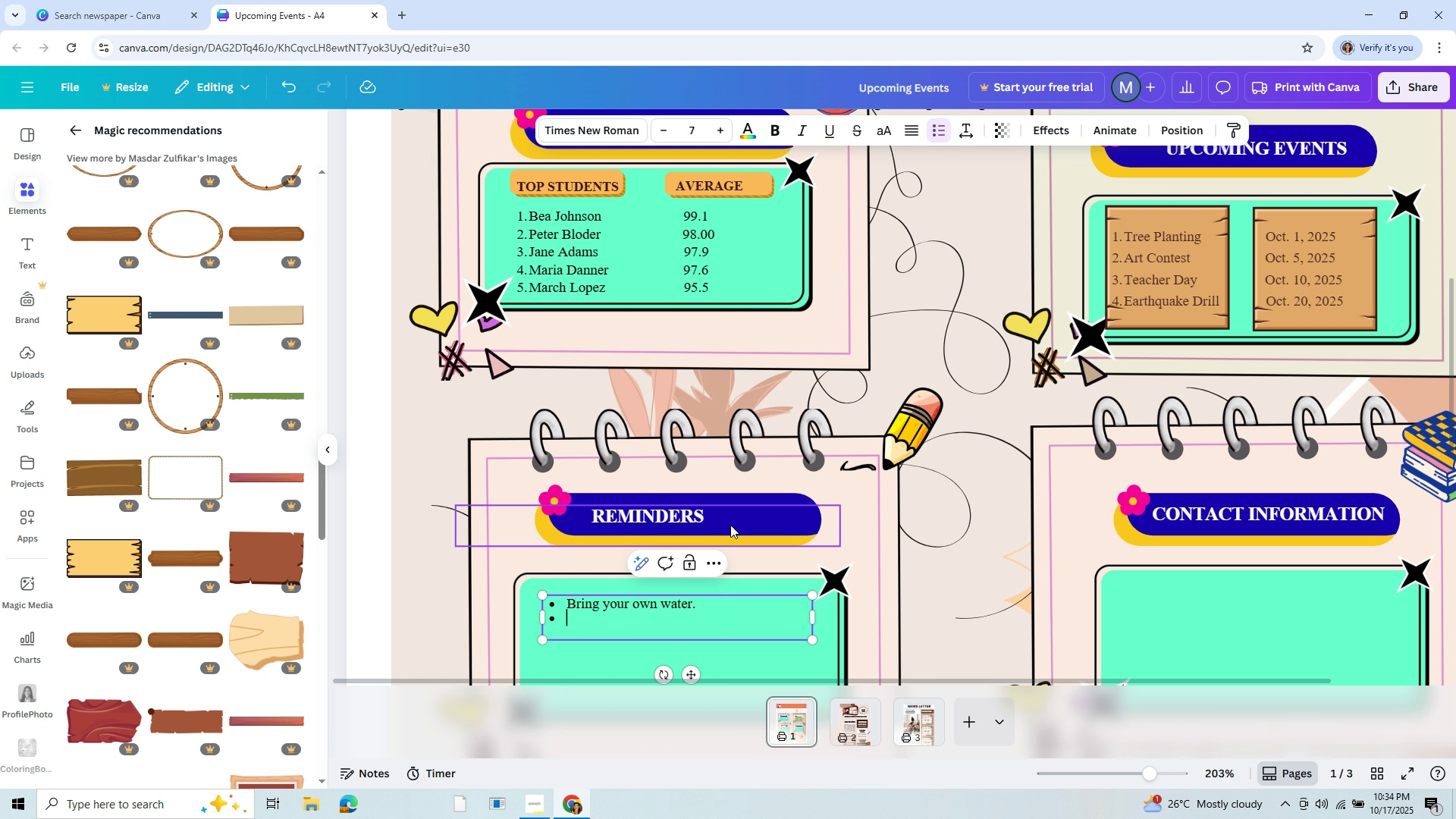 
type(bRING YOUR Art Materials.)
 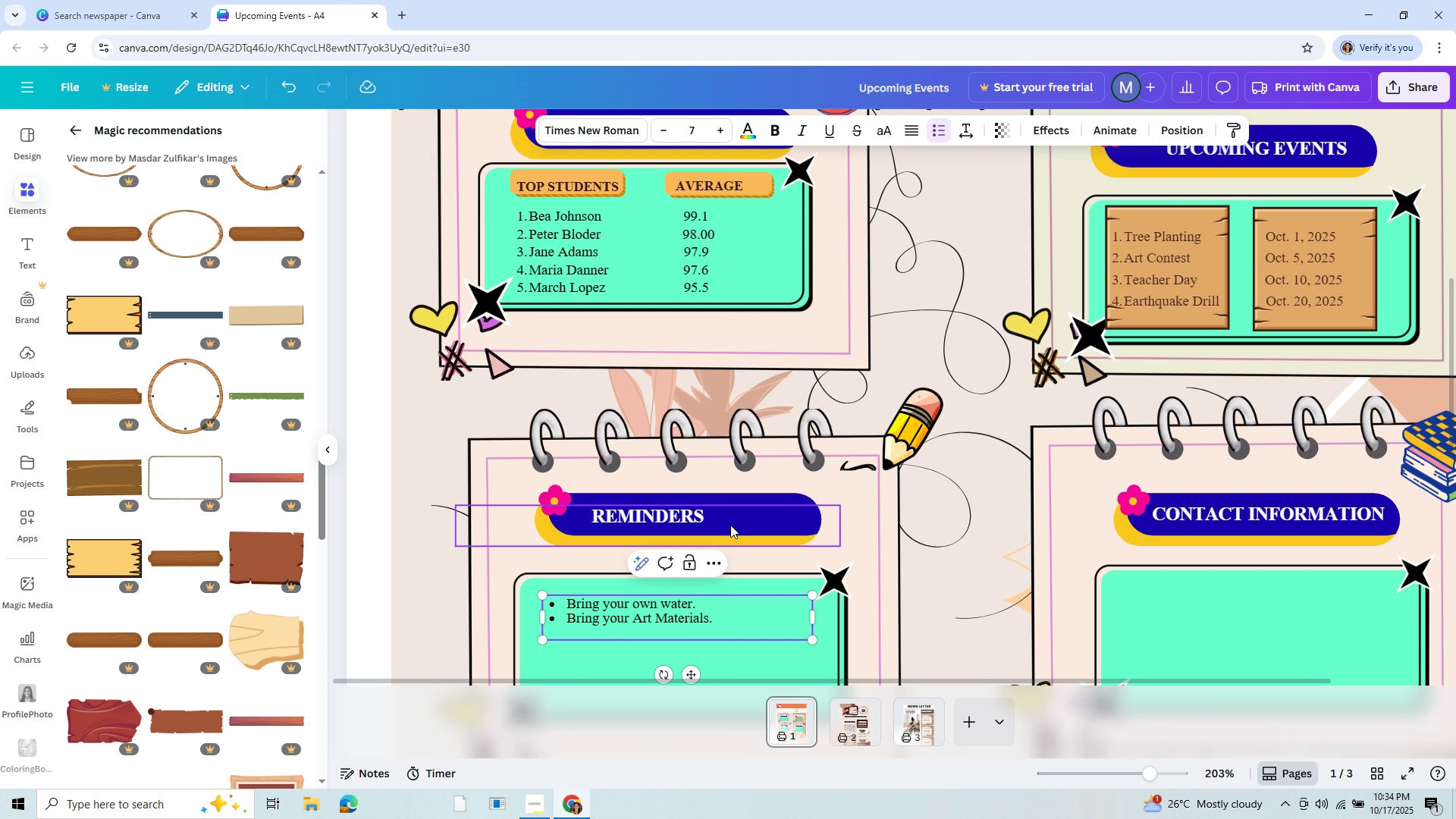 
hold_key(key=CapsLock, duration=0.31)
 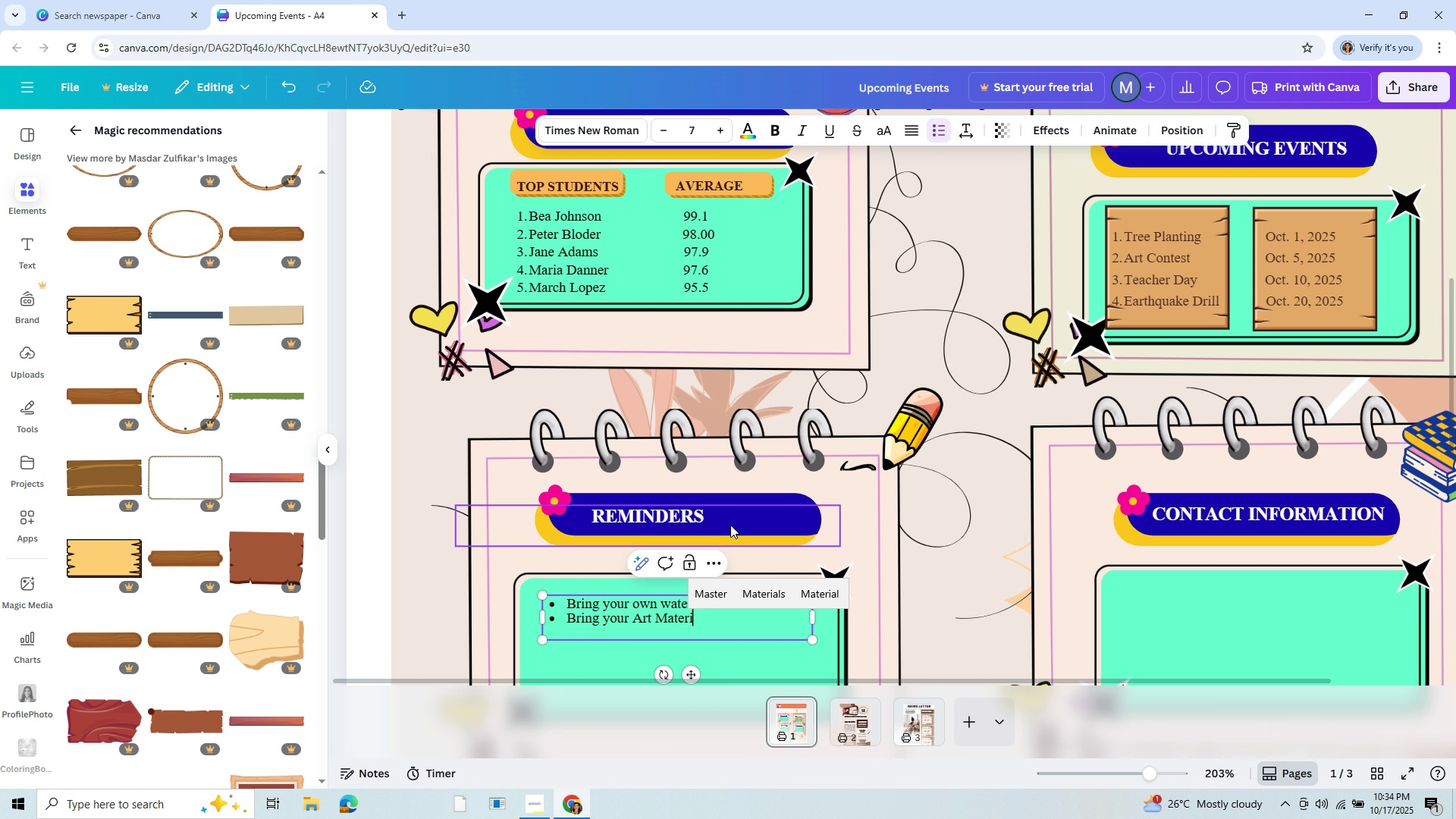 
key(Enter)
 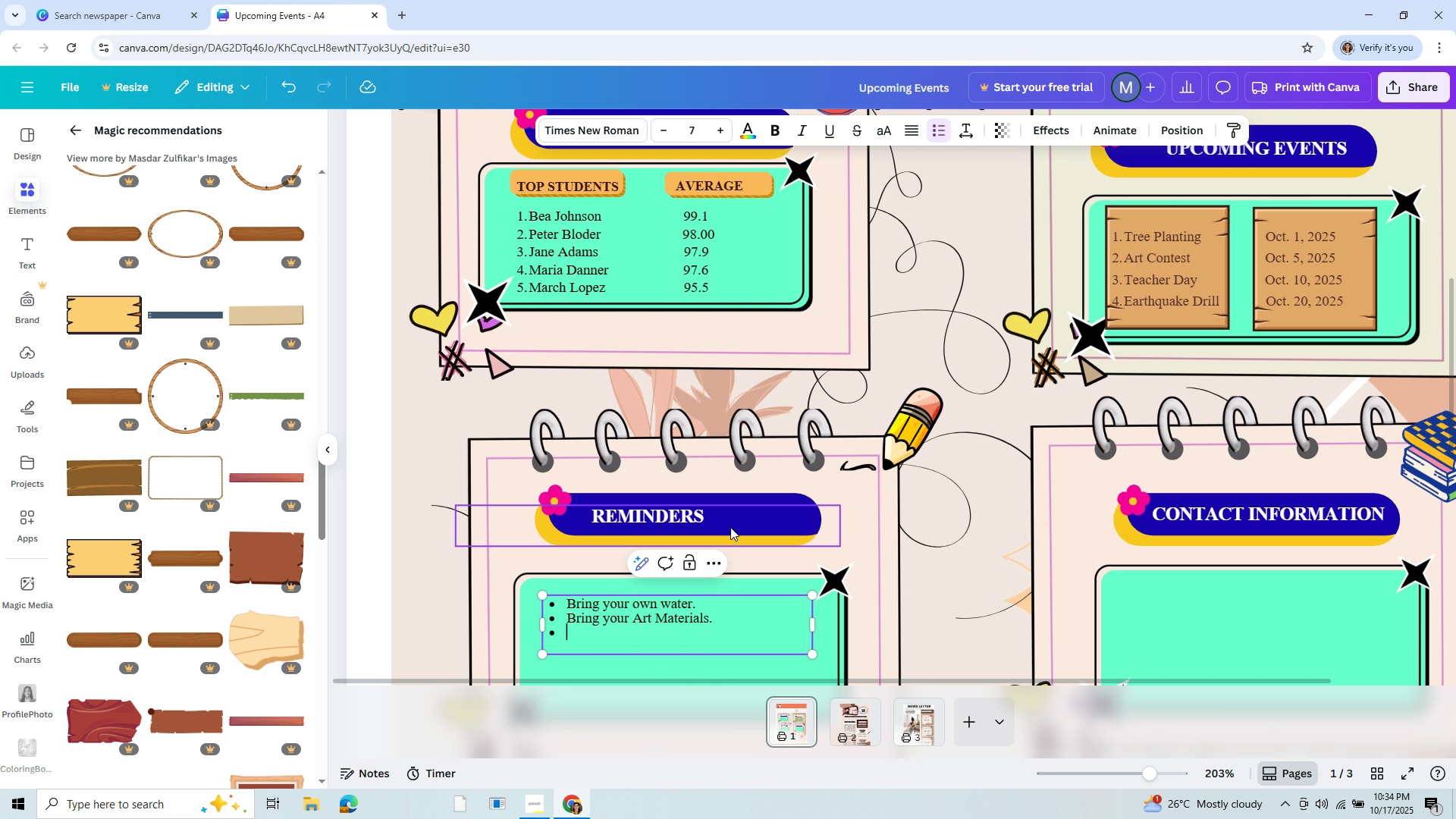 
key(CapsLock)
 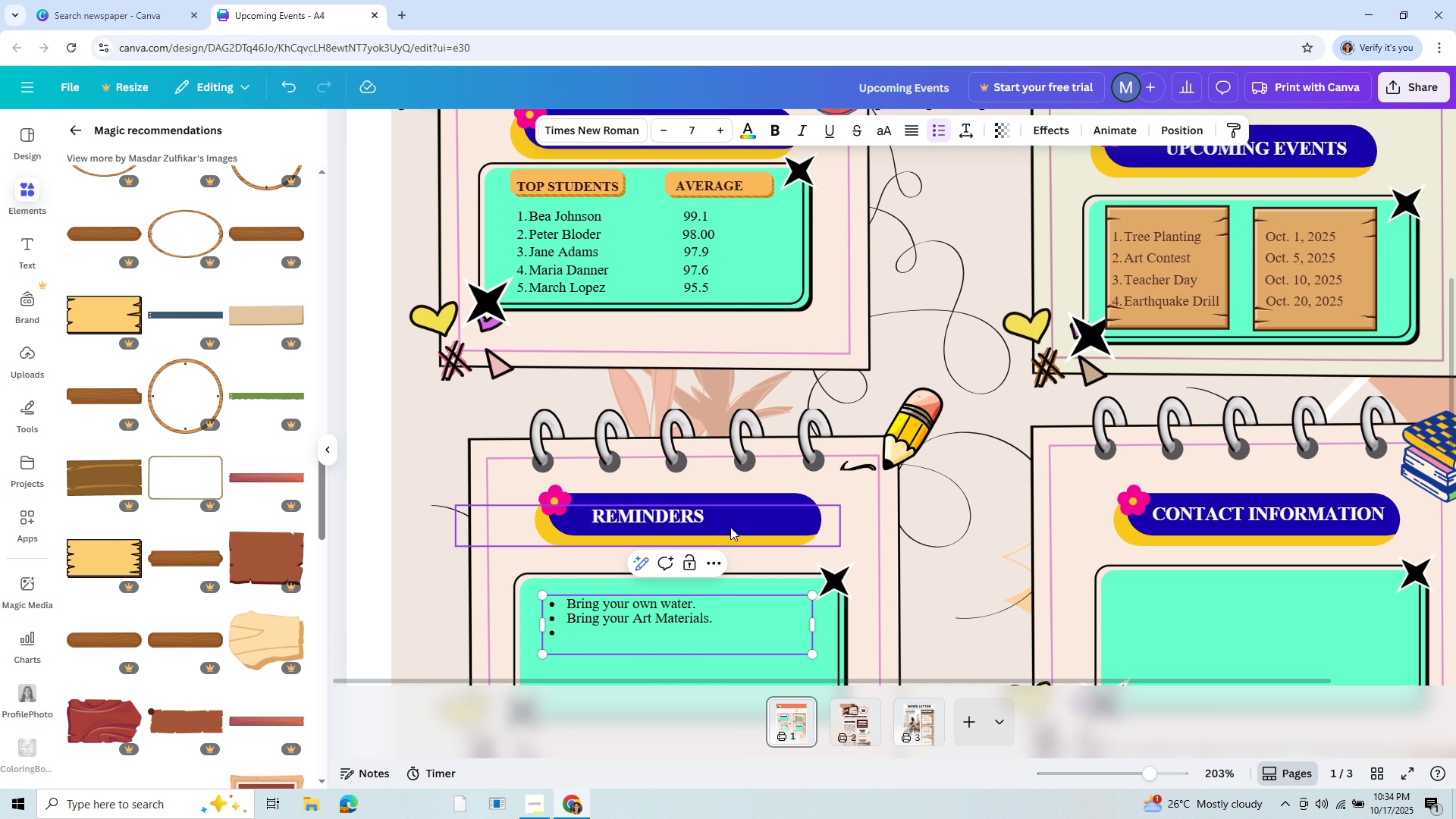 
type(Preapare A)
key(Backspace)
type(a Letter for your Teac)
 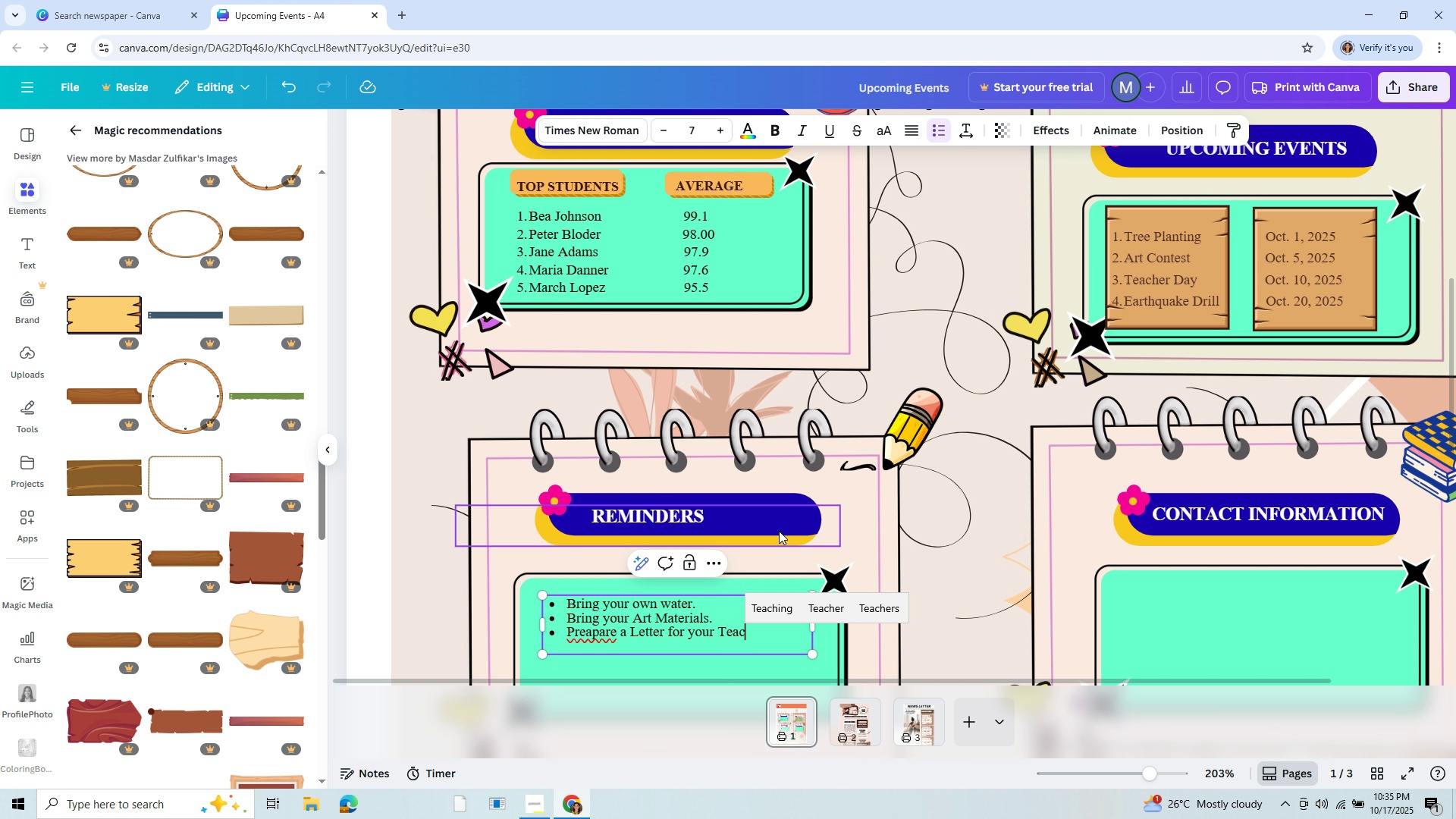 
left_click([822, 607])
 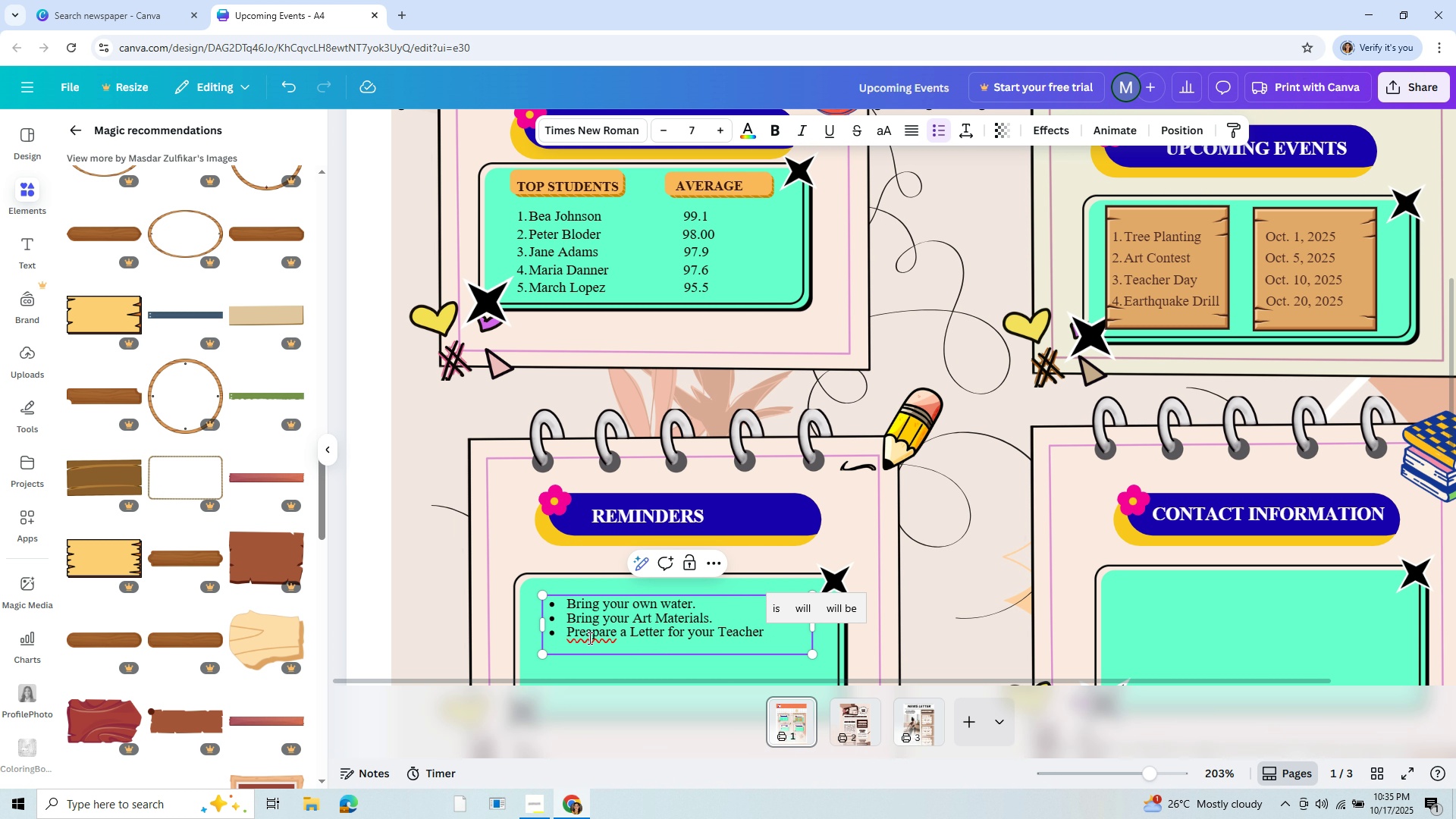 
left_click([589, 636])
 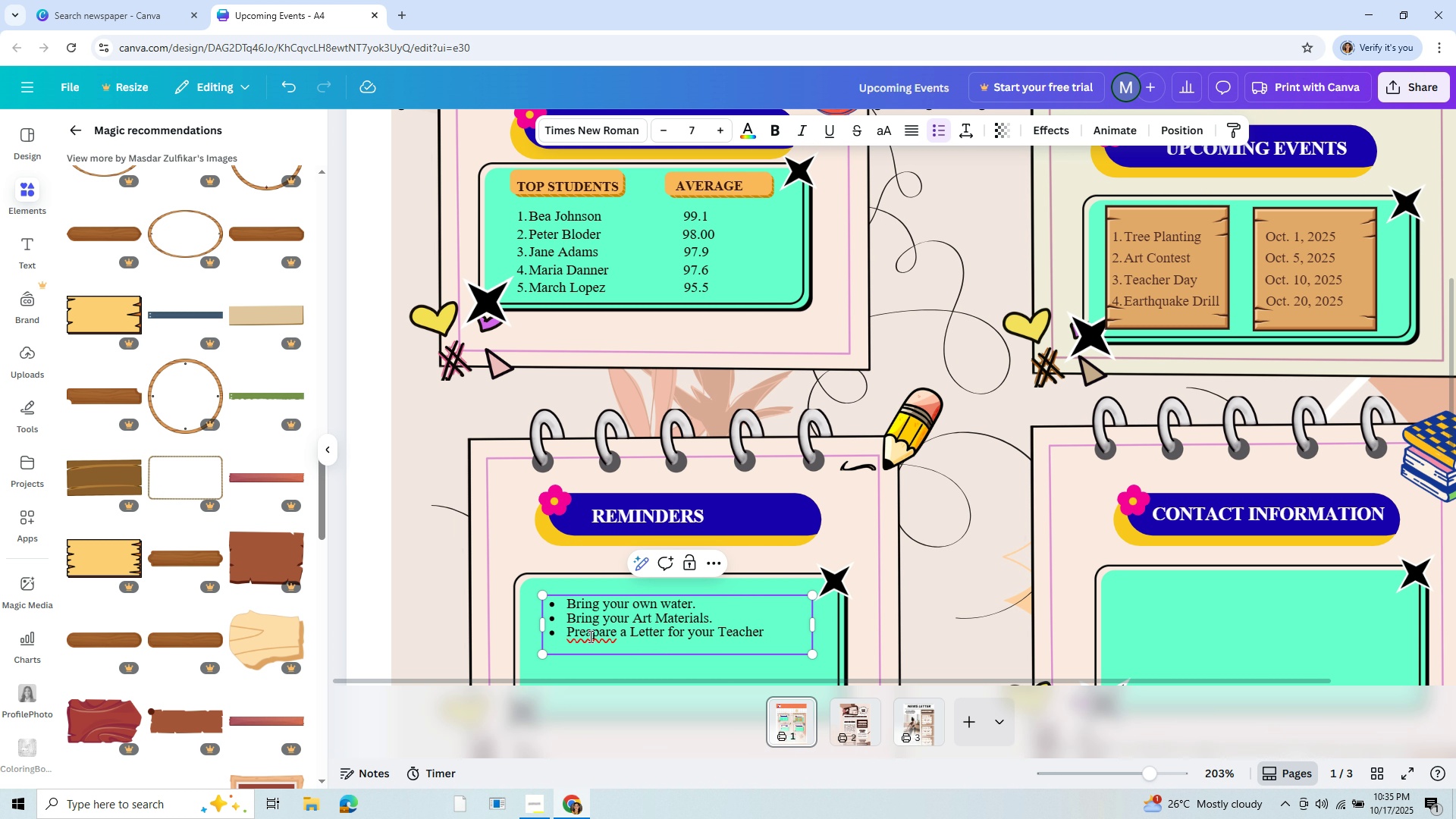 
key(Backspace)
 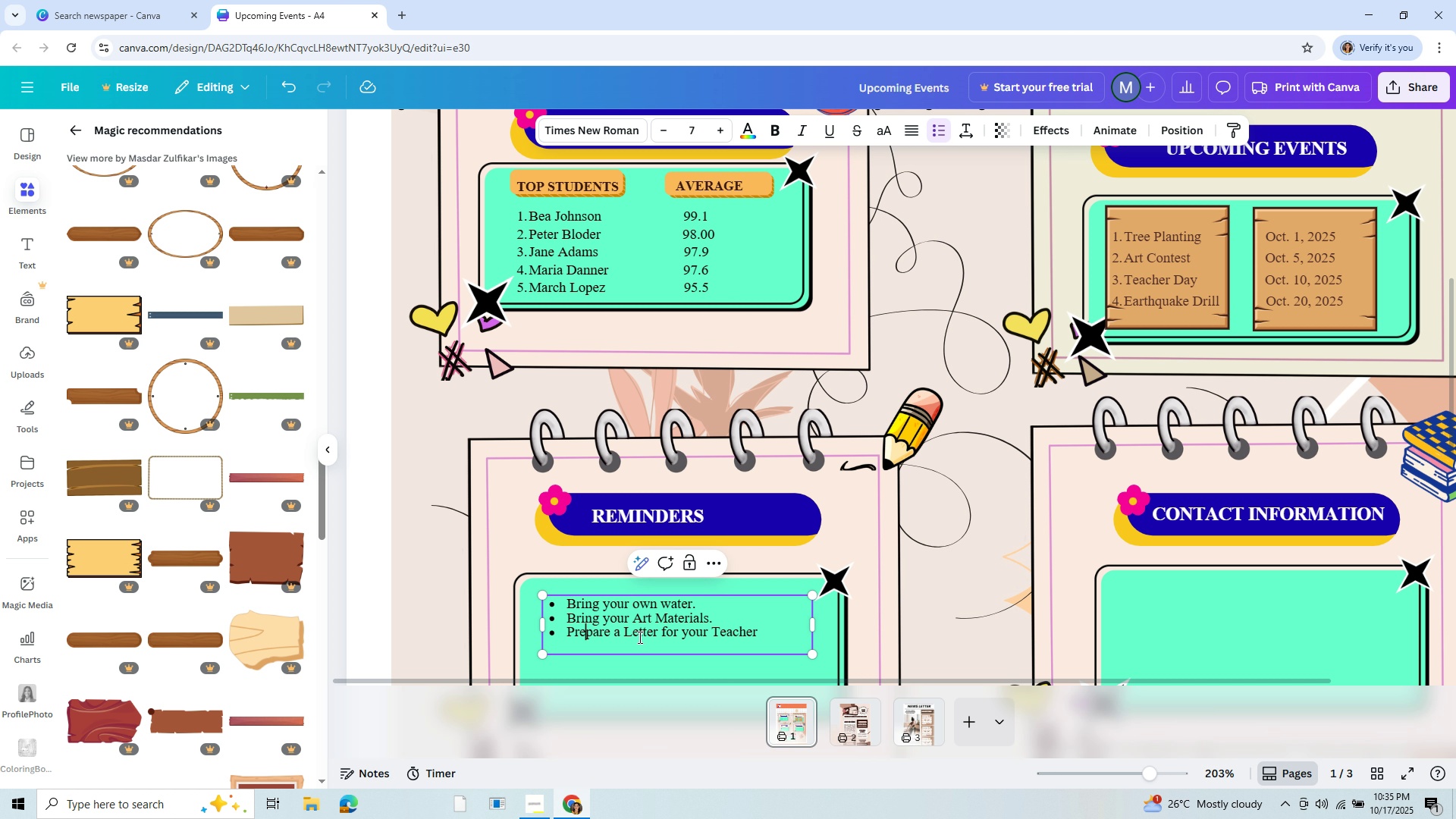 
left_click([635, 638])
 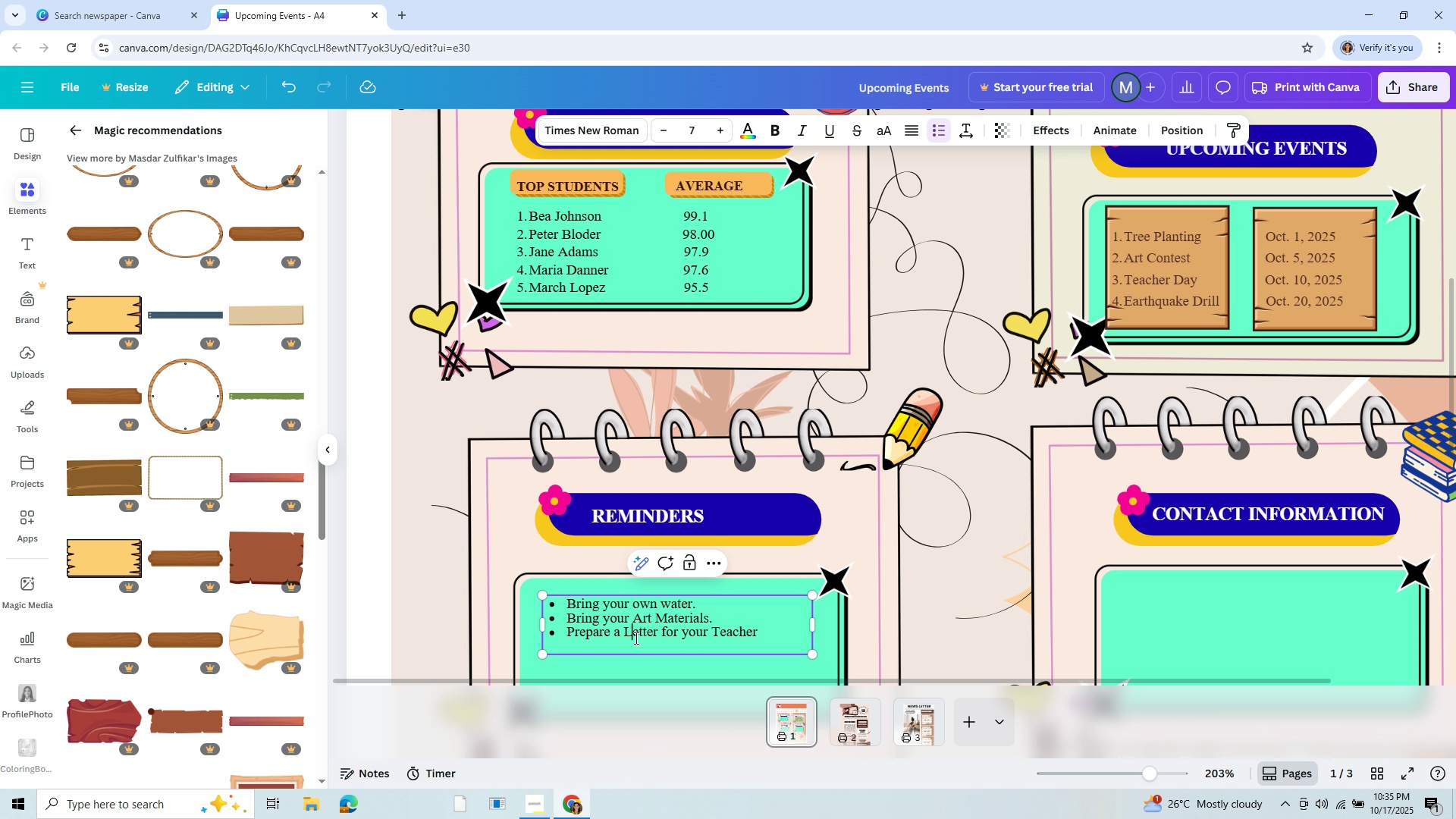 
key(Backspace)
 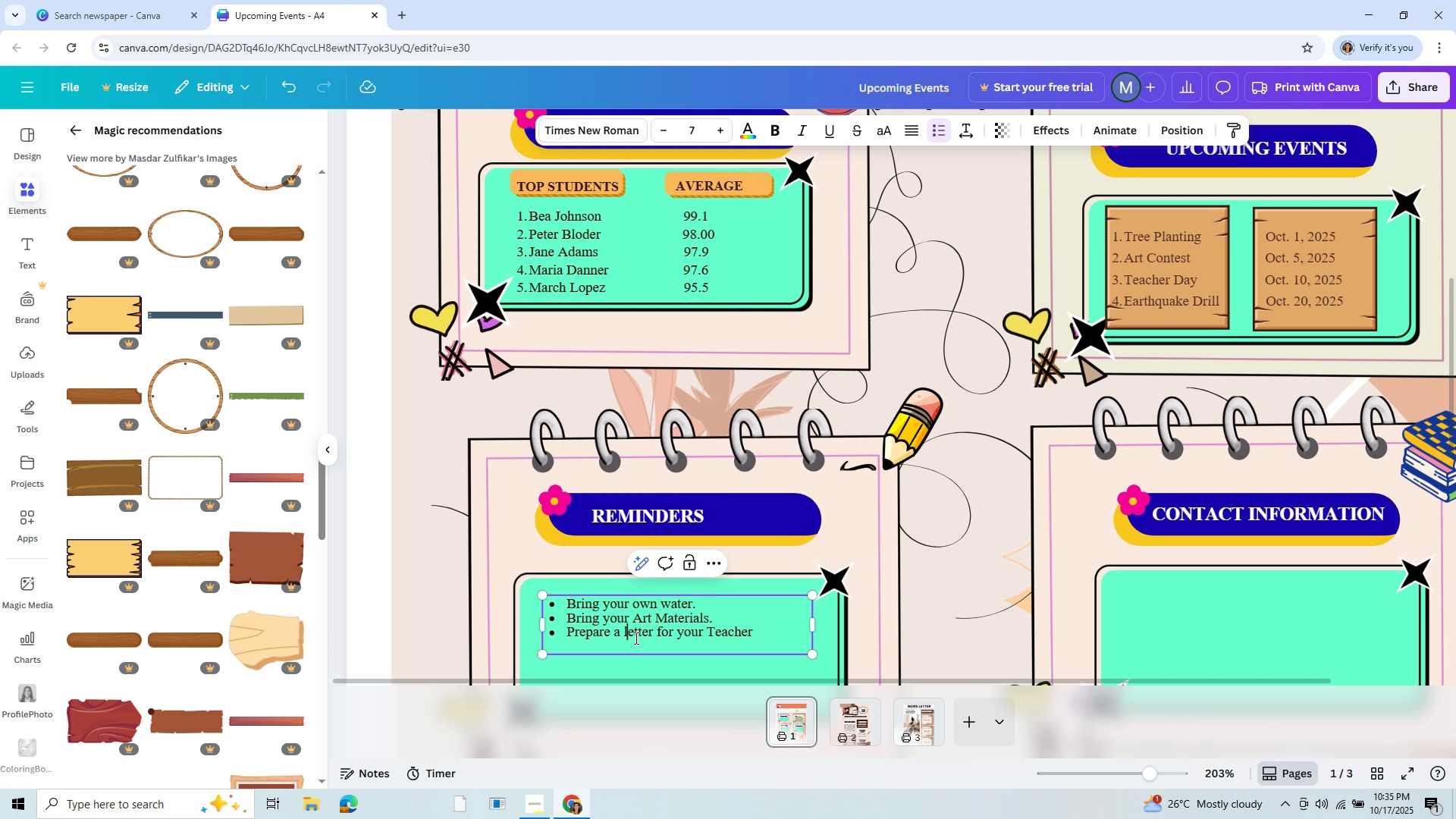 
key(L)
 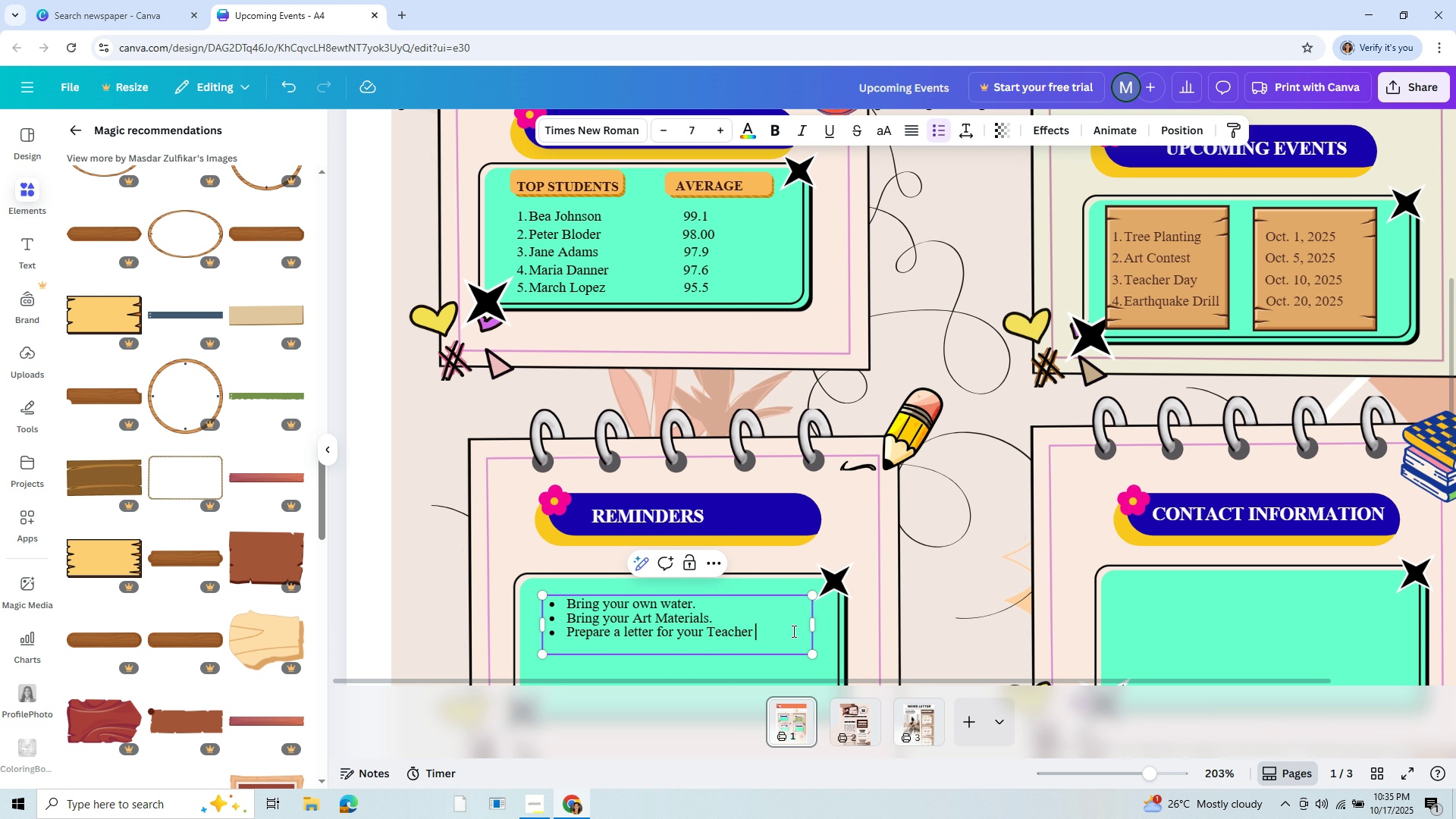 
key(Backspace)
 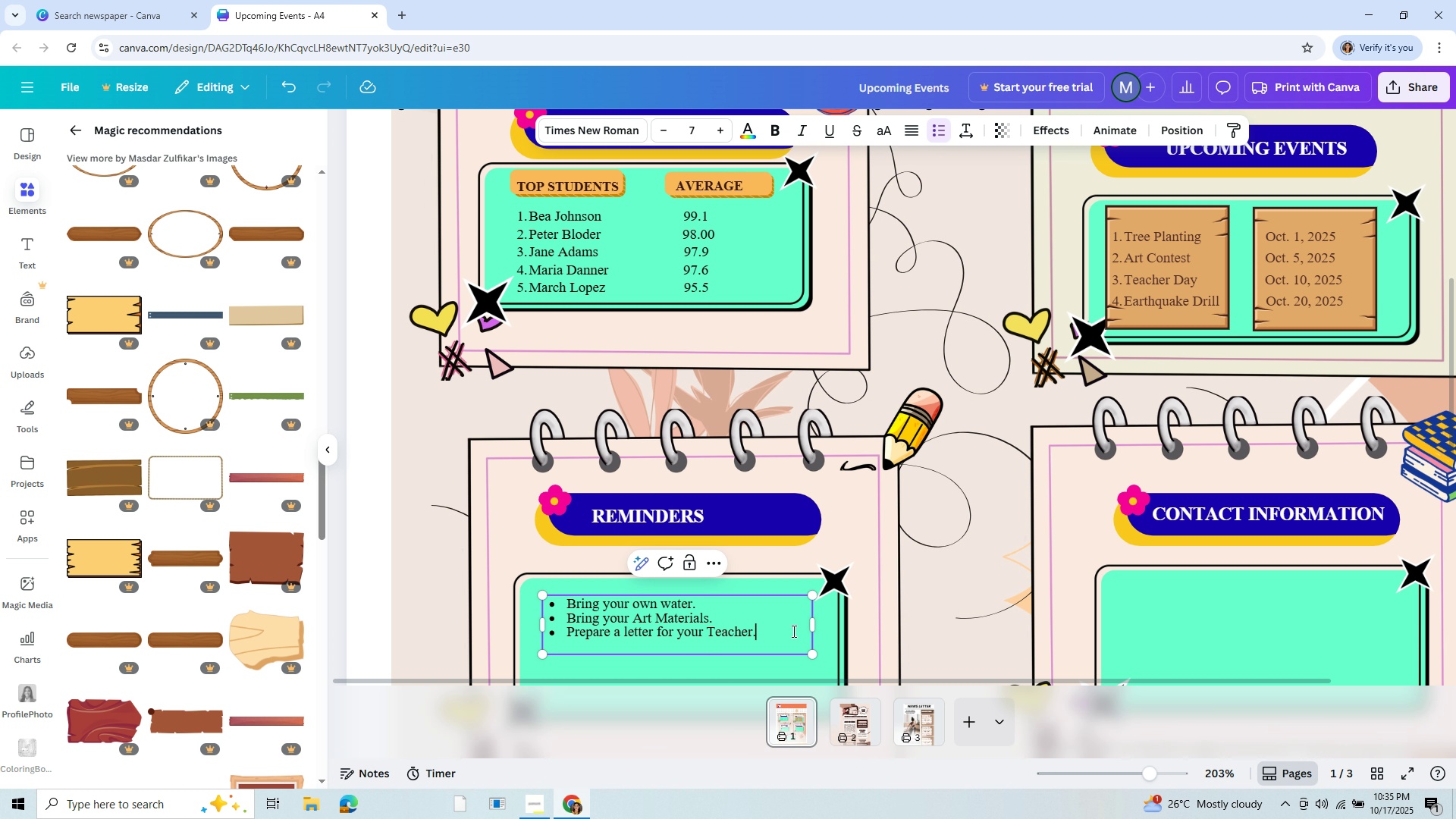 
key(Period)
 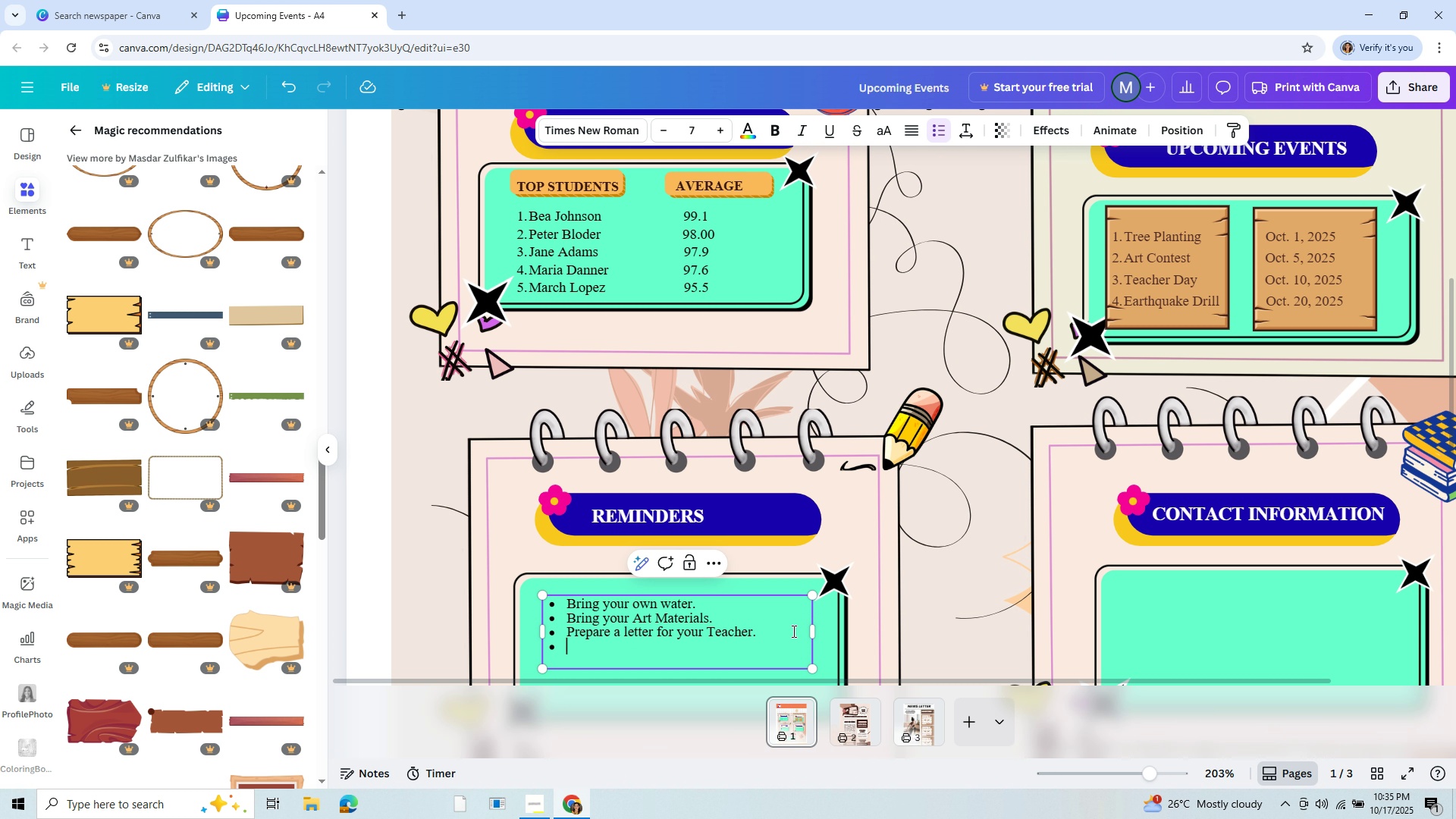 
key(Enter)
 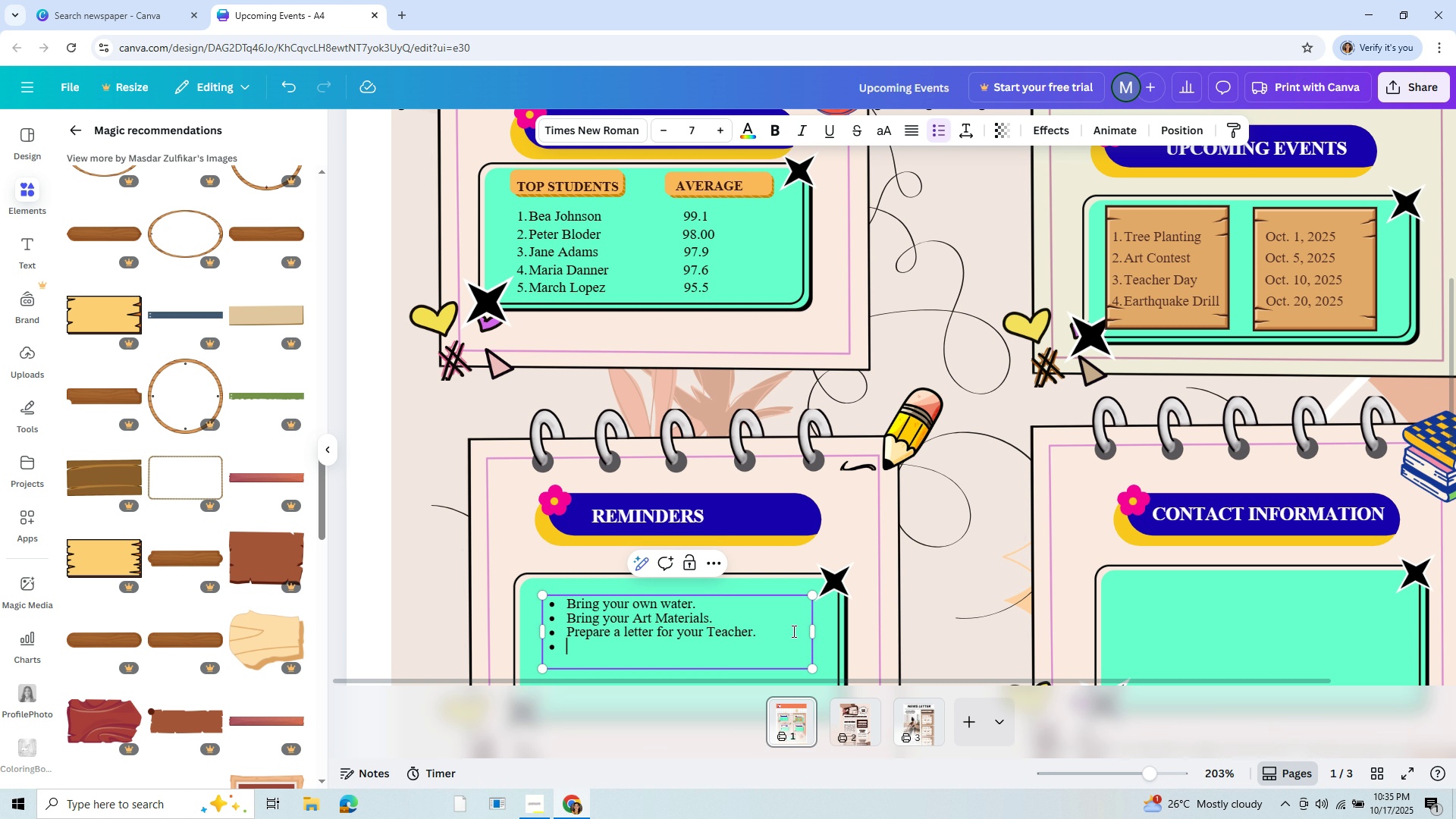 
key(Backspace)
 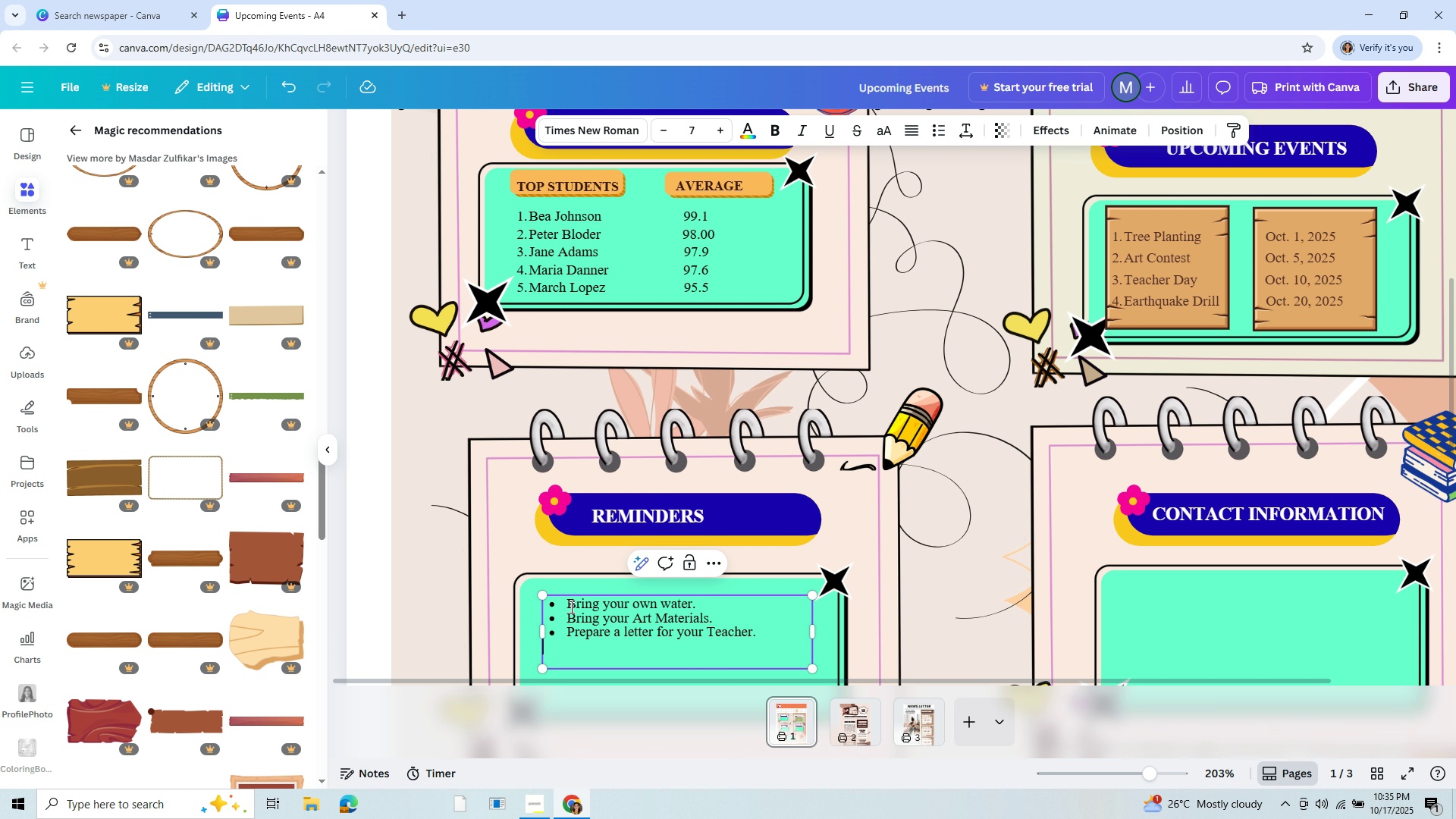 
wait(11.38)
 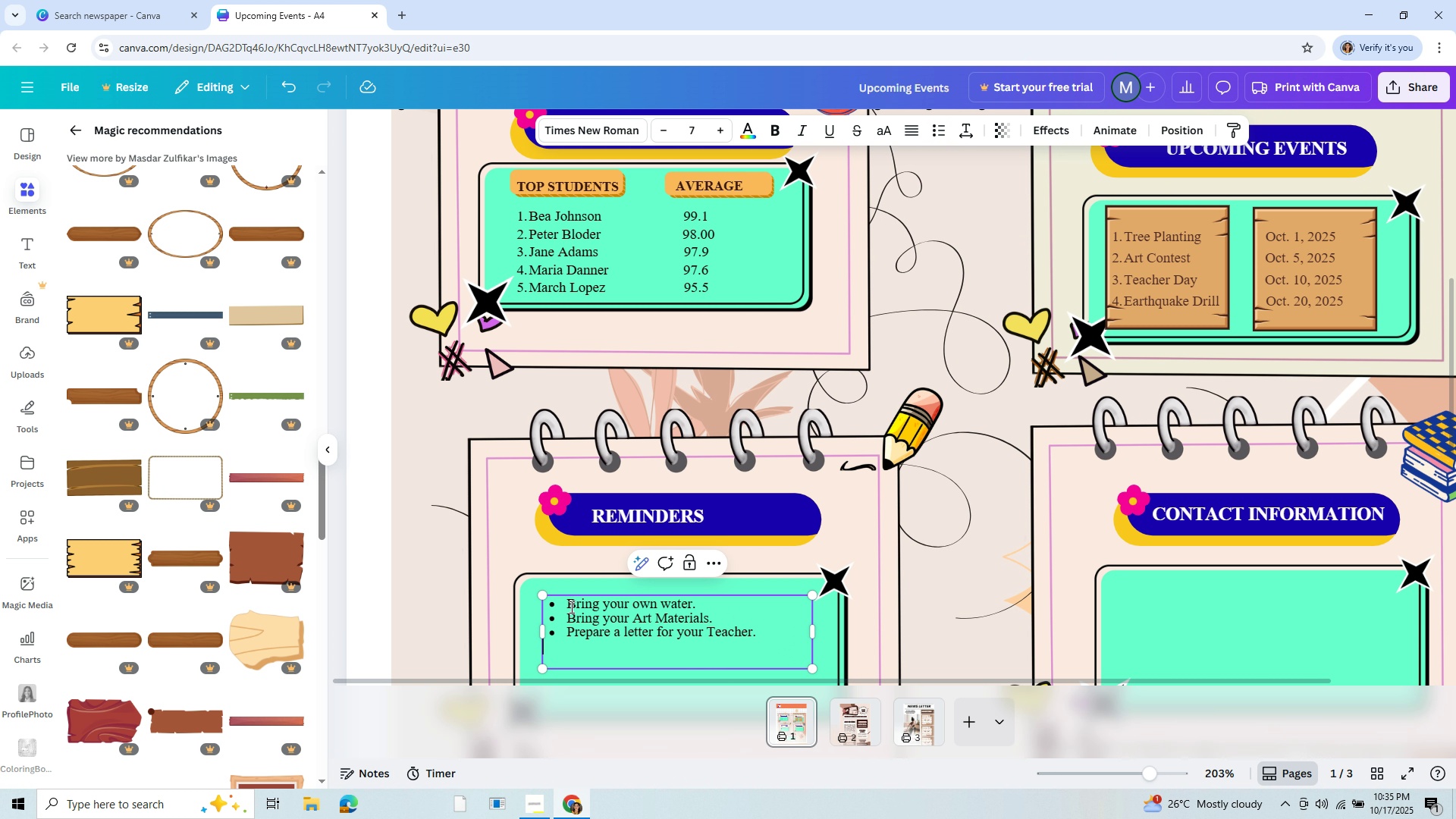 
scroll: coordinate [677, 657], scroll_direction: down, amount: 1.0
 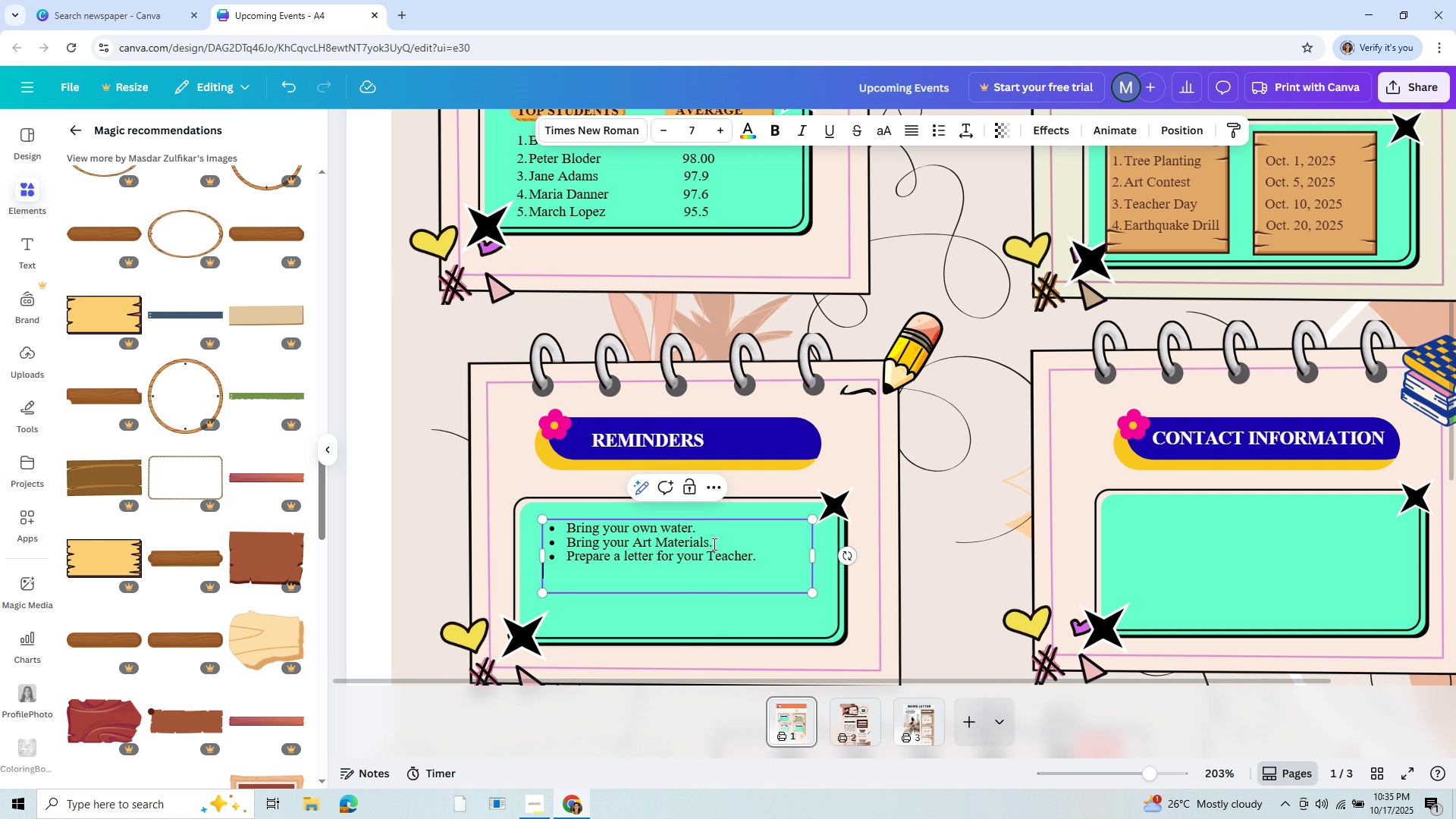 
left_click([691, 535])
 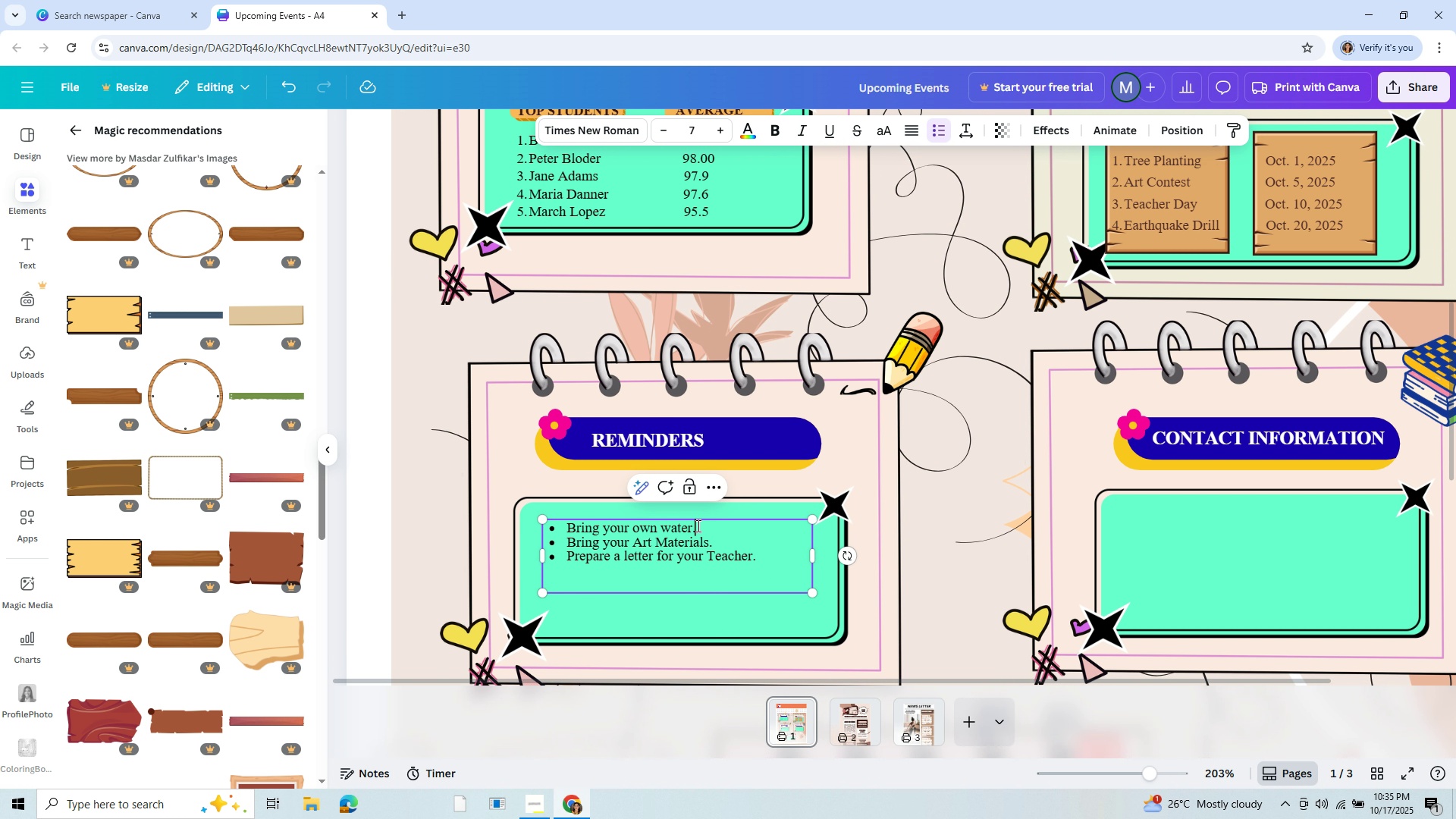 
left_click([697, 526])
 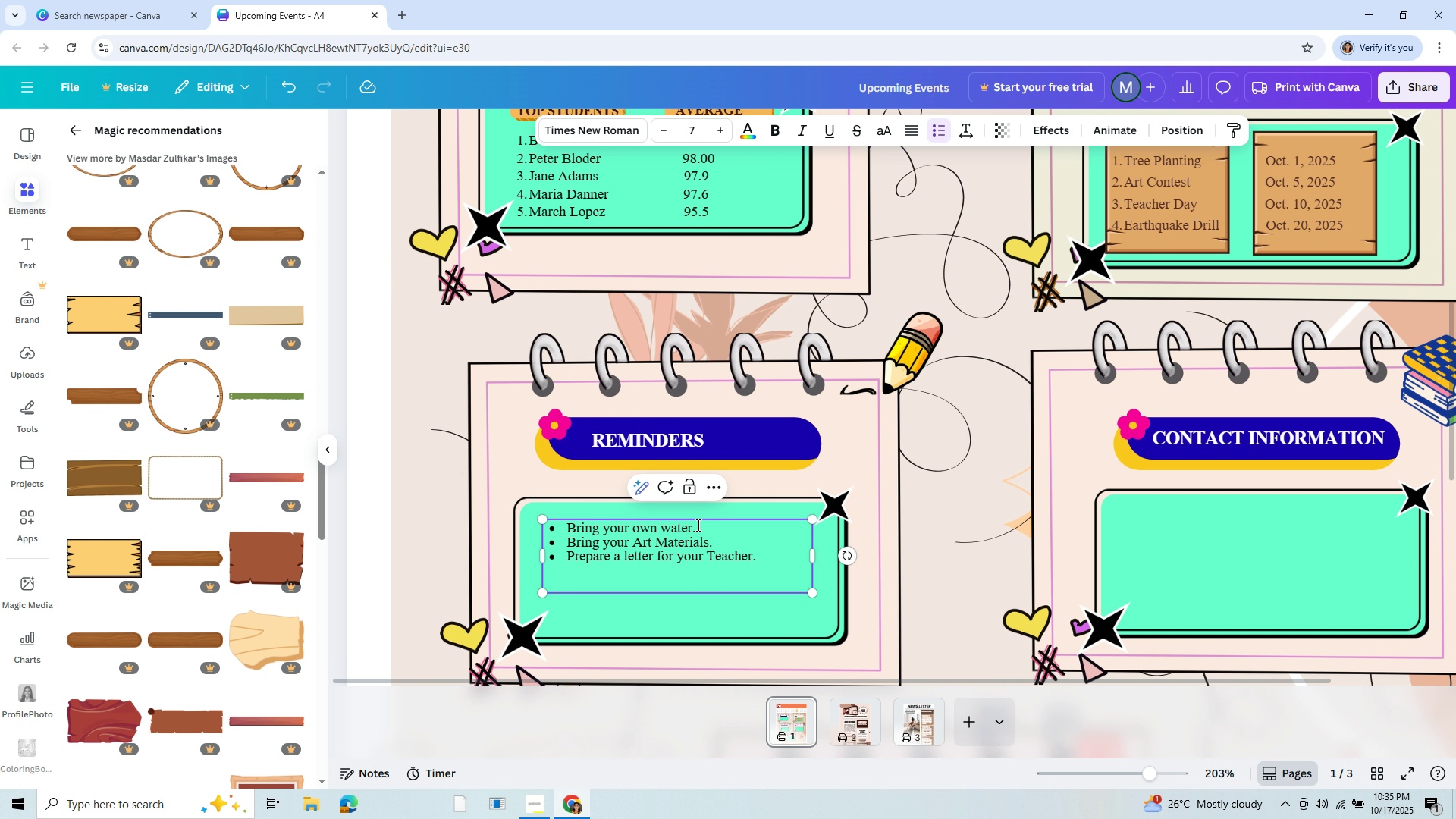 
key(CapsLock)
 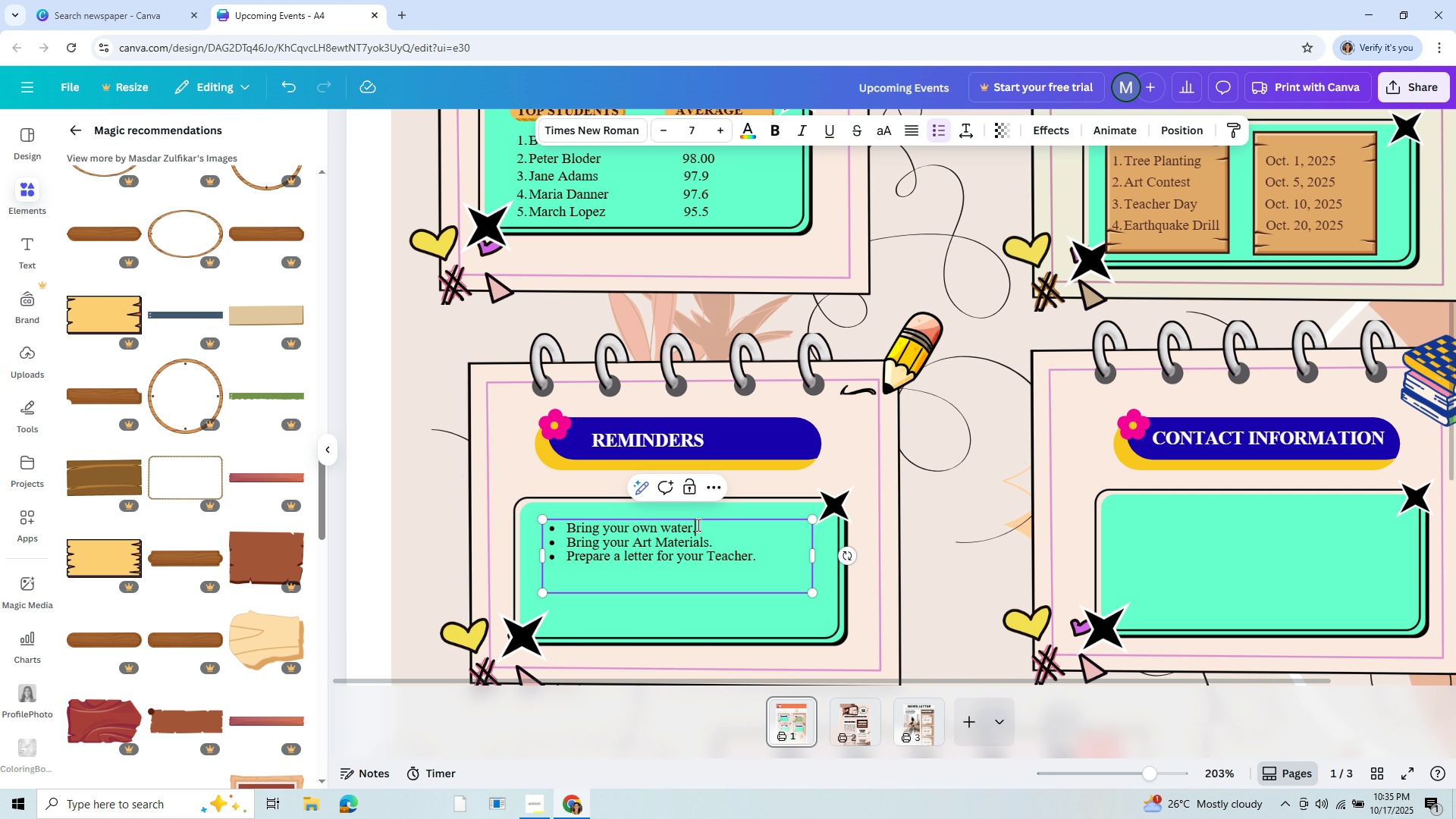 
wait(6.01)
 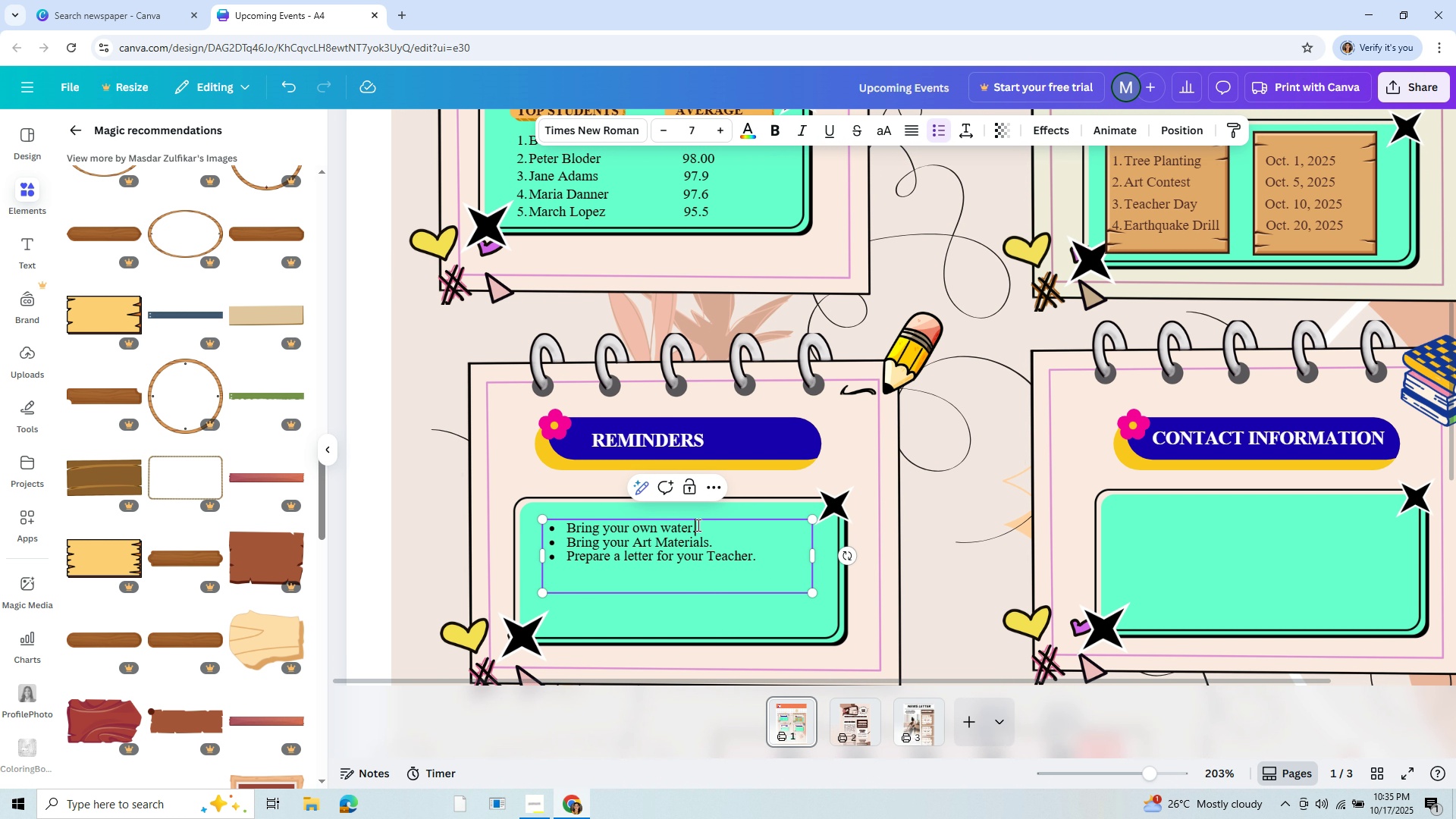 
key(ArrowLeft)
 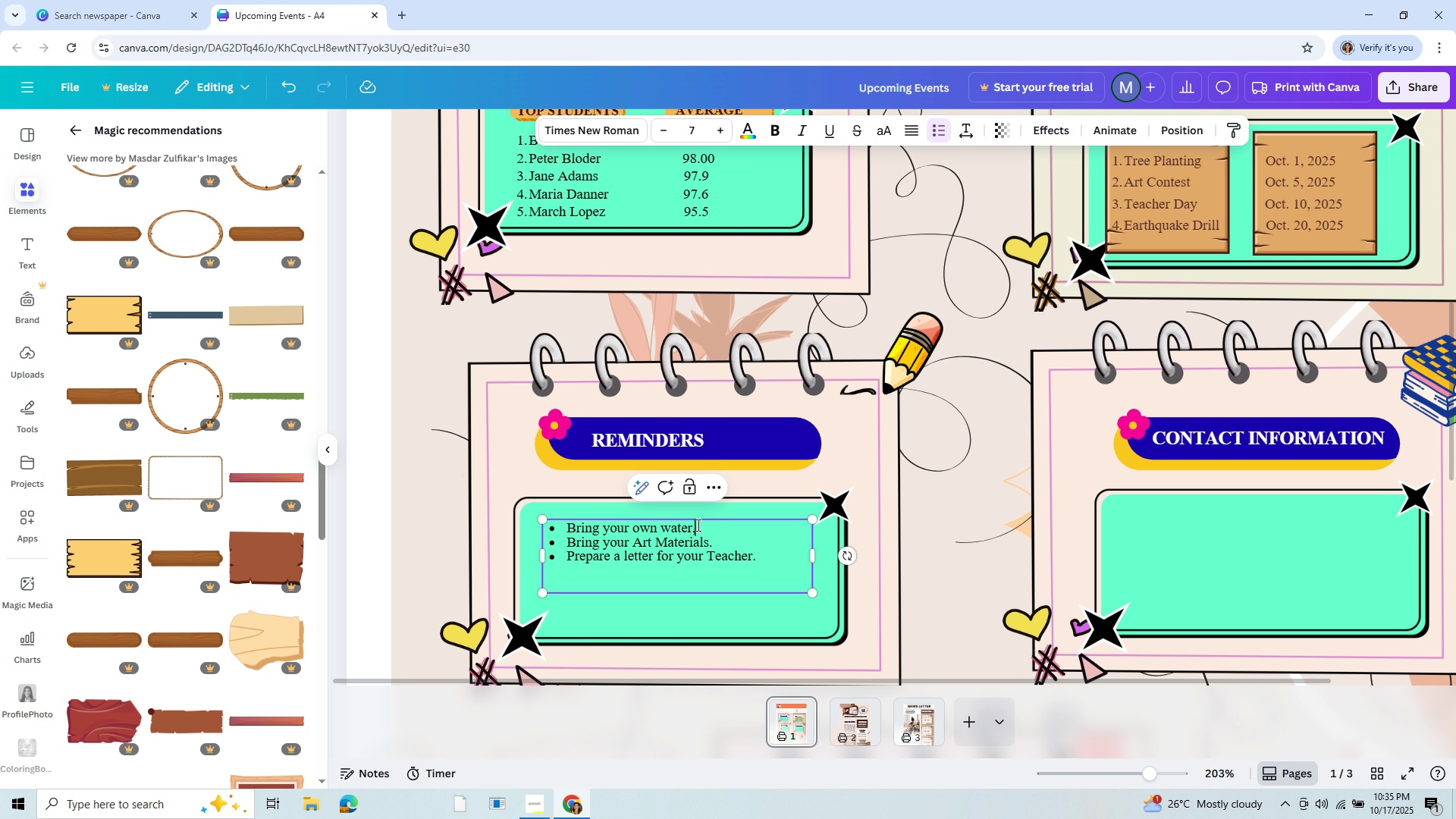 
type(, GLOVES)
key(Backspace)
key(Backspace)
key(Backspace)
key(Backspace)
key(Backspace)
key(Backspace)
key(Backspace)
type( gloves and U)
key(Backspace)
type(umbrella)
 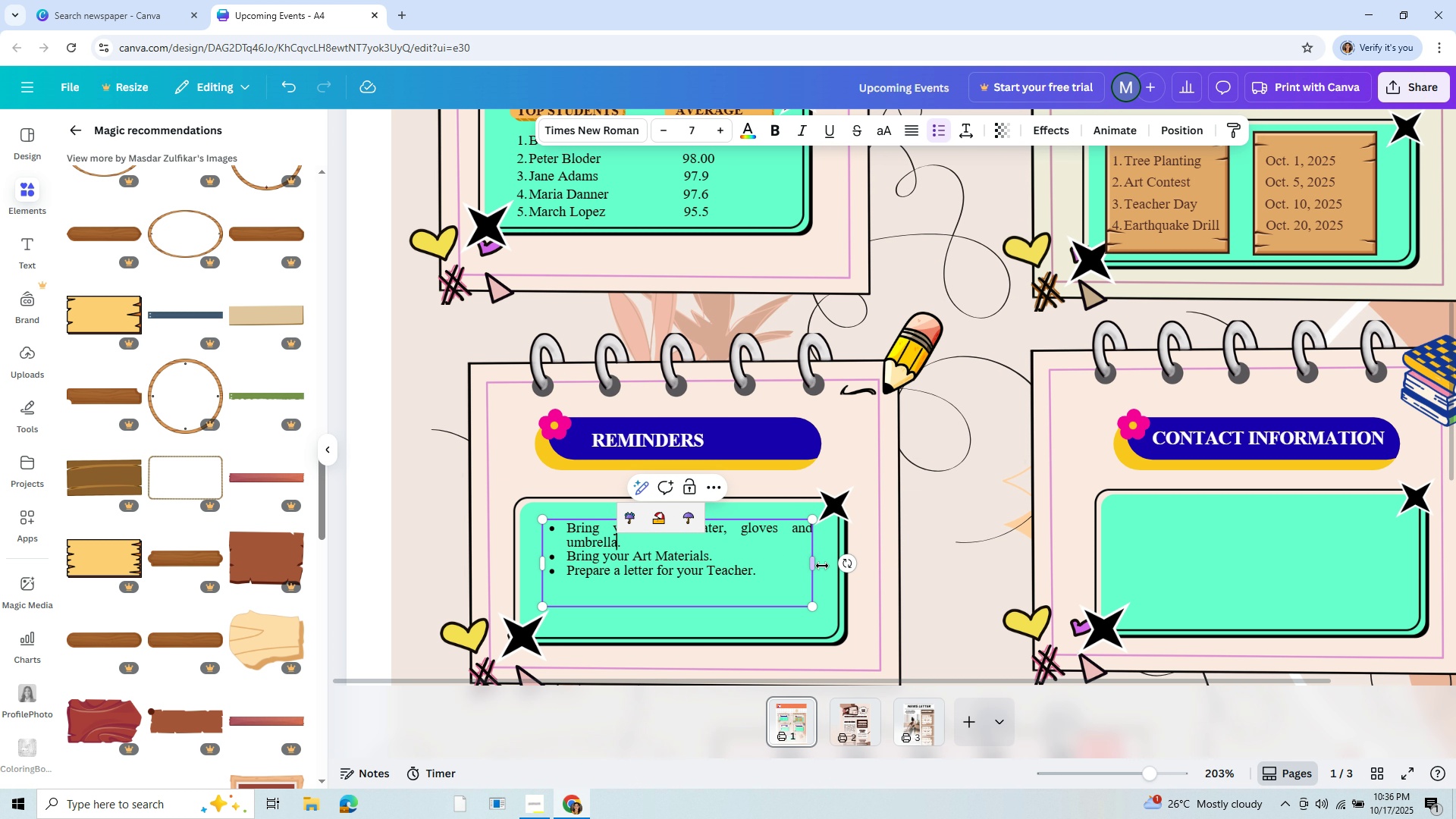 
left_click_drag(start_coordinate=[822, 566], to_coordinate=[833, 564])
 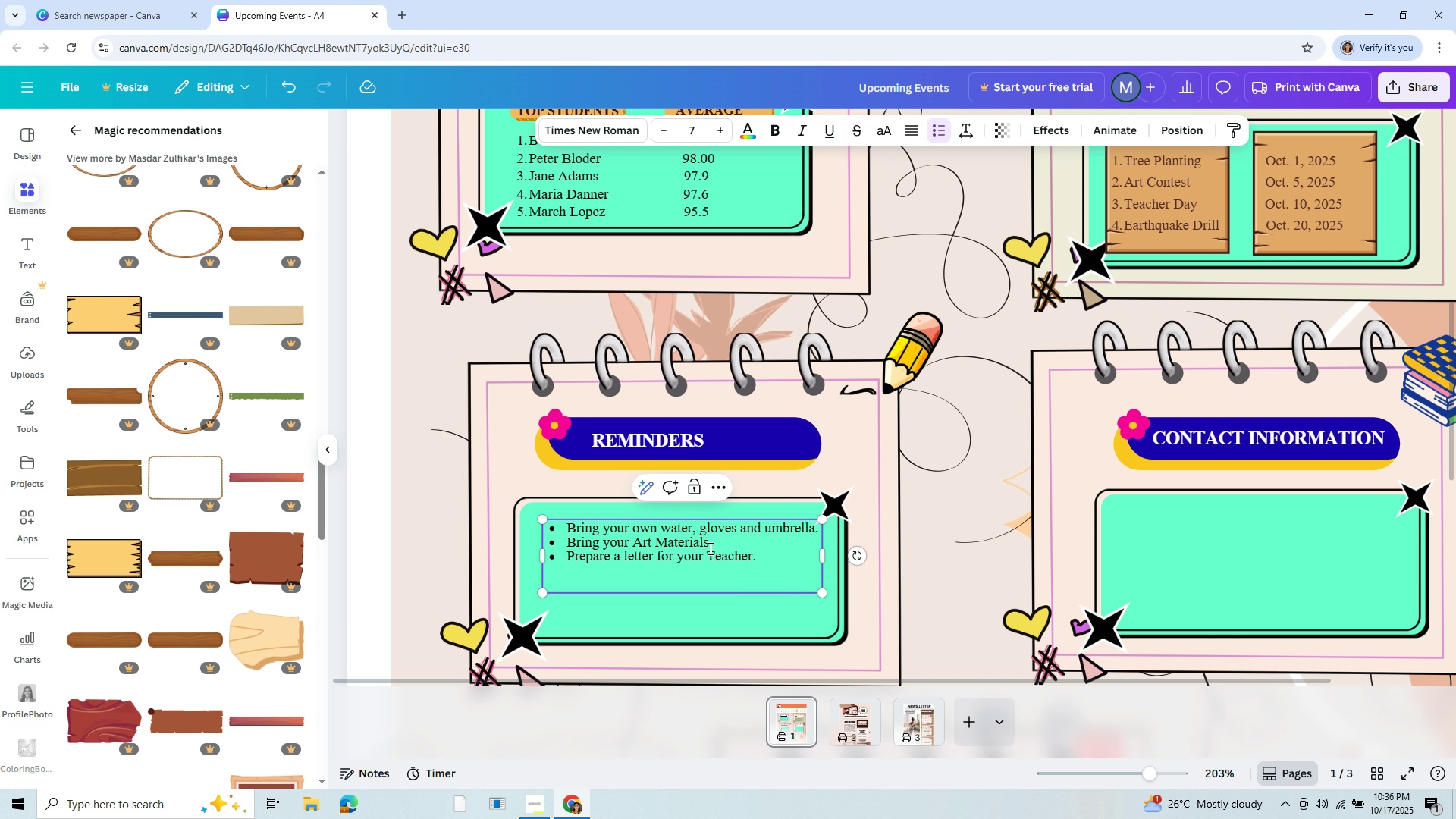 
left_click([709, 548])
 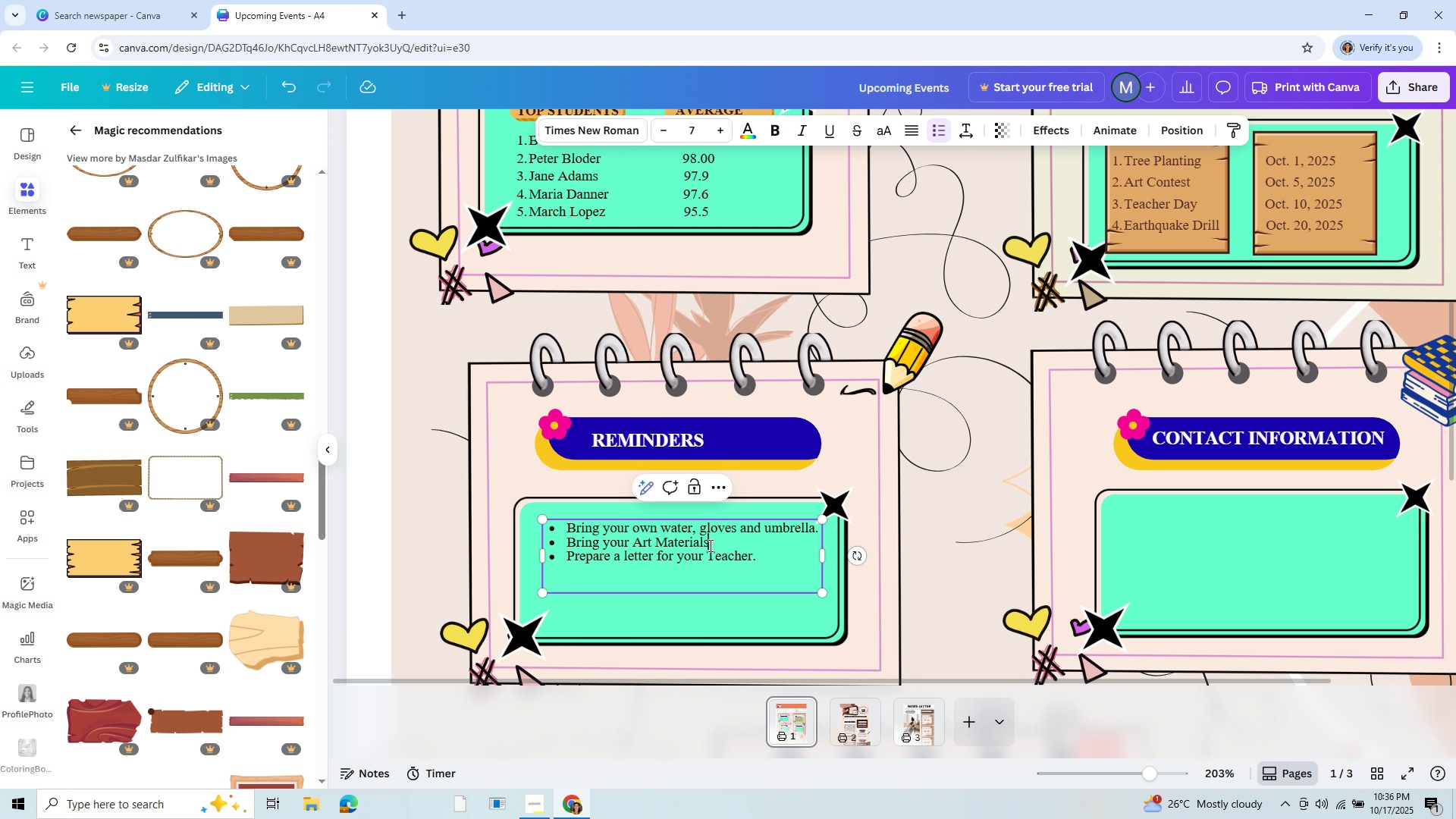 
left_click([709, 545])
 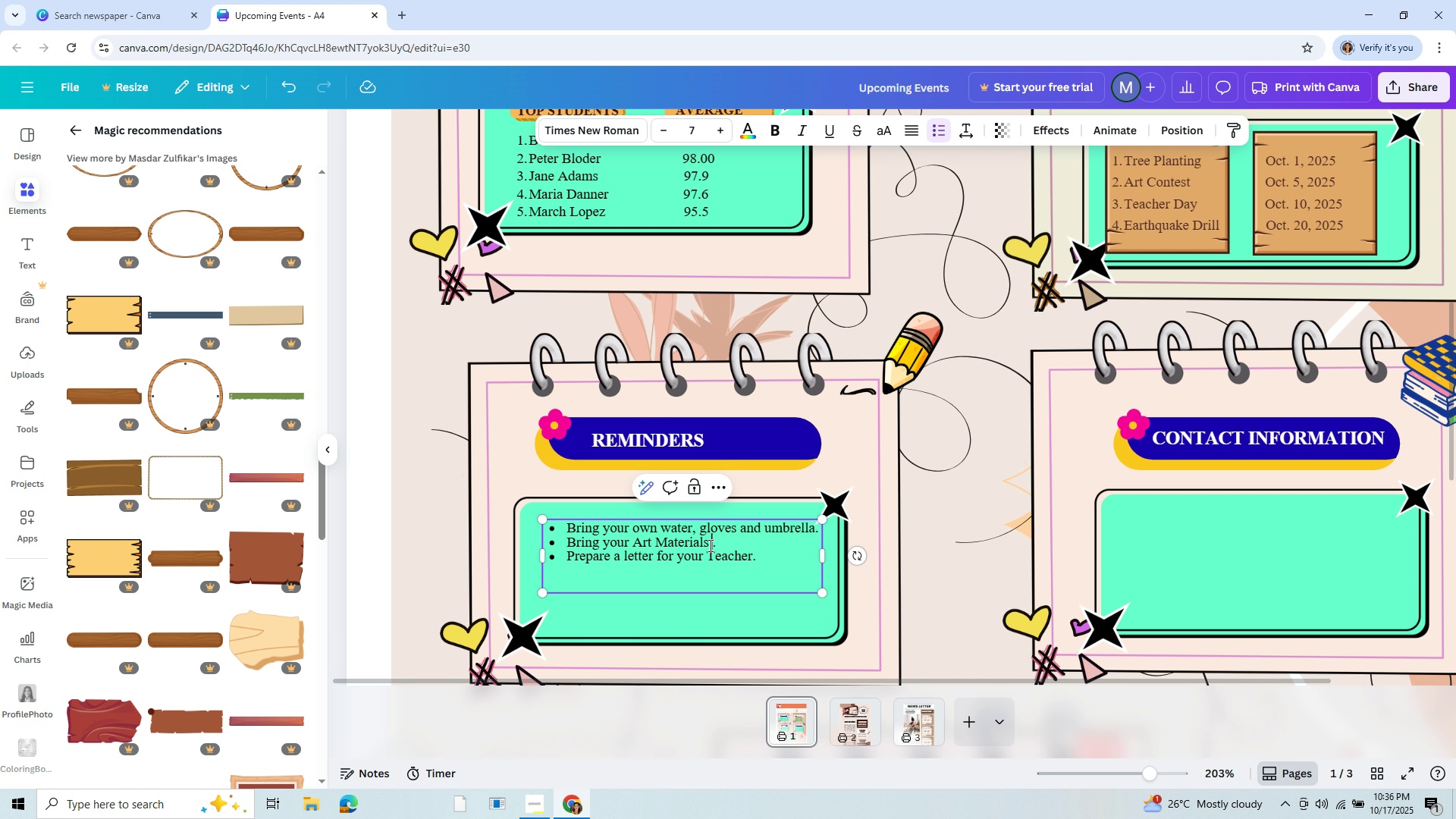 
type( such )
key(Backspace)
key(Backspace)
key(Backspace)
key(Backspace)
key(Backspace)
type((pencil )
key(Backspace)
type(,color)
 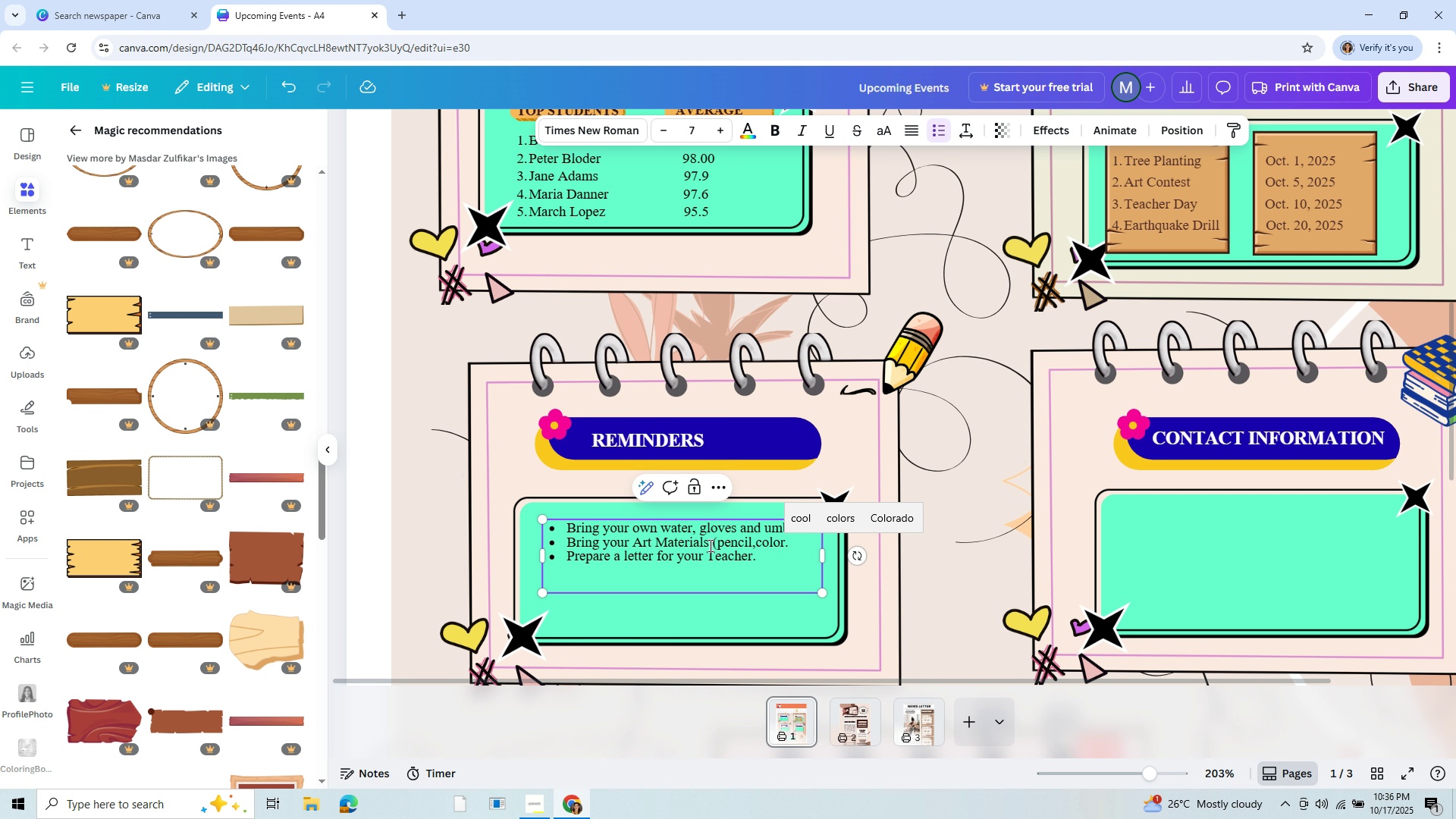 
type( andetc.)
 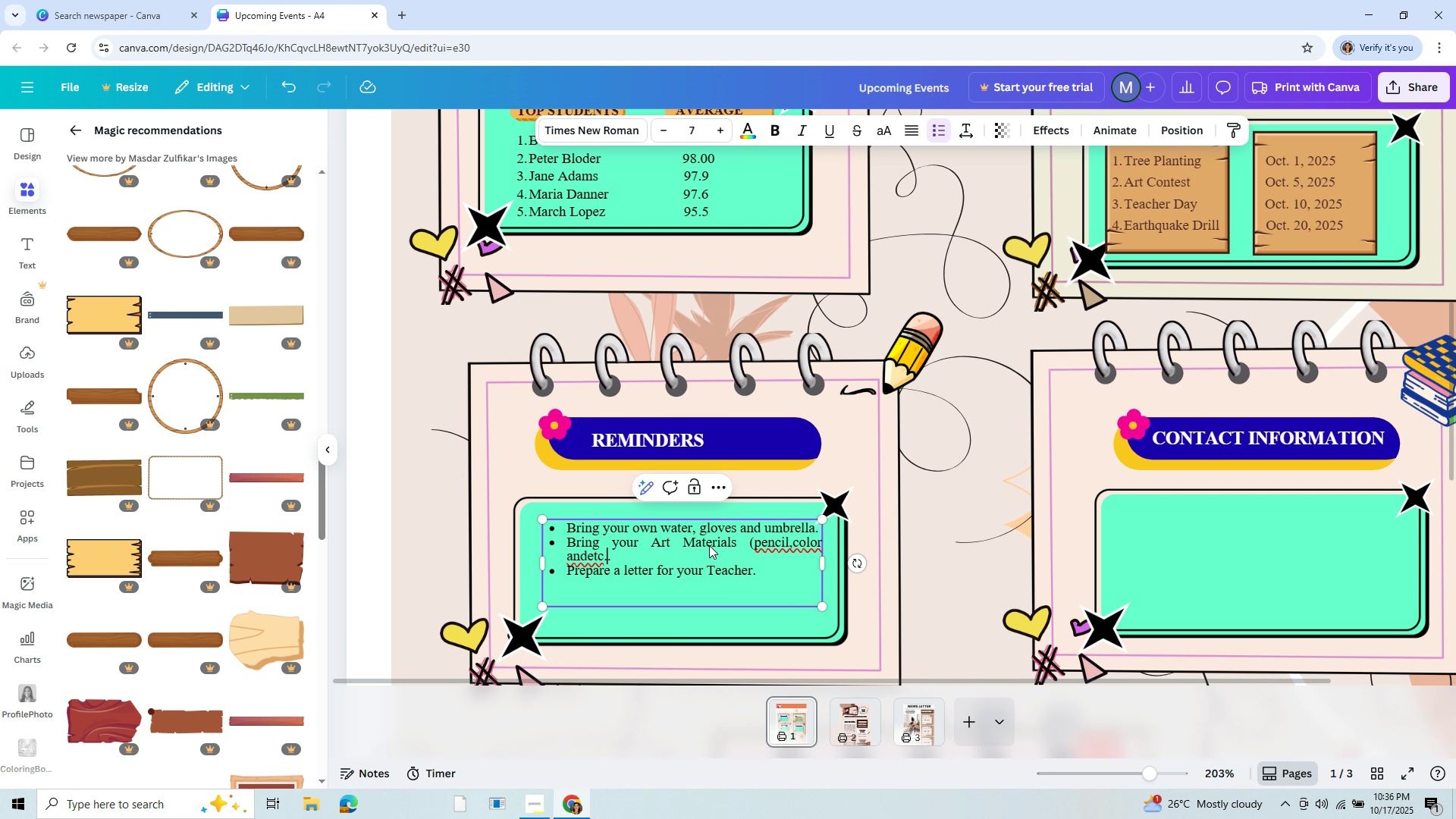 
key(ArrowLeft)
 